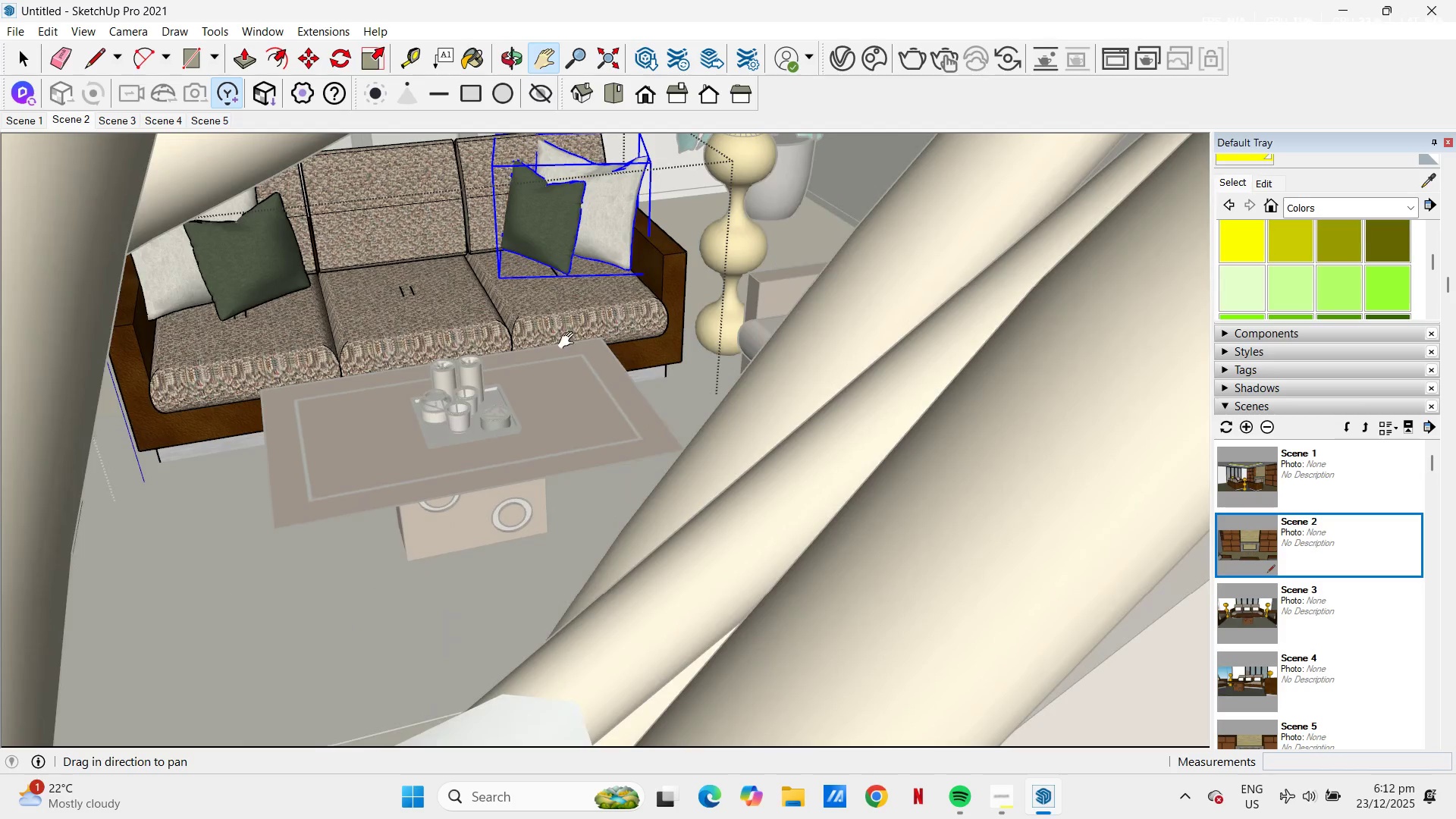 
scroll: coordinate [570, 325], scroll_direction: up, amount: 11.0
 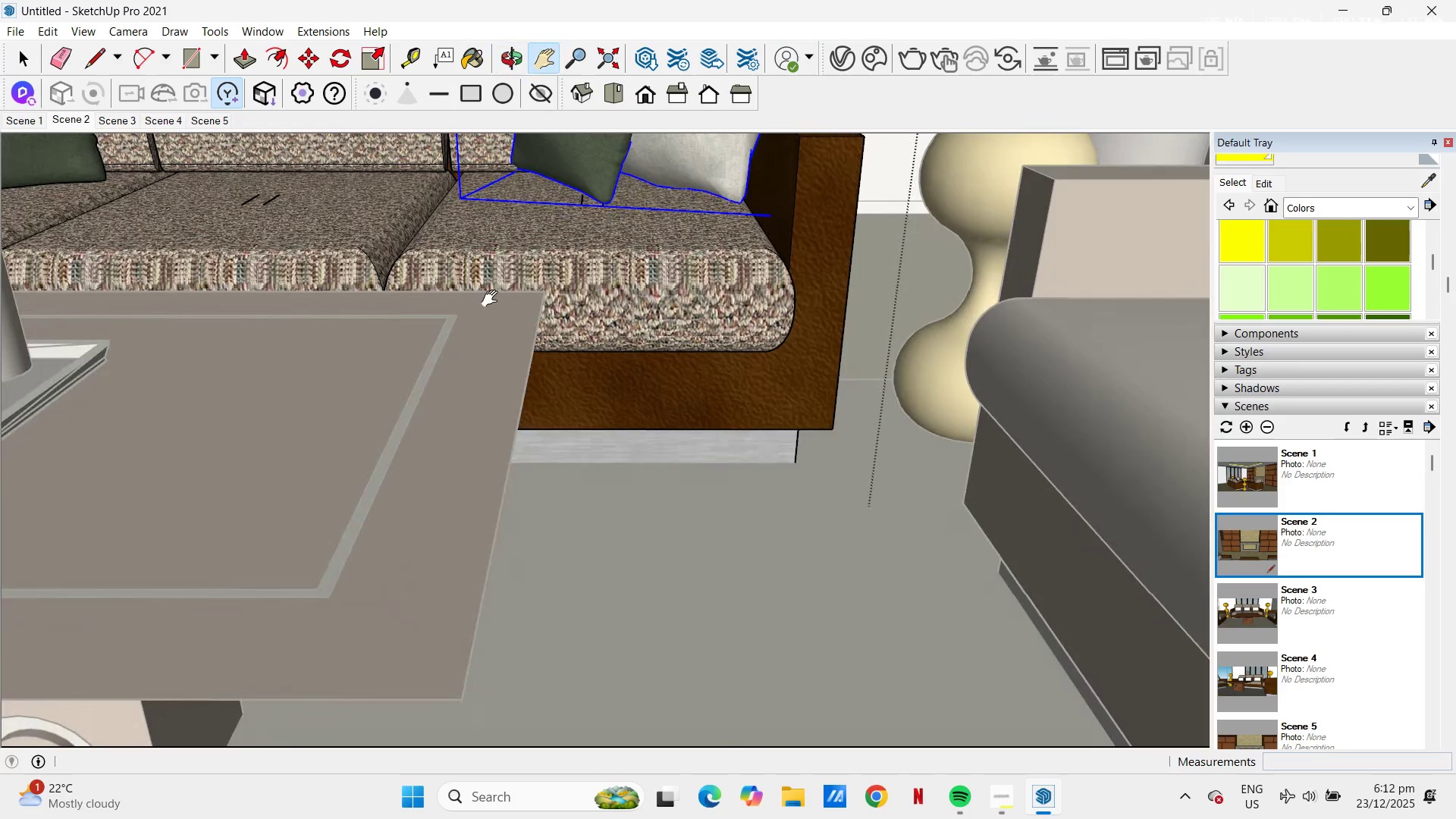 
key(Escape)
 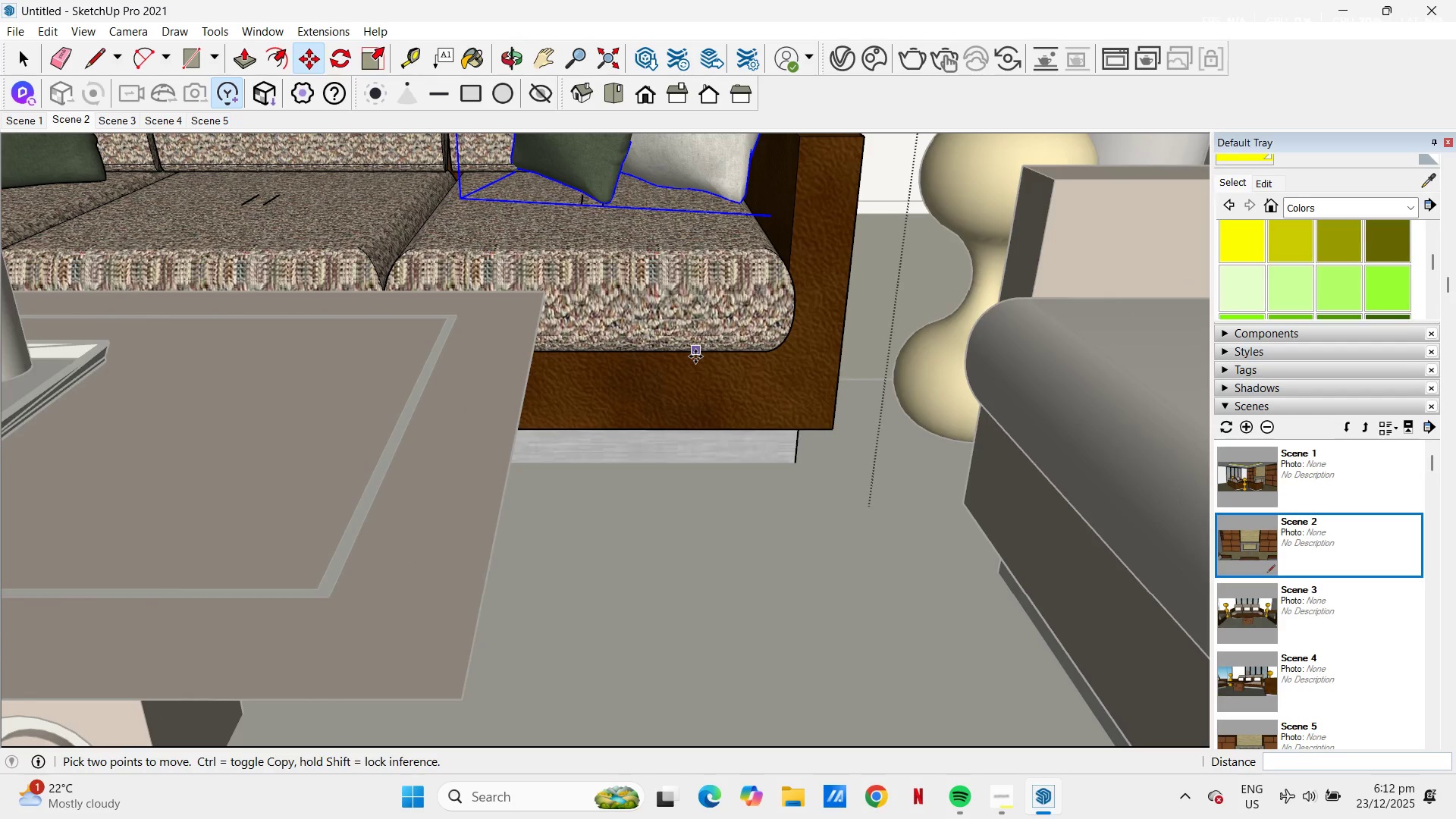 
key(Escape)
 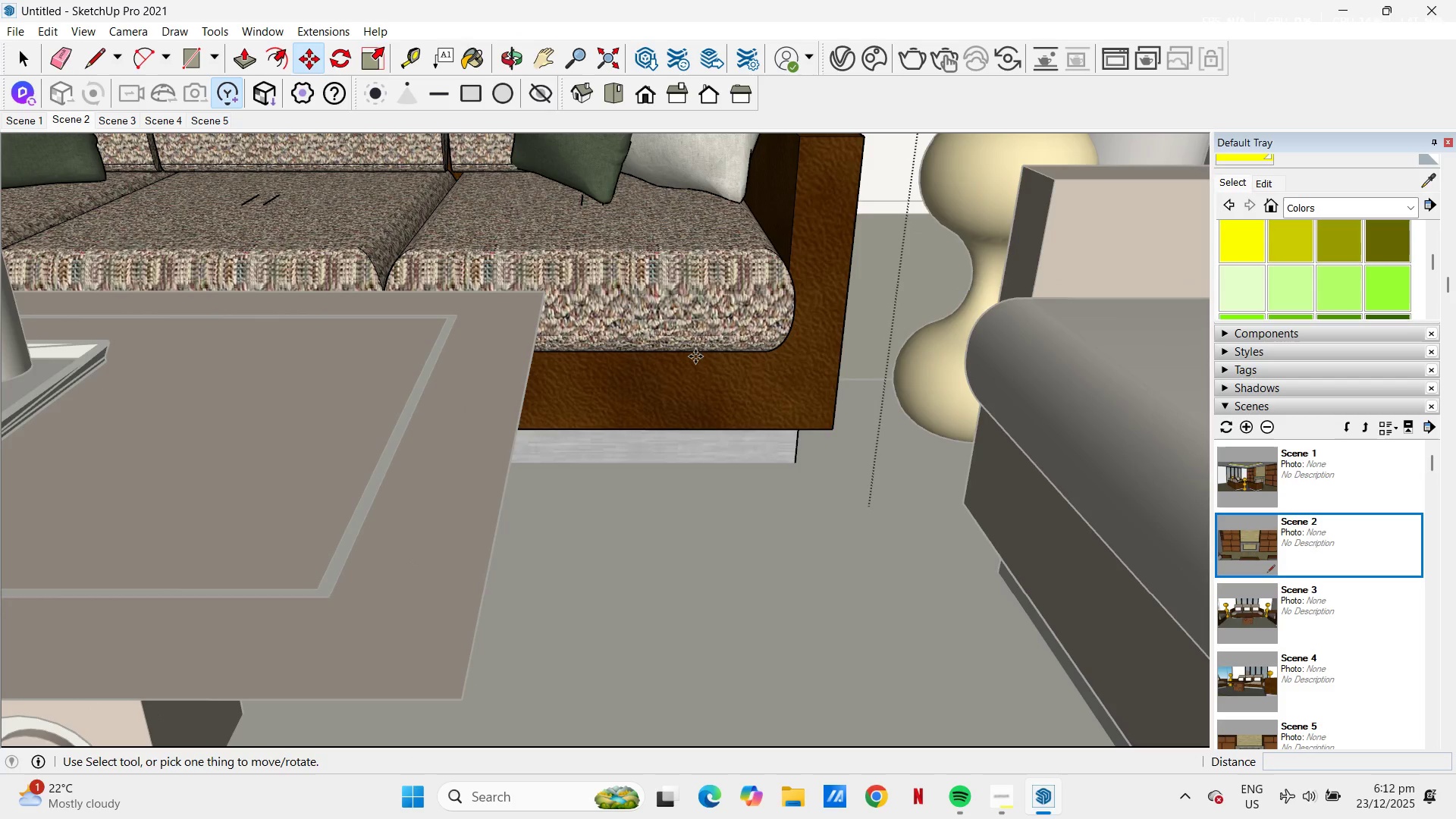 
key(Space)
 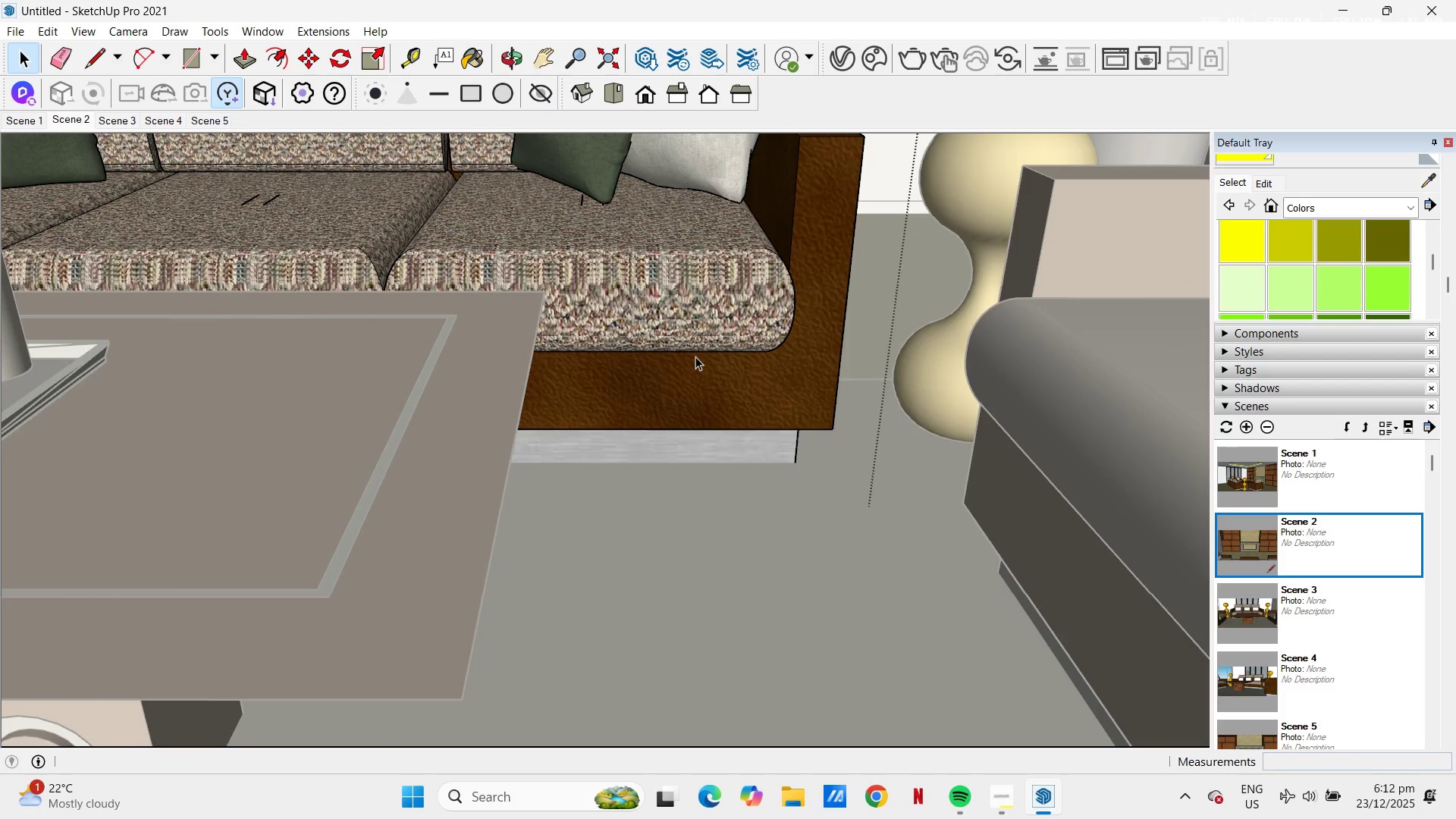 
key(Escape)
 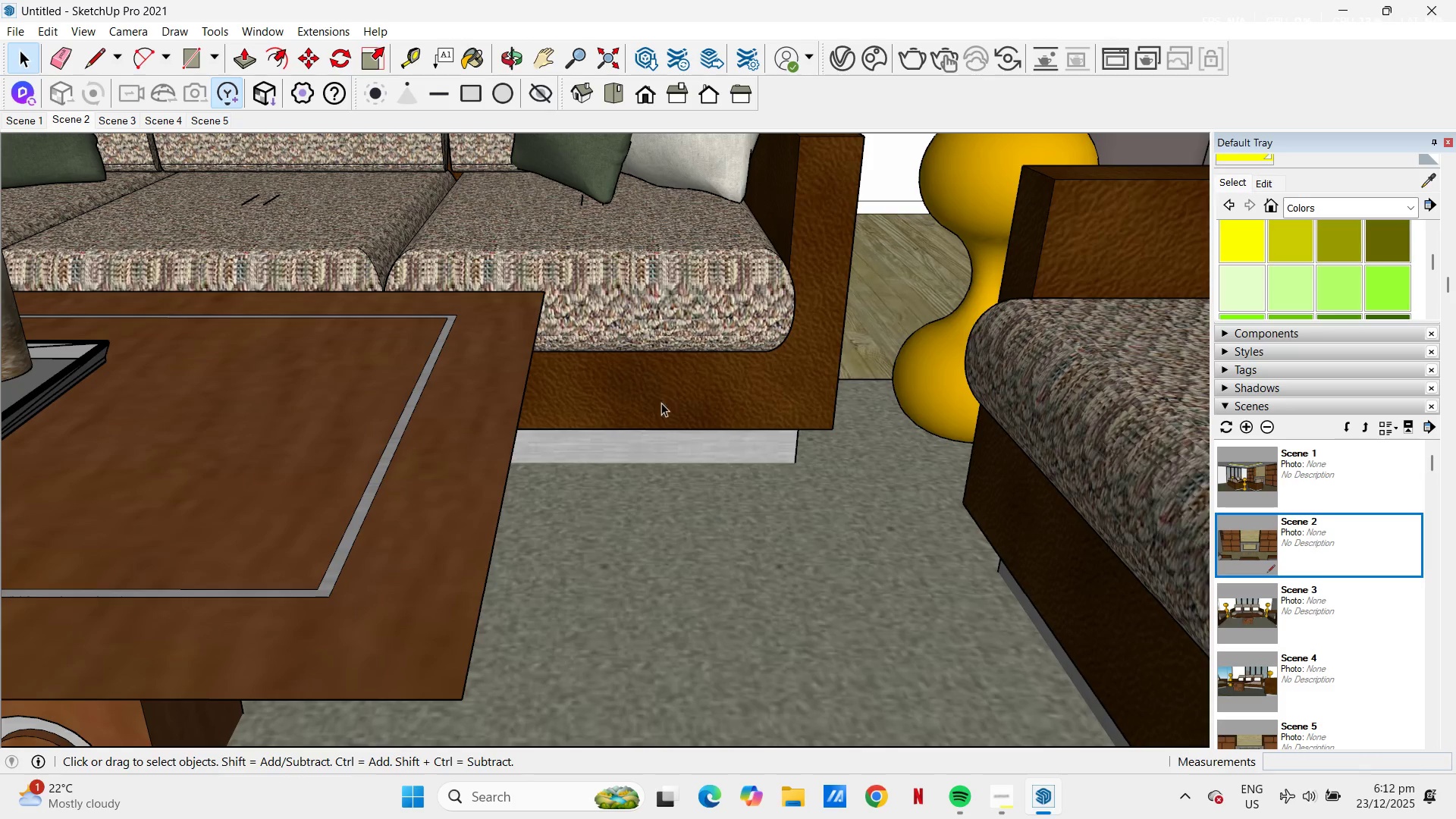 
key(H)
 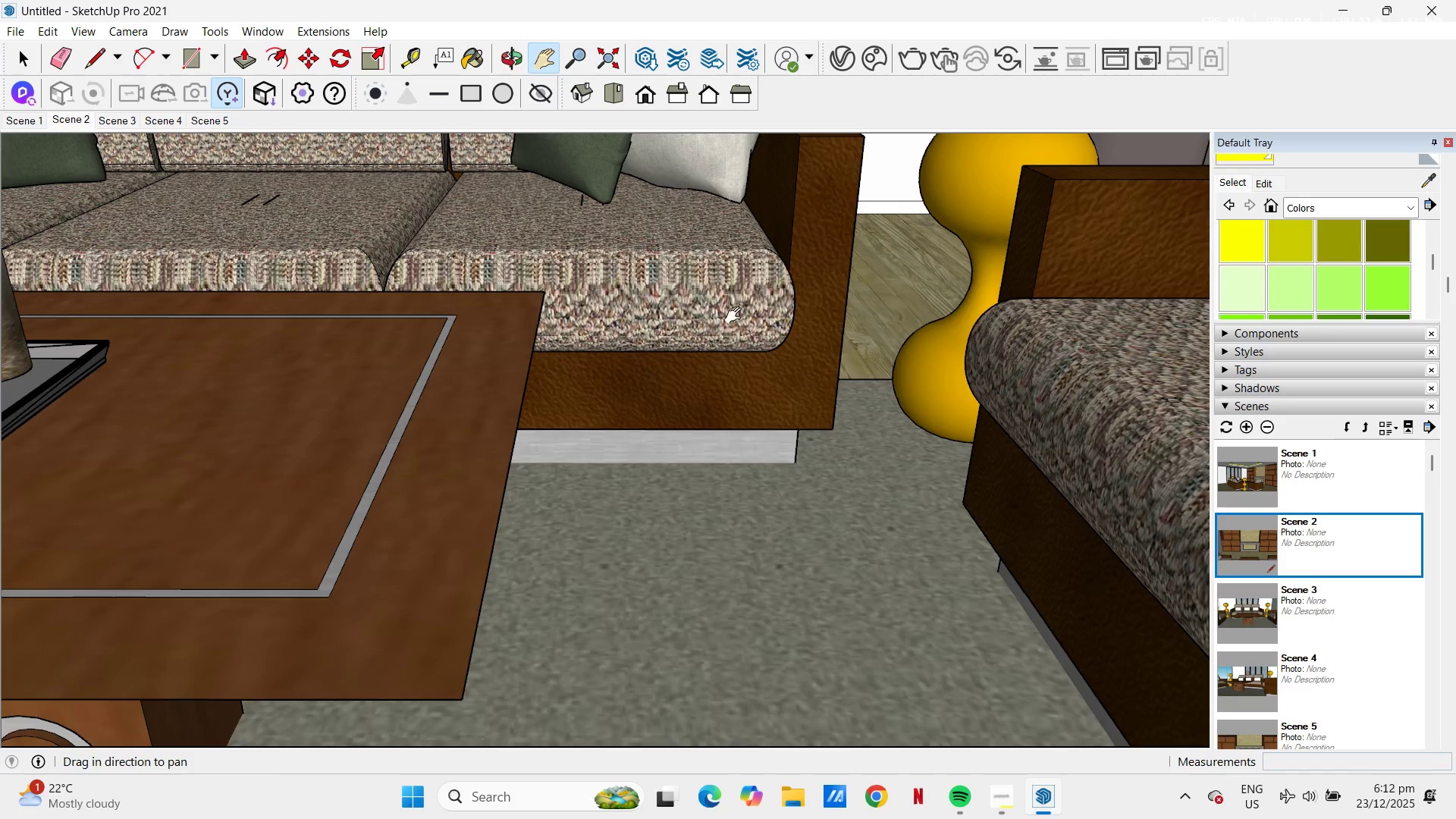 
left_click_drag(start_coordinate=[737, 321], to_coordinate=[666, 541])
 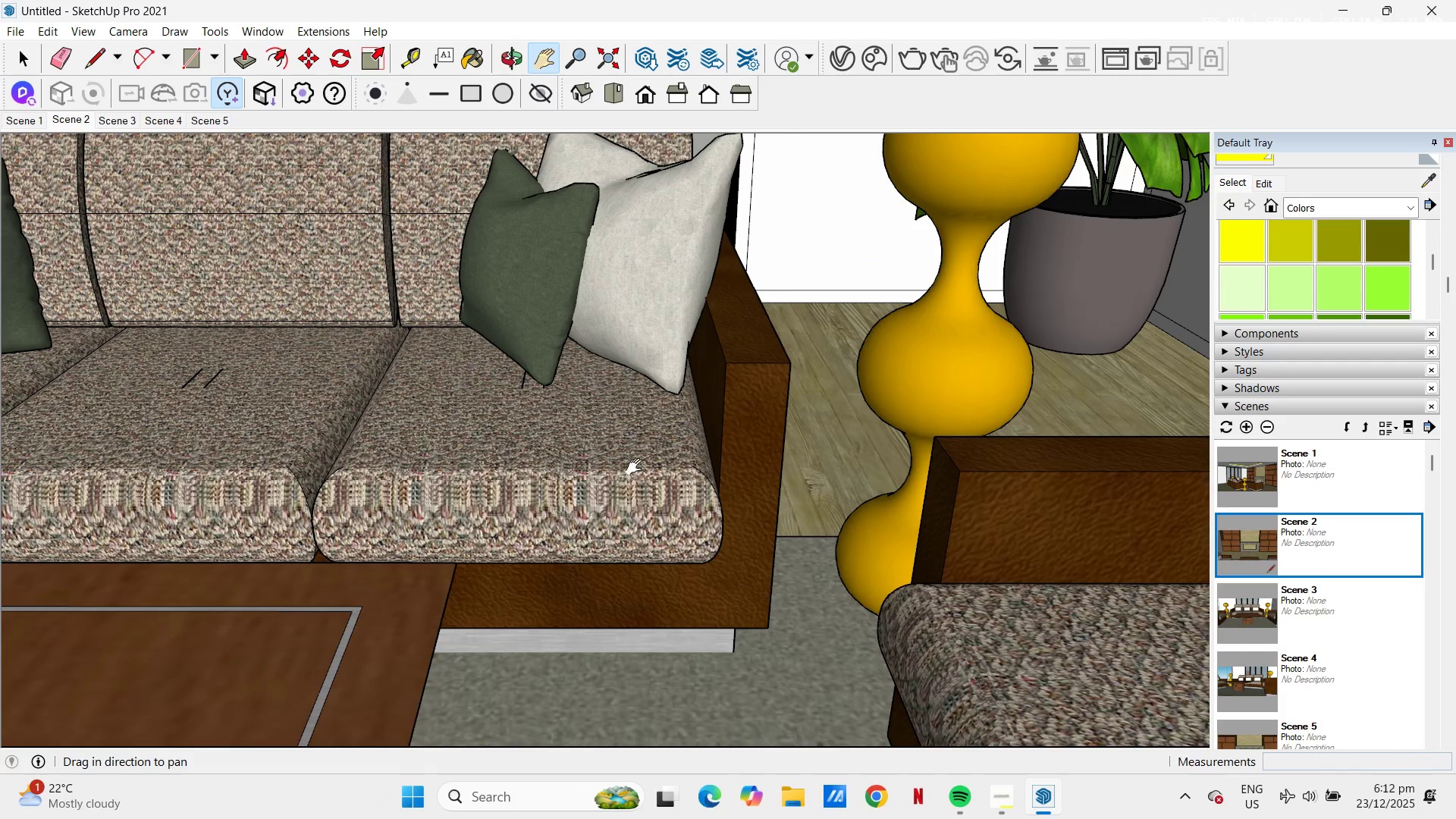 
left_click_drag(start_coordinate=[620, 382], to_coordinate=[879, 463])
 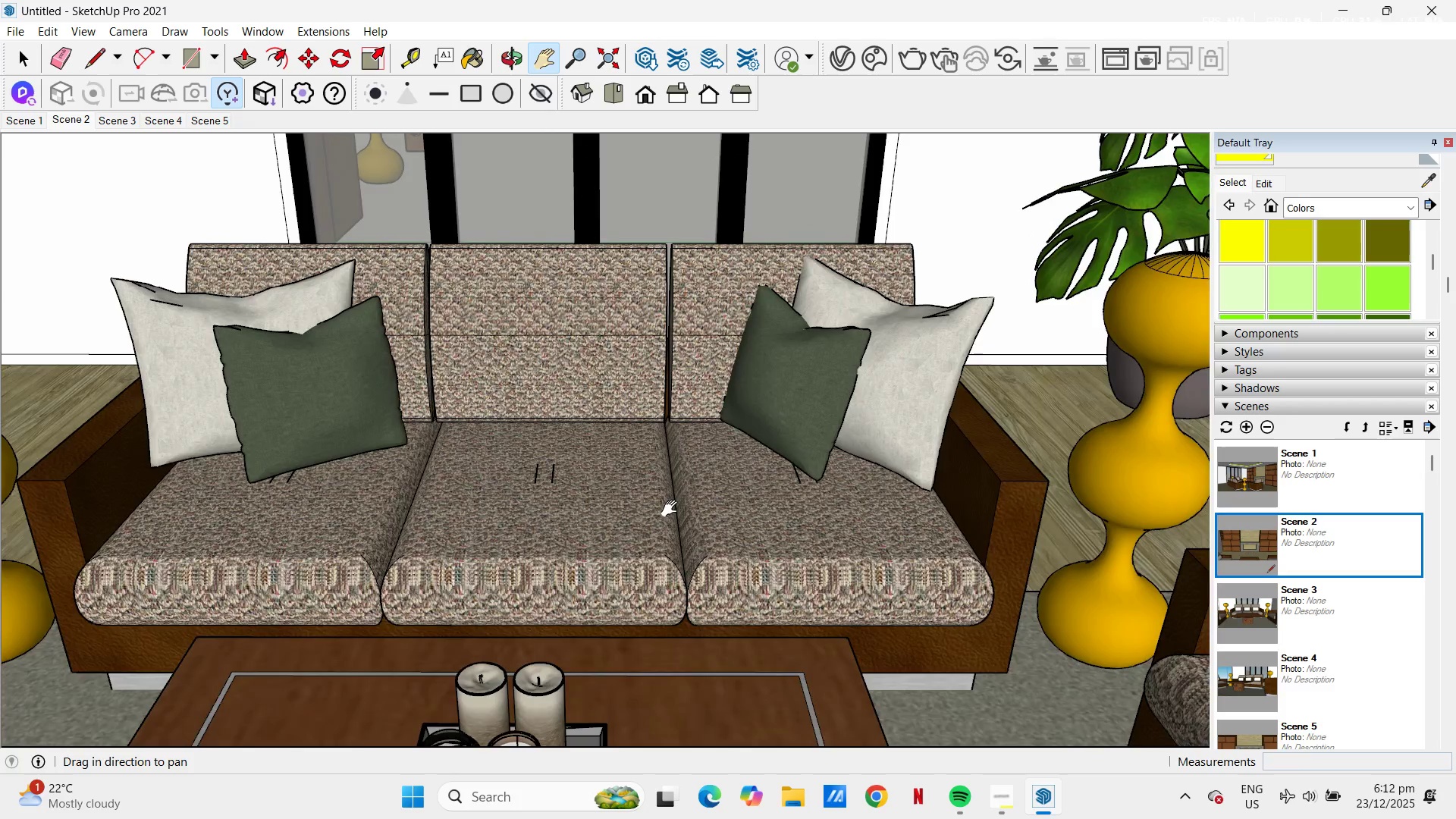 
scroll: coordinate [576, 431], scroll_direction: down, amount: 7.0
 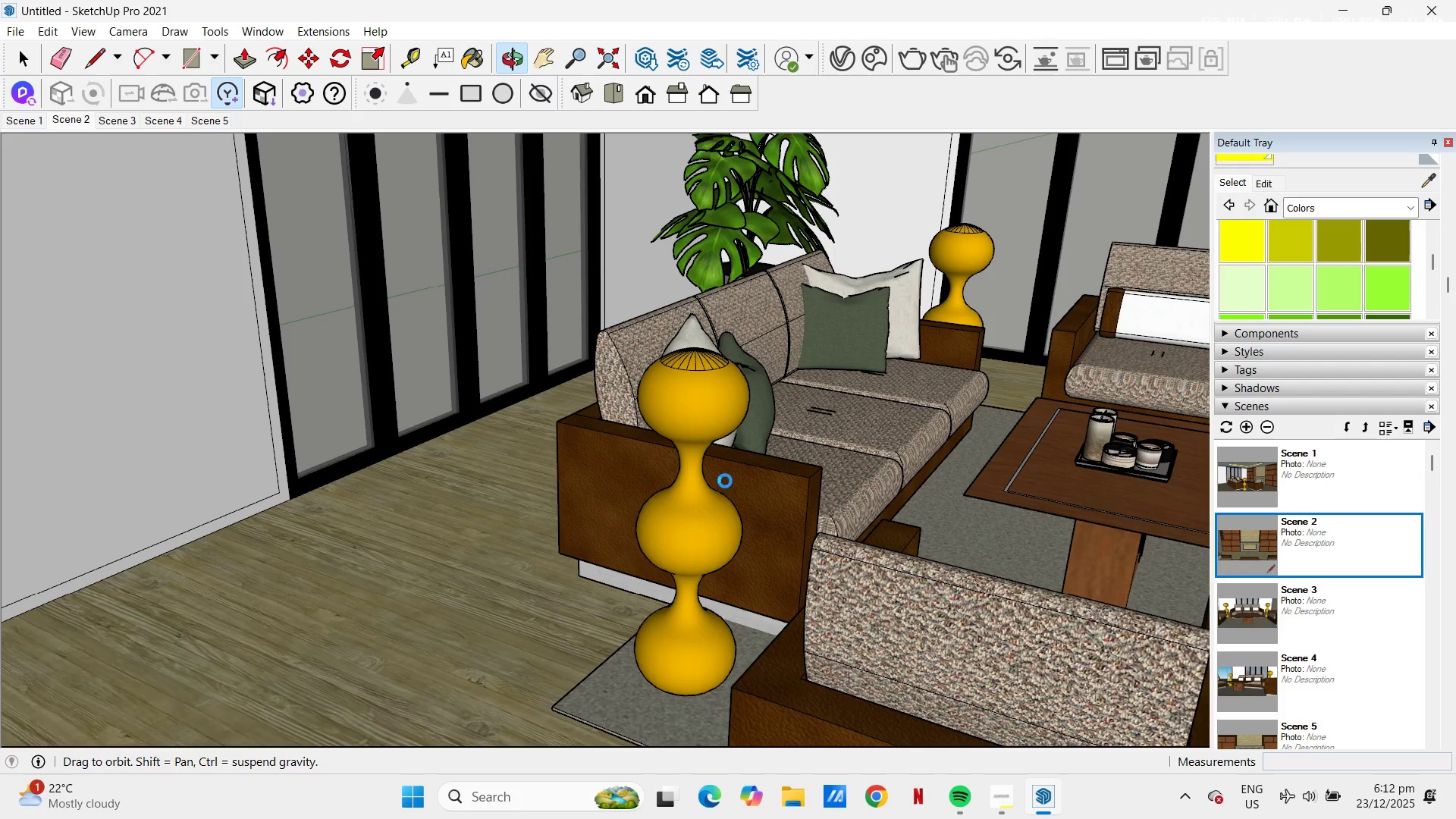 
wait(8.96)
 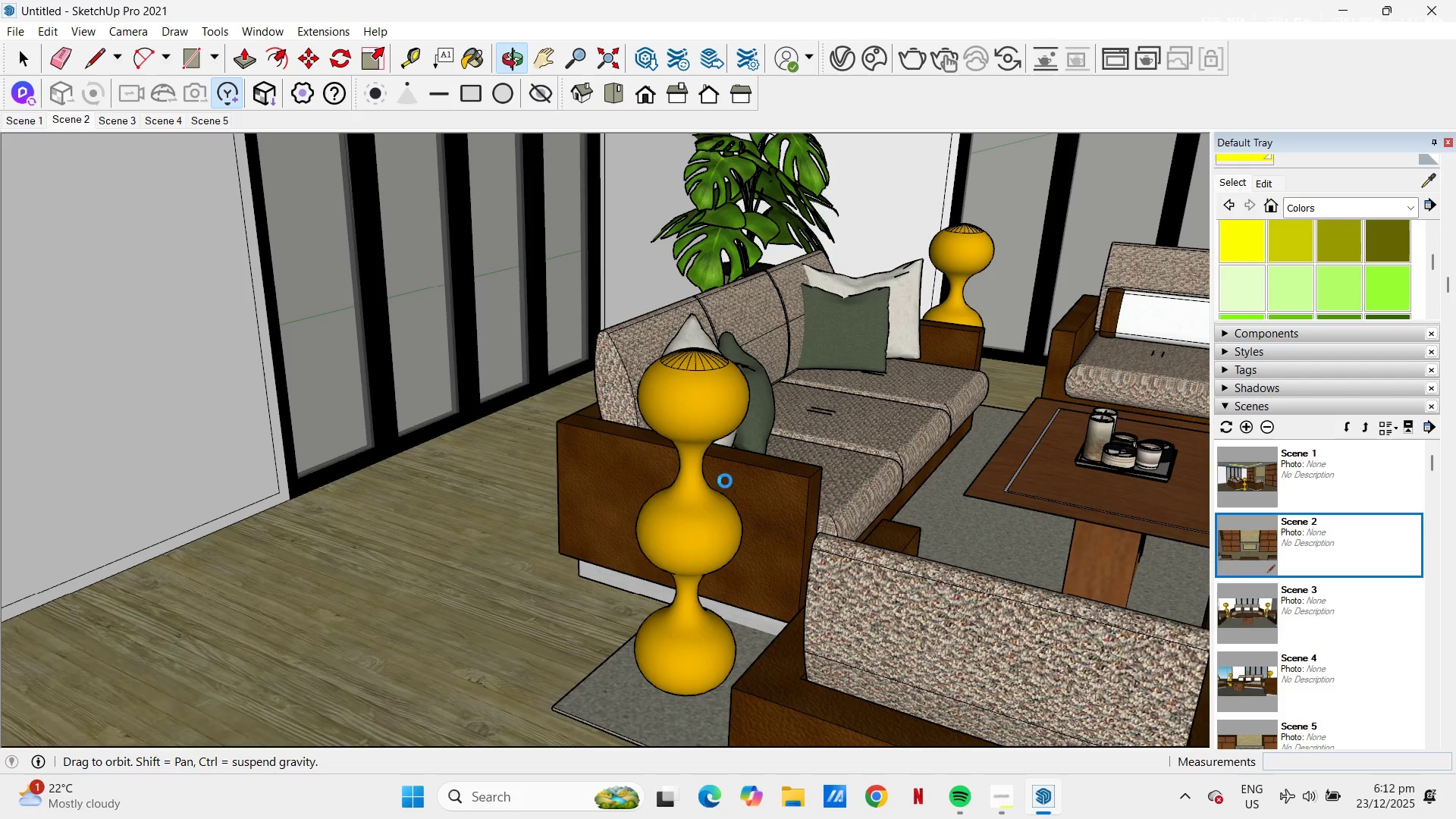 
key(H)
 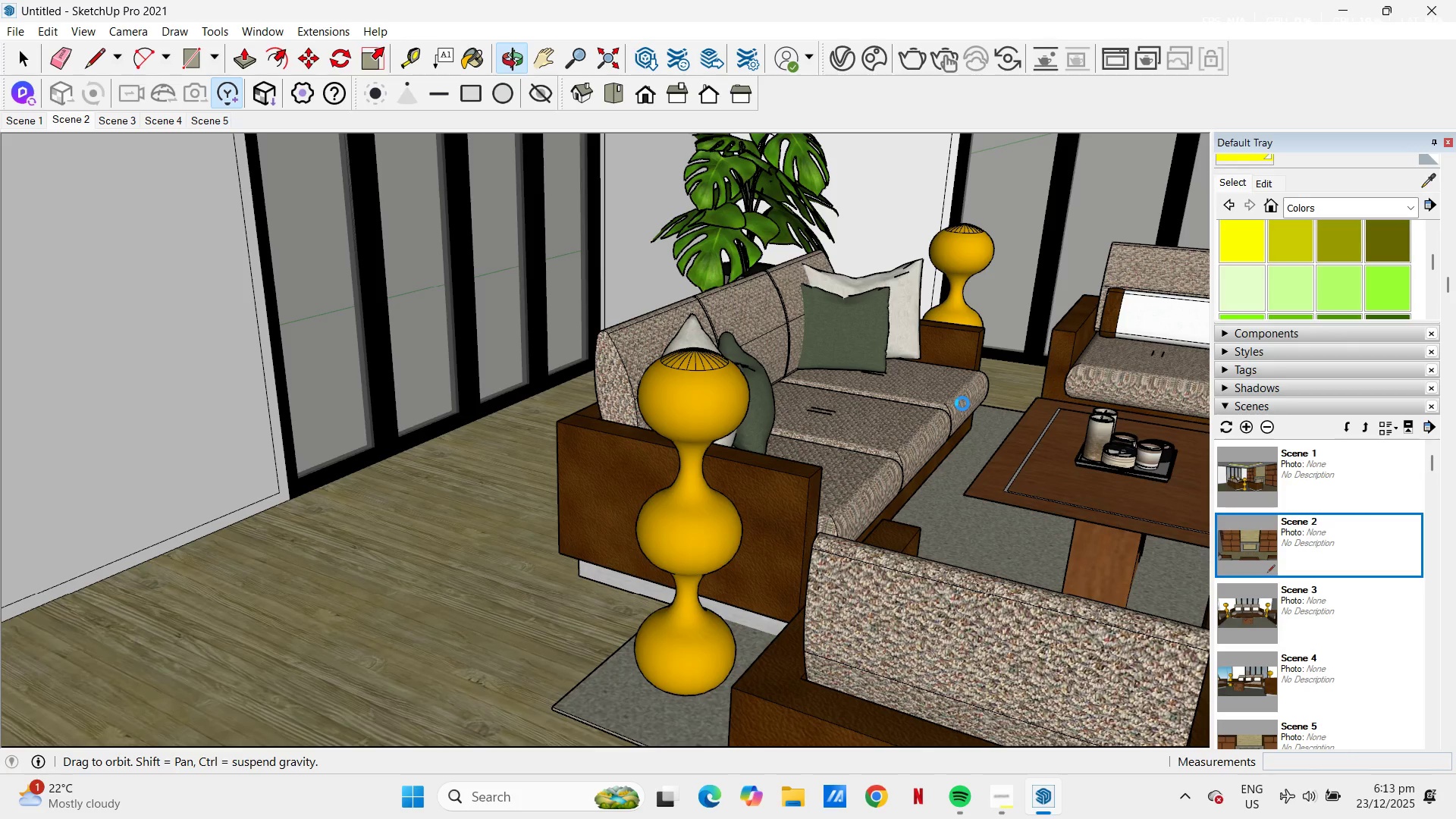 
wait(25.06)
 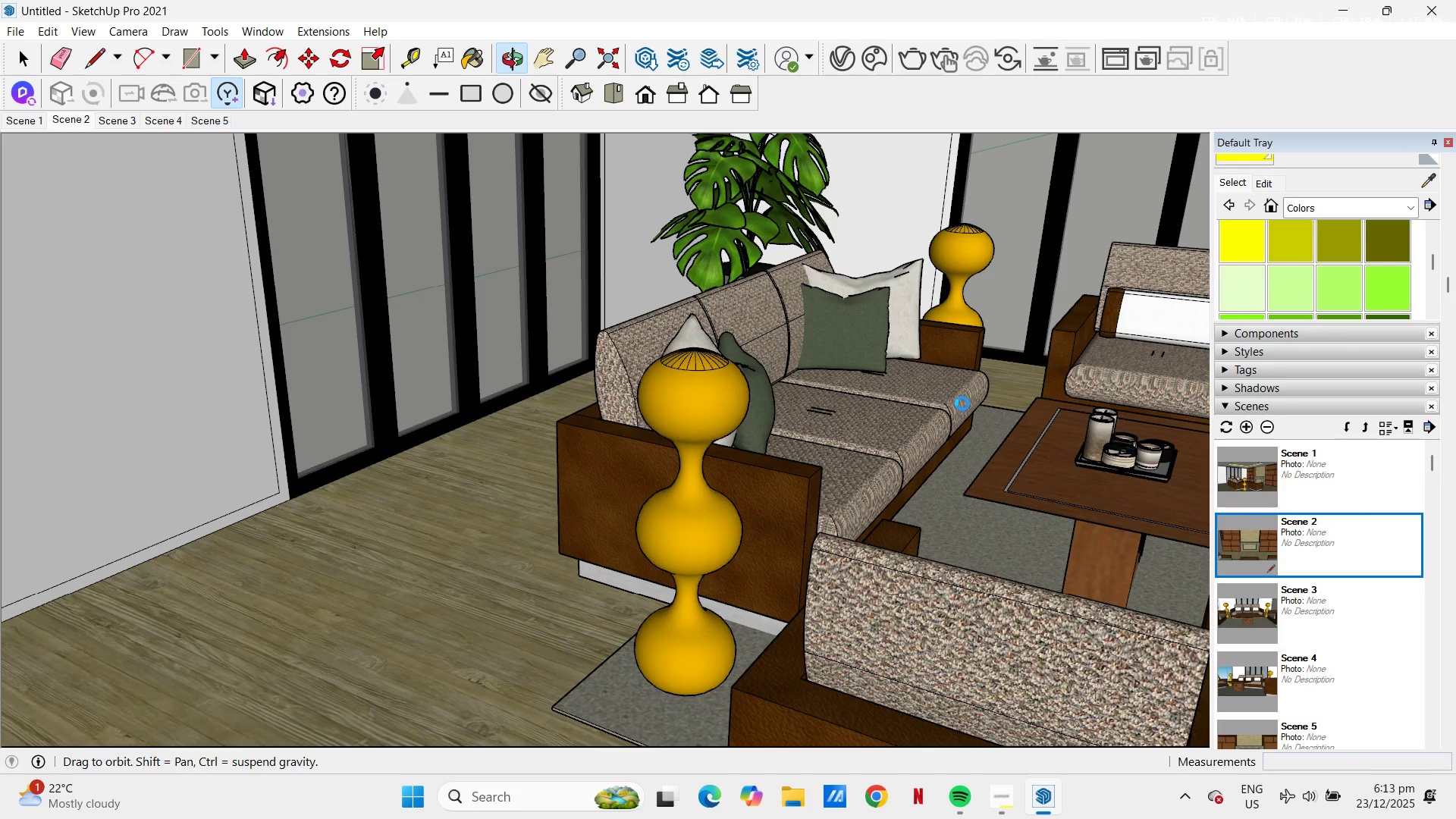 
scroll: coordinate [821, 373], scroll_direction: up, amount: 4.0
 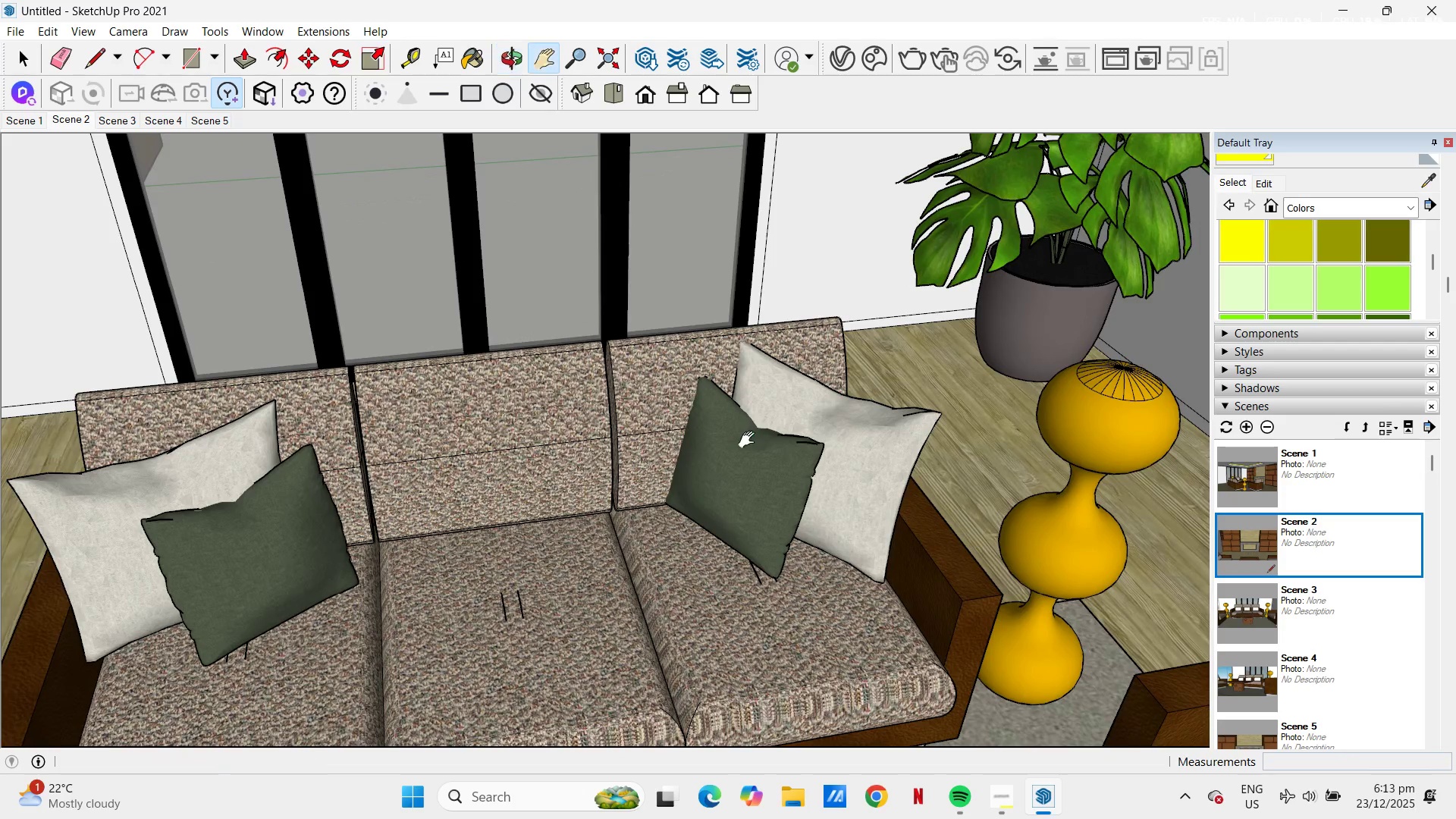 
key(Space)
 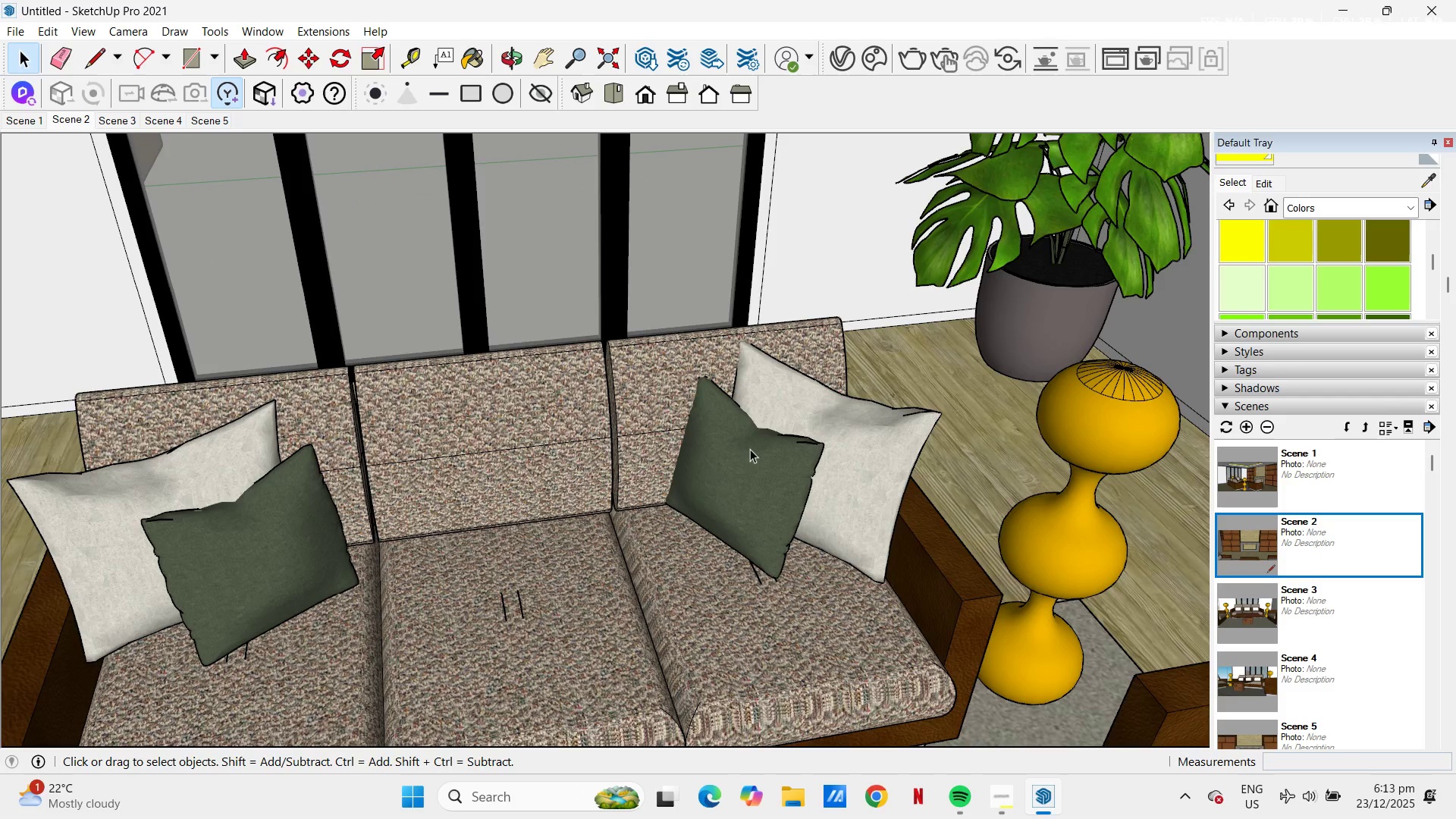 
left_click([751, 449])
 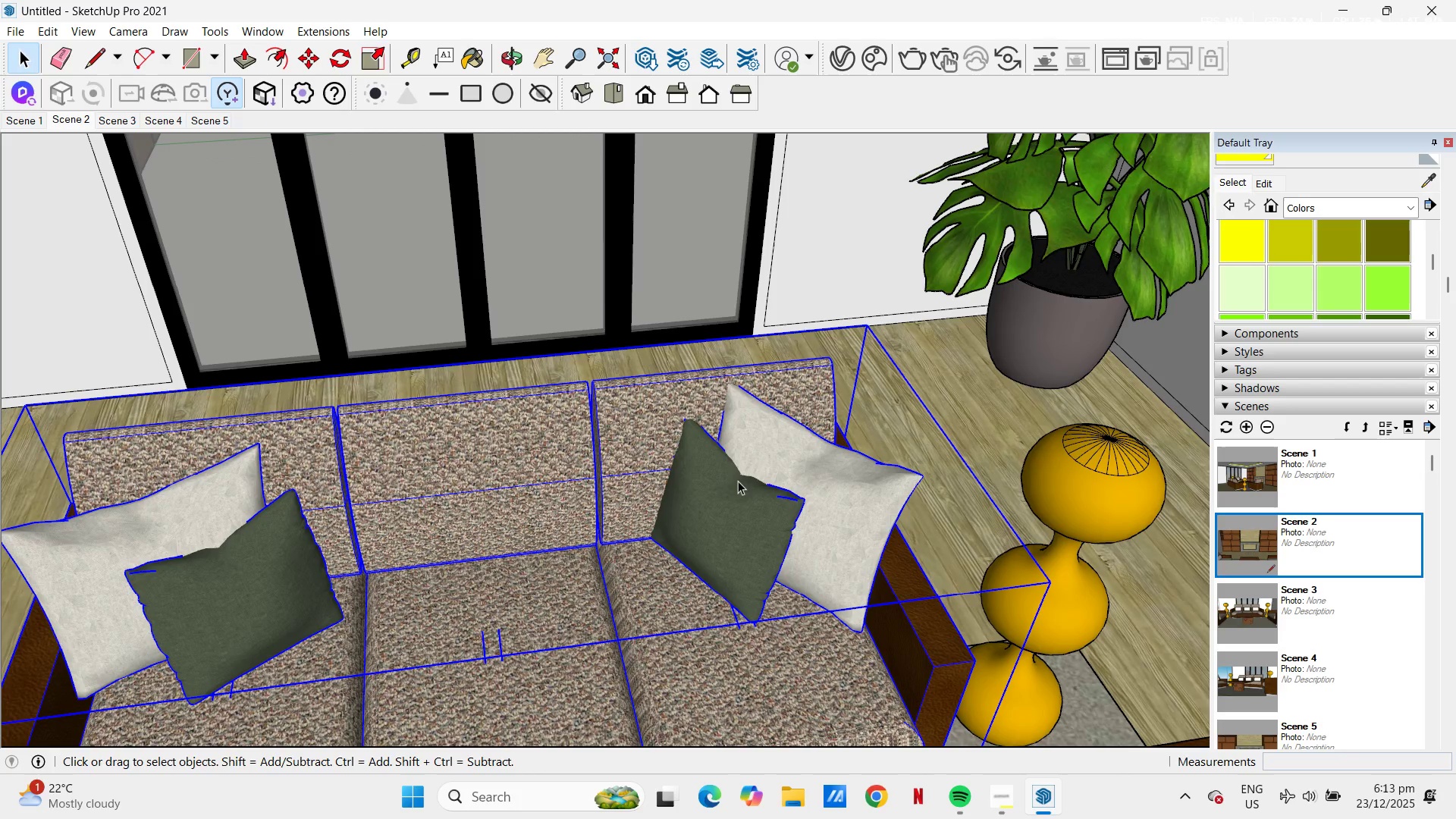 
double_click([748, 507])
 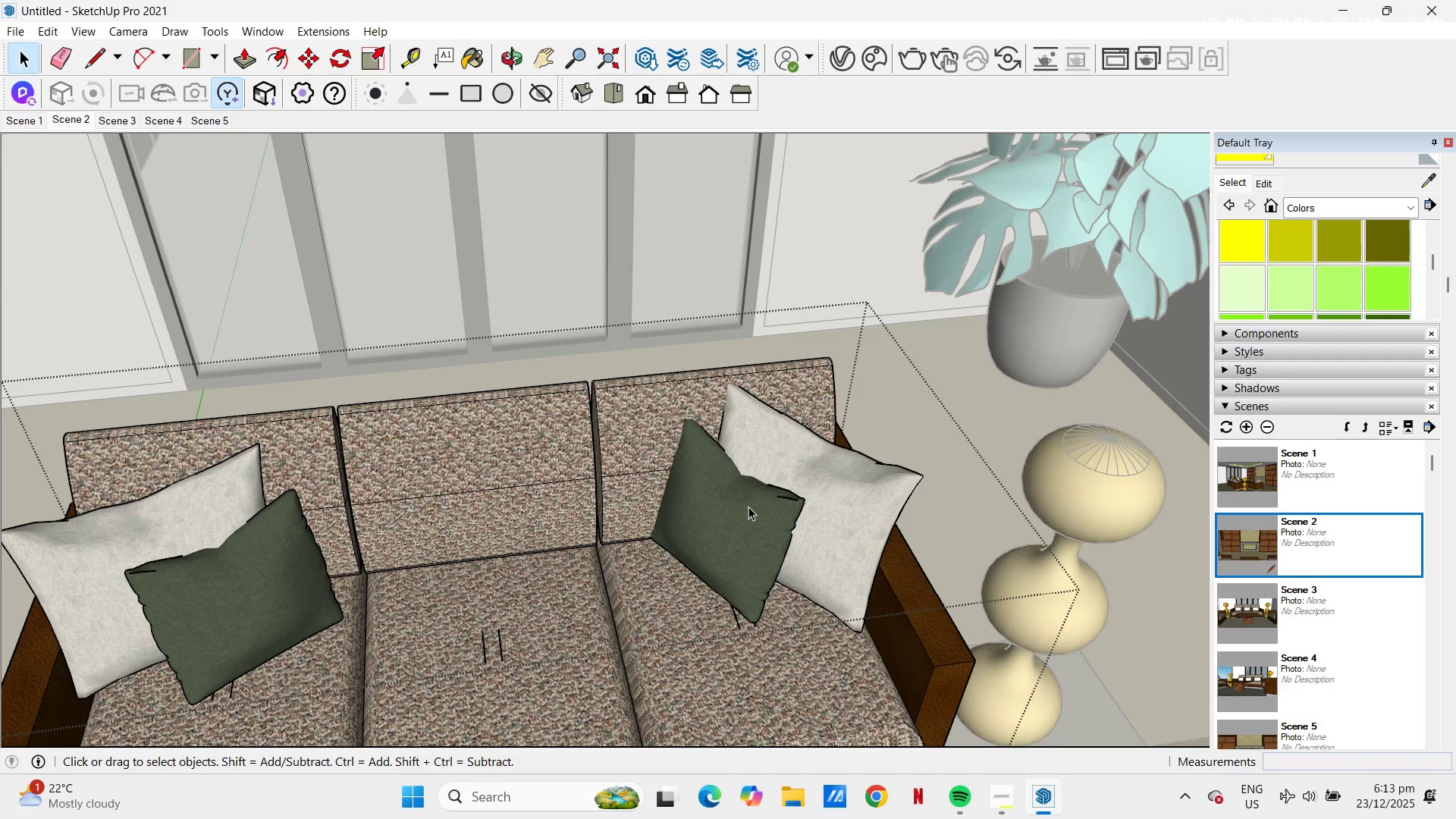 
triple_click([748, 507])
 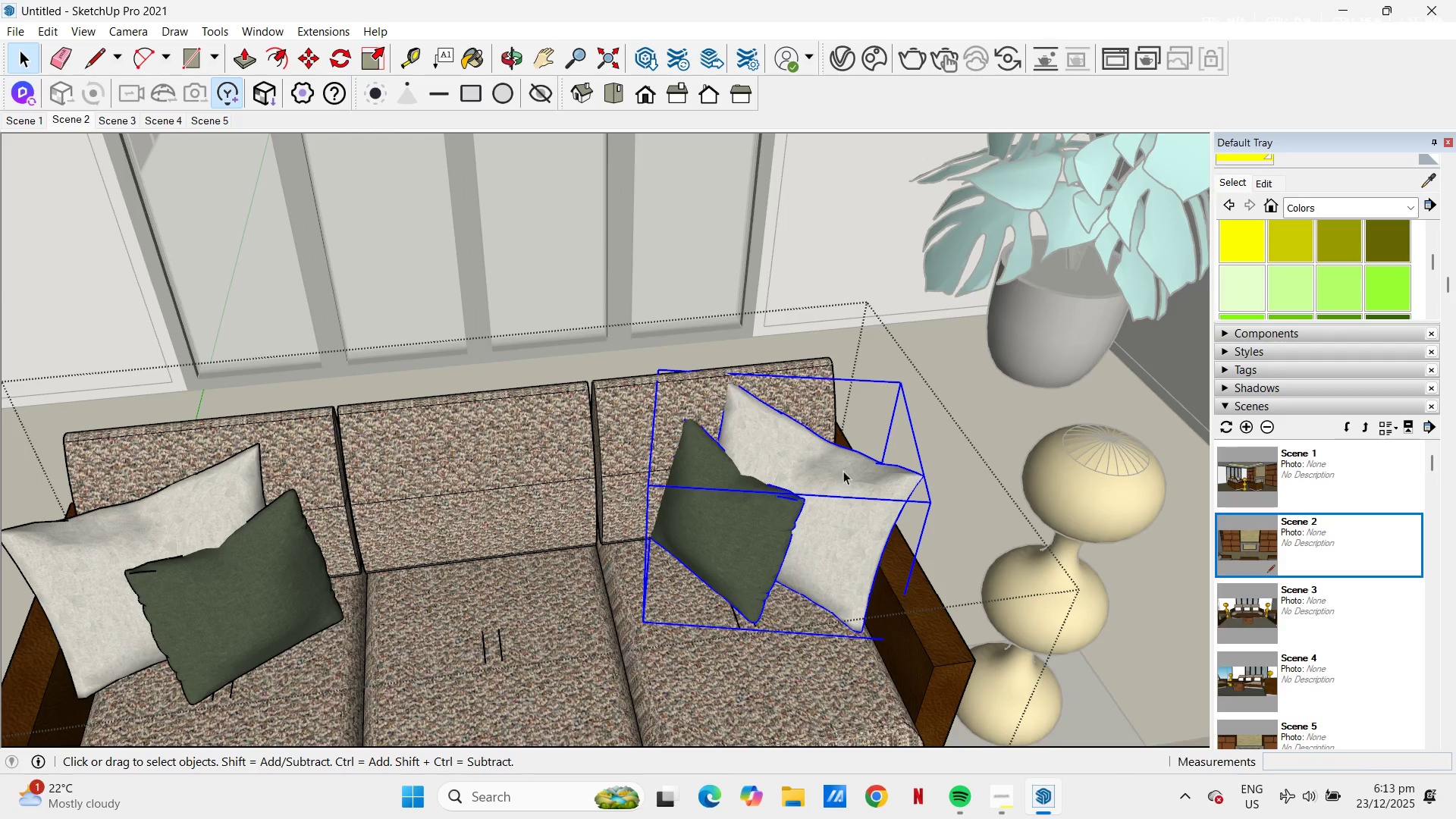 
key(M)
 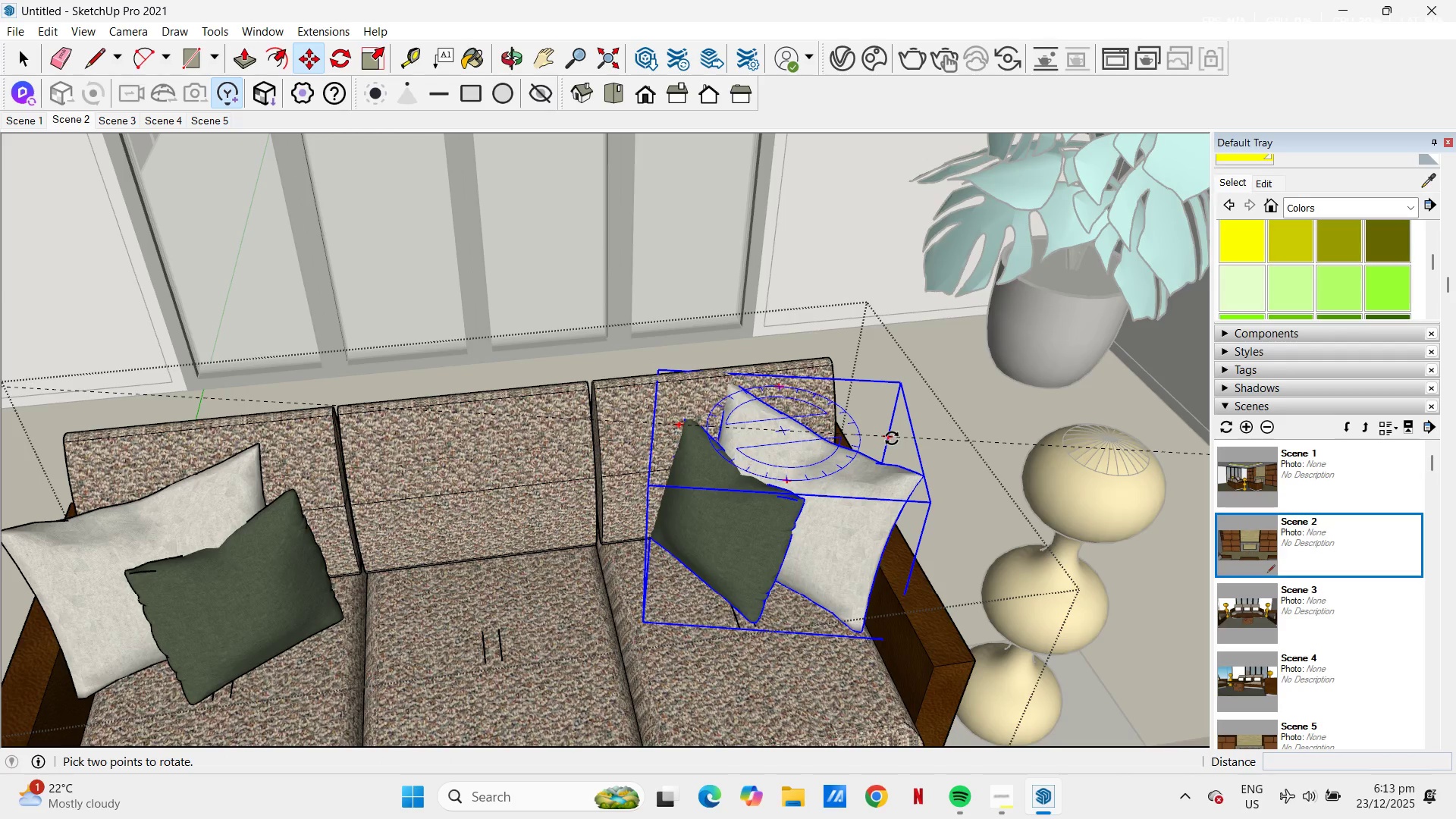 
left_click([892, 437])
 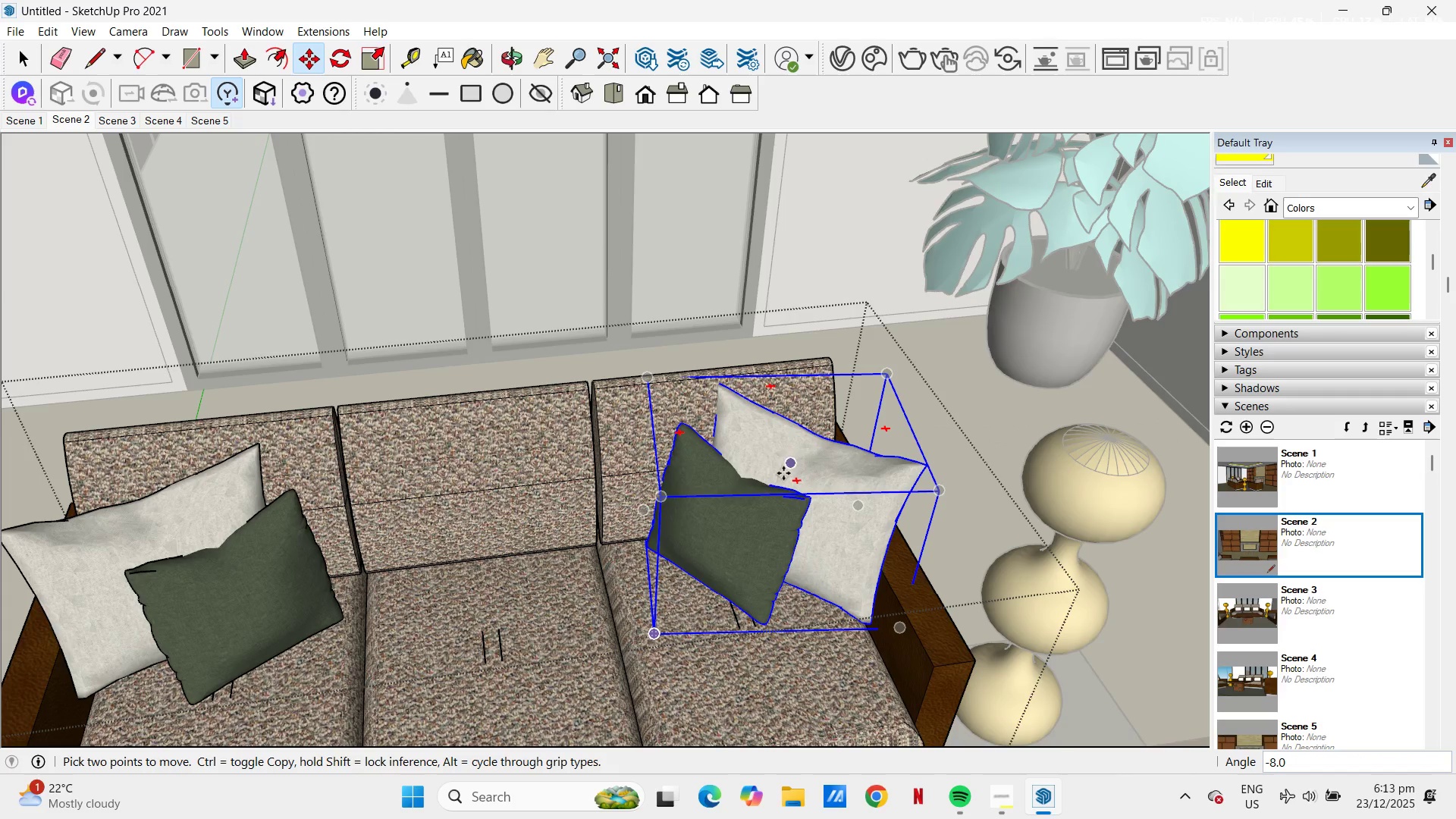 
key(Space)
 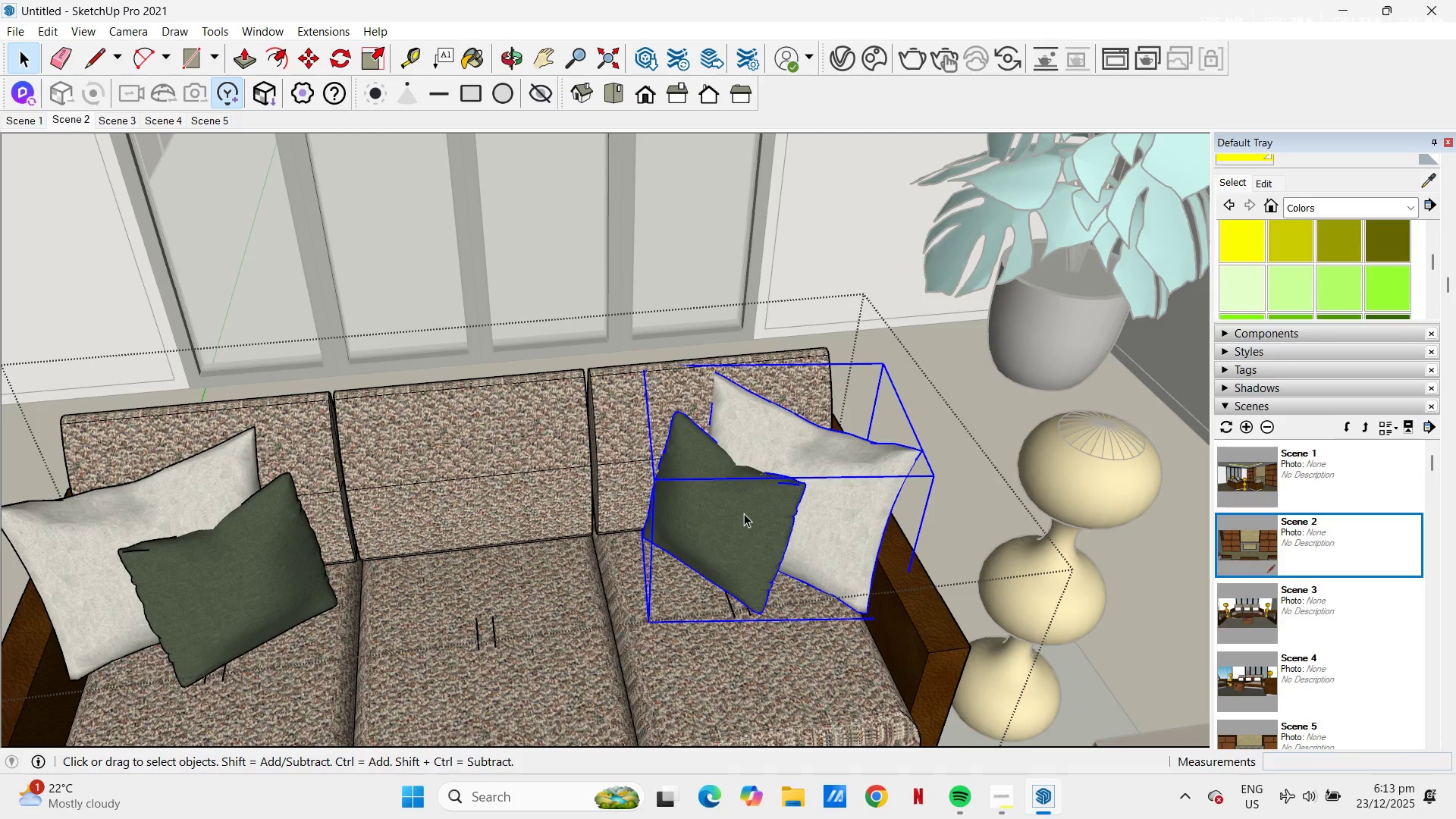 
key(Escape)
 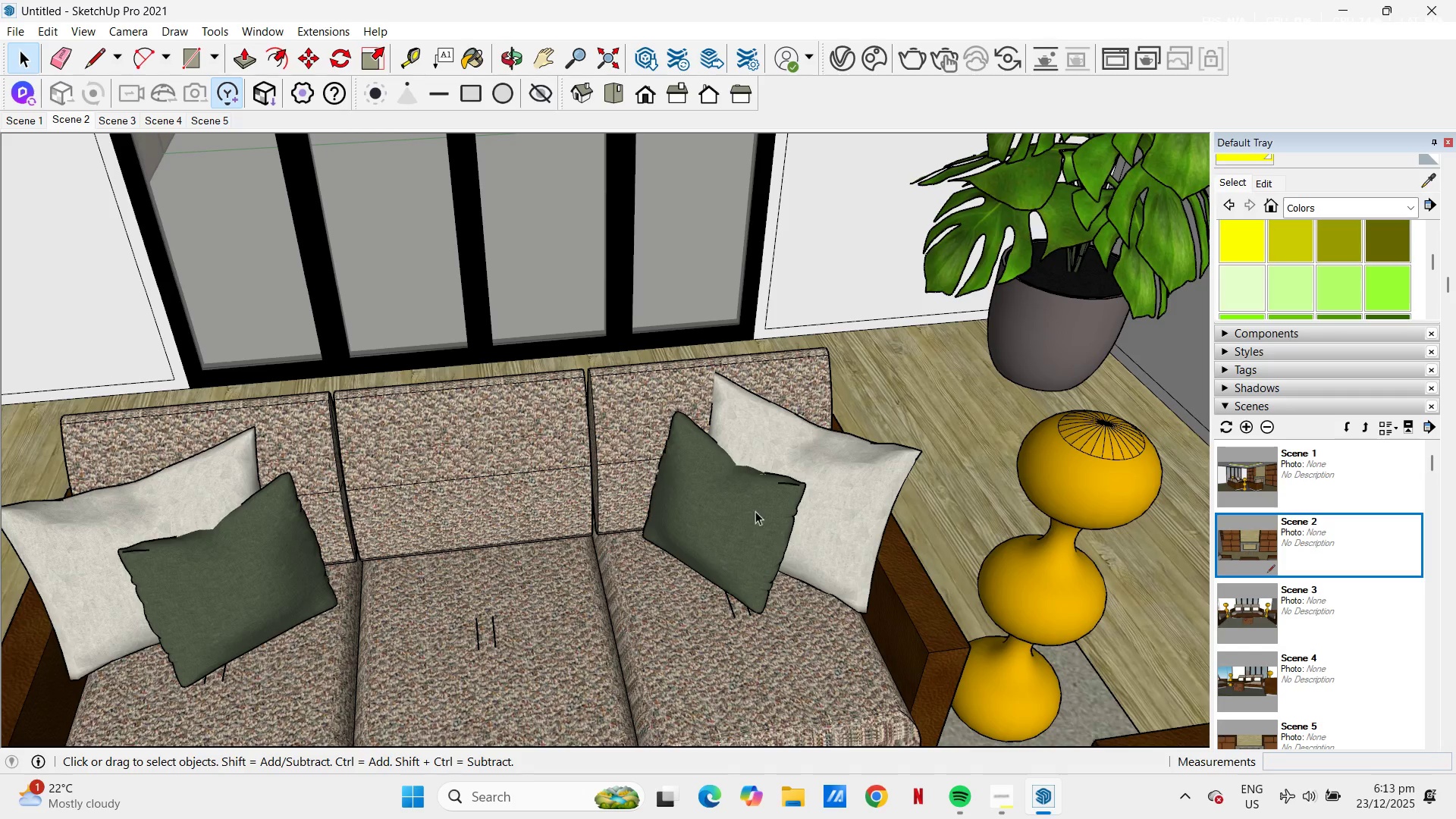 
key(H)
 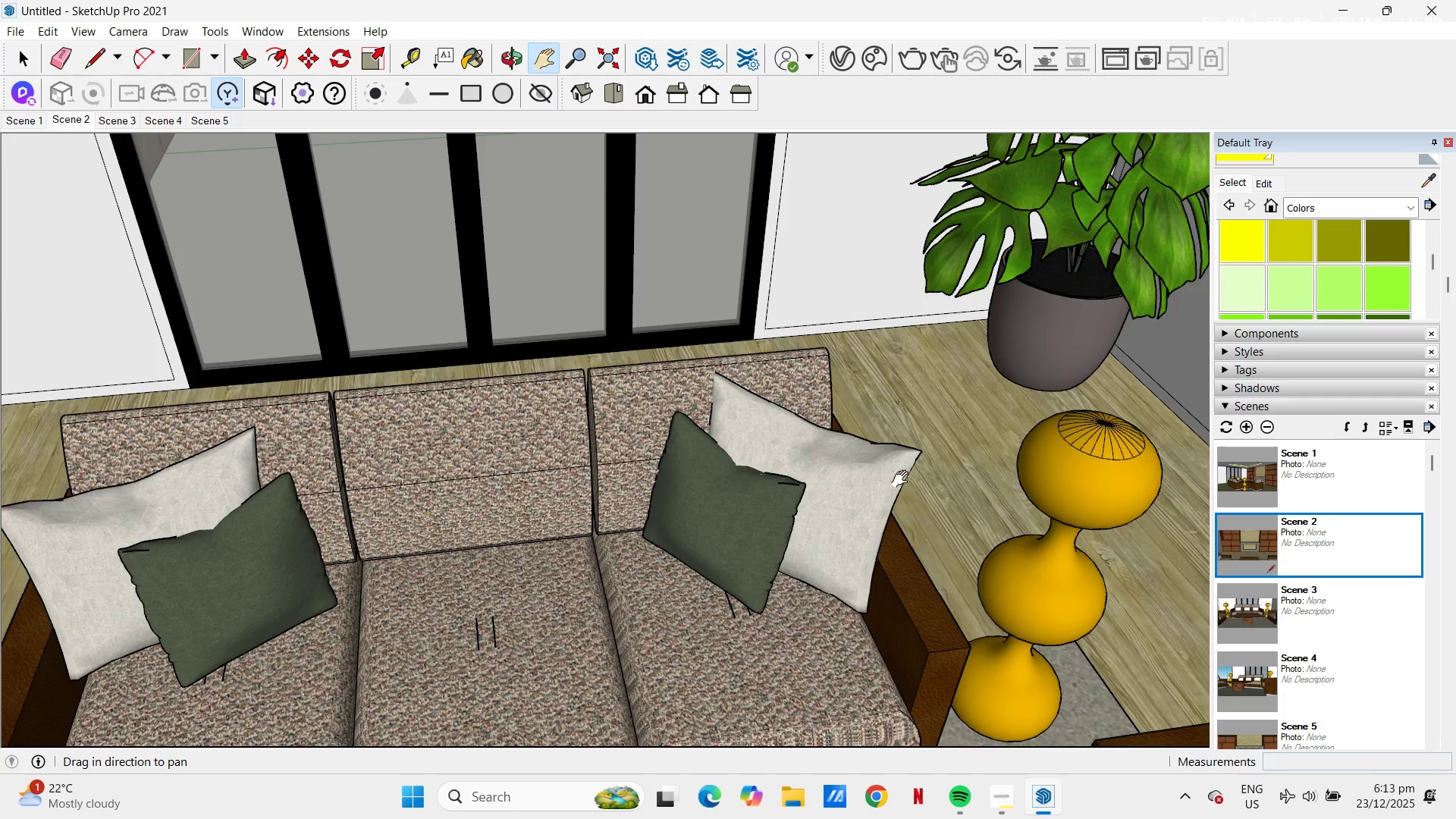 
left_click_drag(start_coordinate=[900, 478], to_coordinate=[516, 361])
 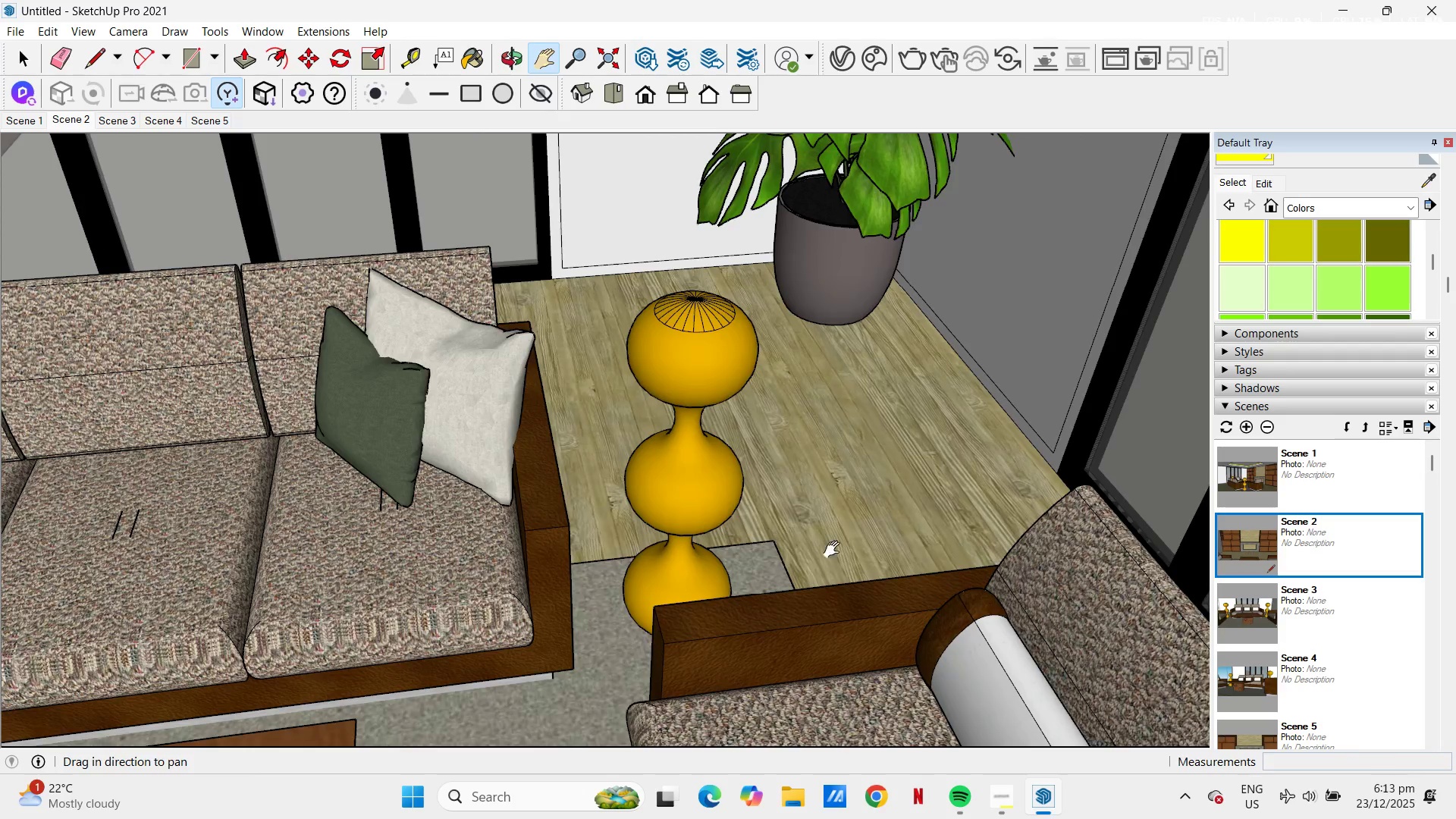 
scroll: coordinate [842, 550], scroll_direction: down, amount: 1.0
 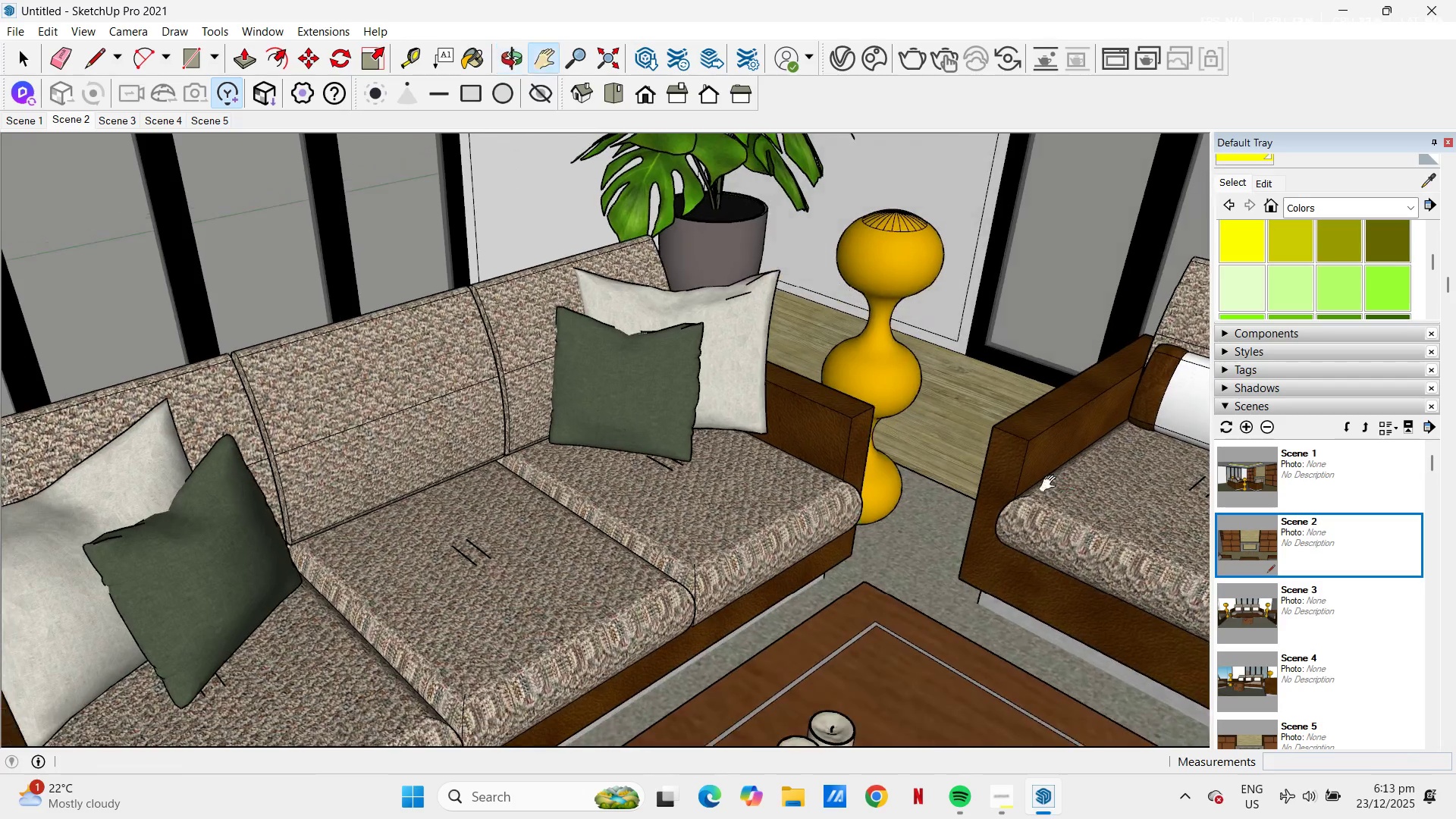 
left_click_drag(start_coordinate=[893, 479], to_coordinate=[548, 467])
 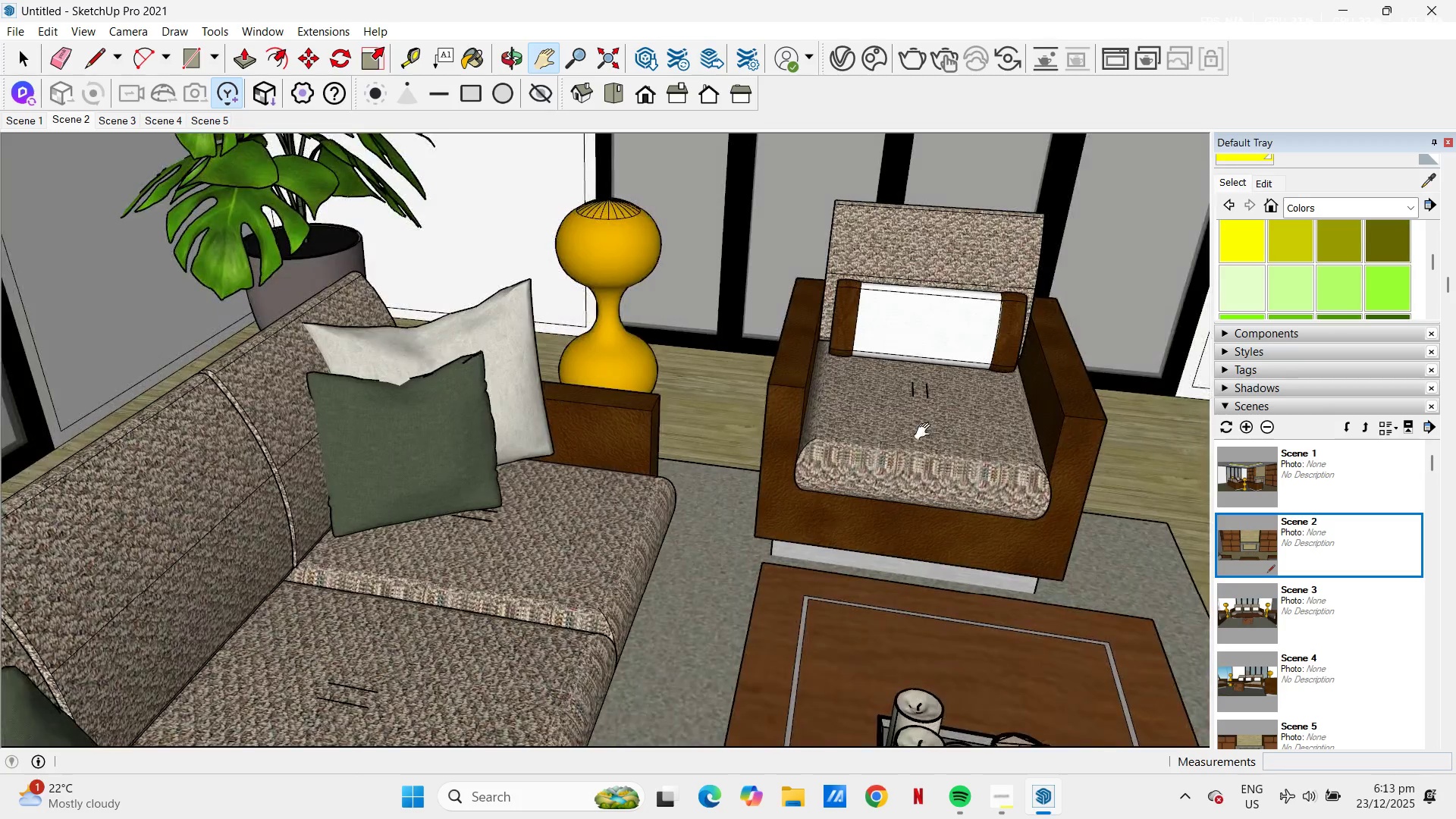 
left_click_drag(start_coordinate=[786, 412], to_coordinate=[544, 479])
 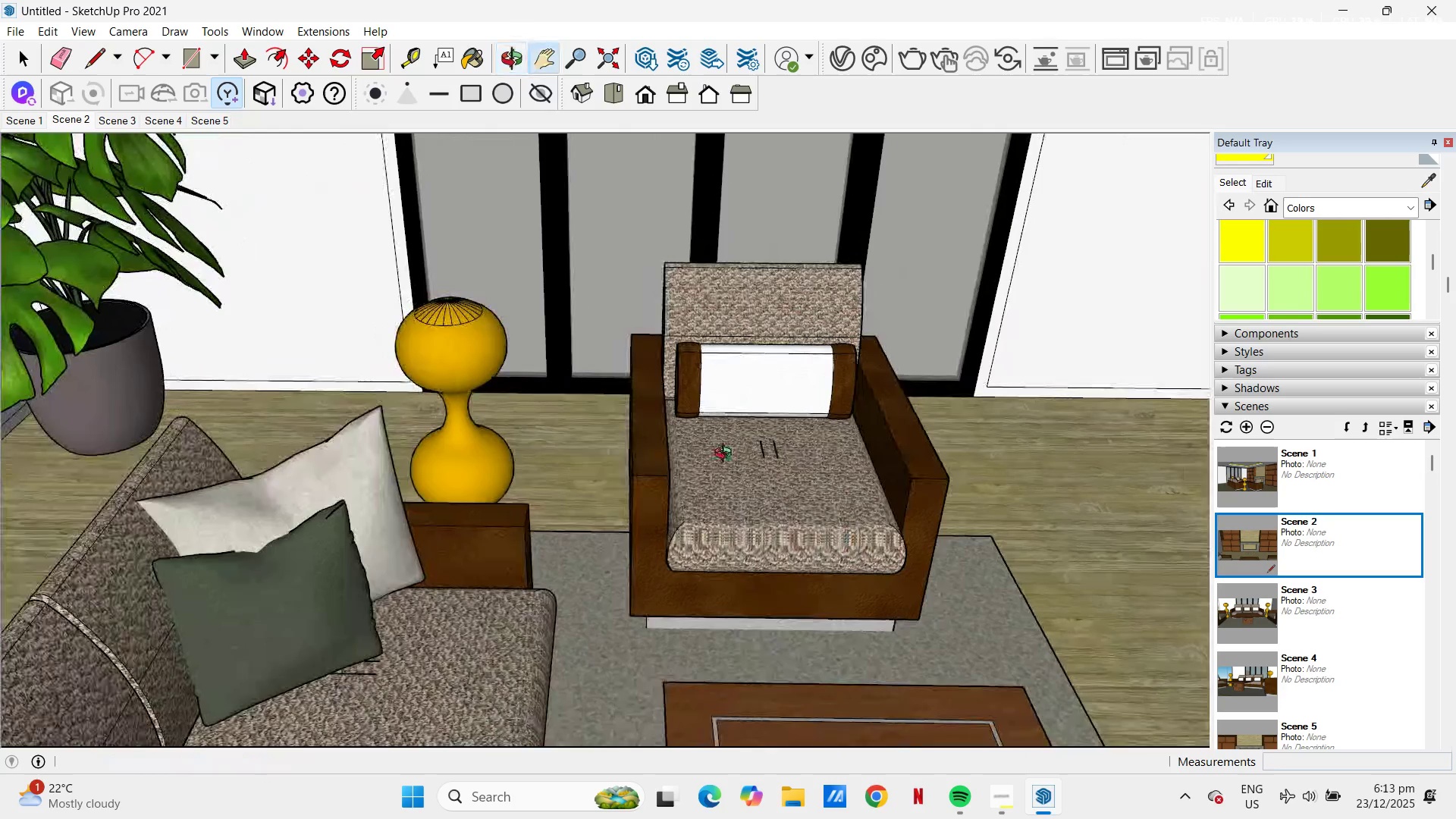 
key(Space)
 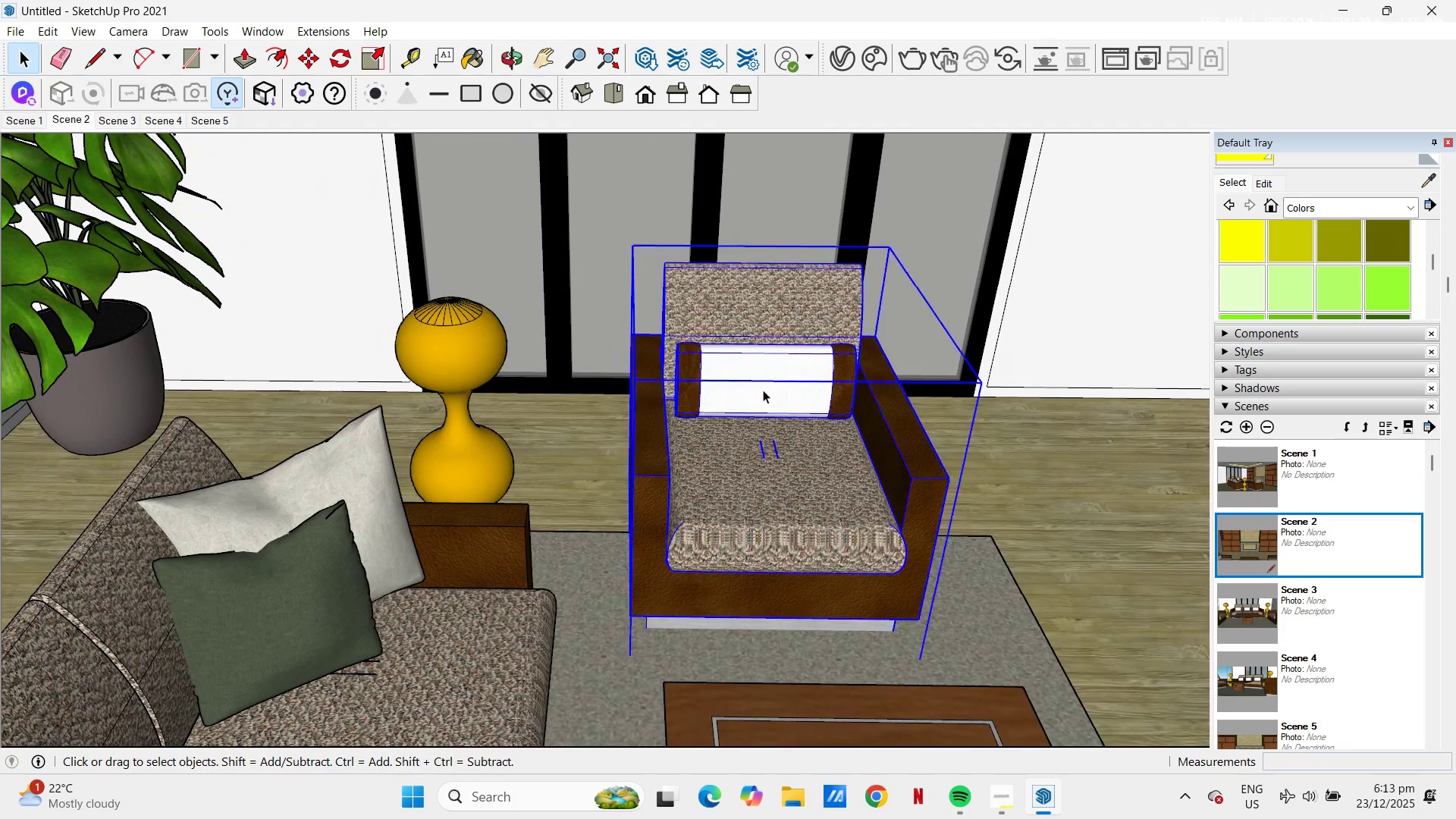 
double_click([763, 390])
 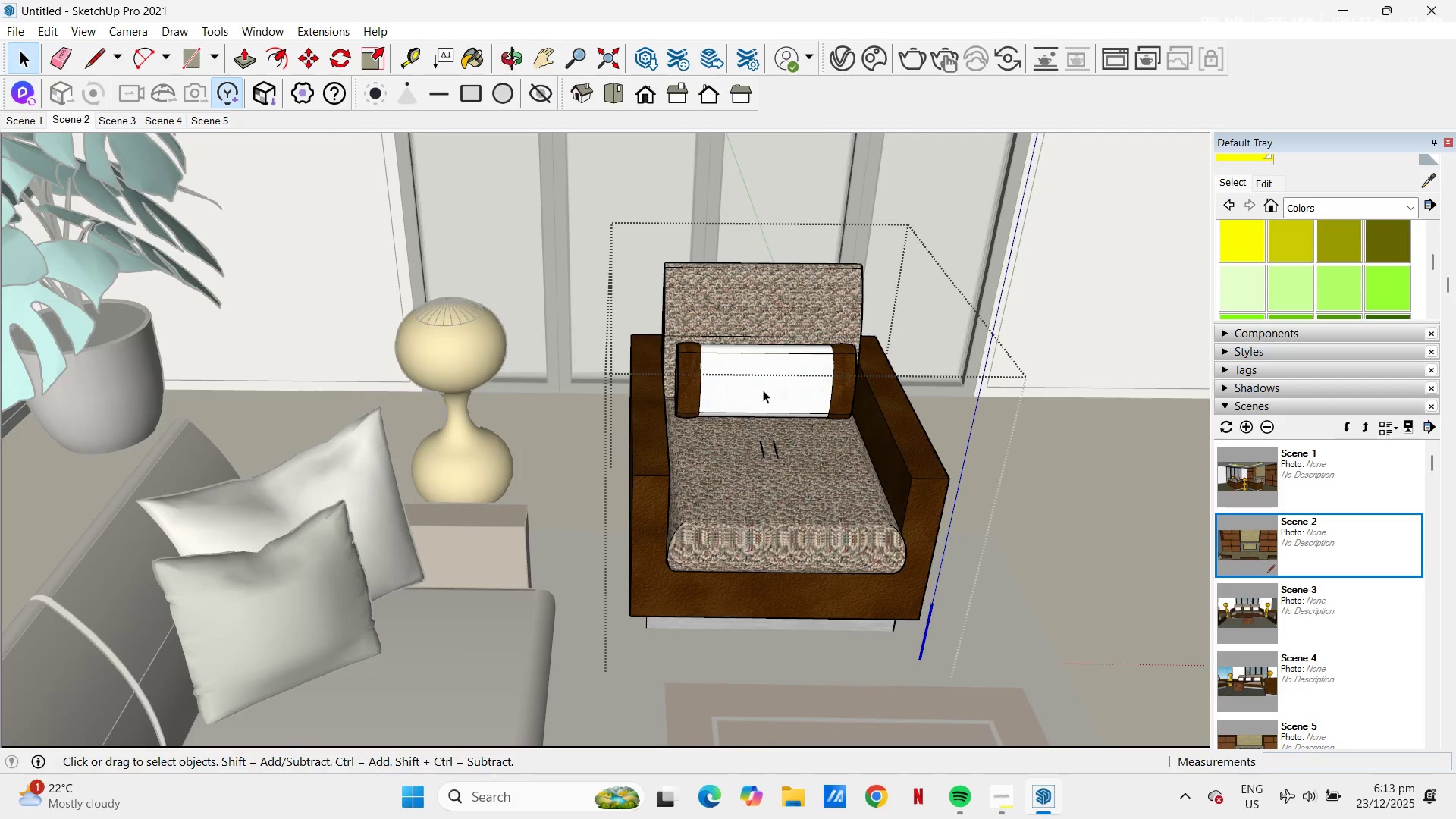 
triple_click([763, 390])
 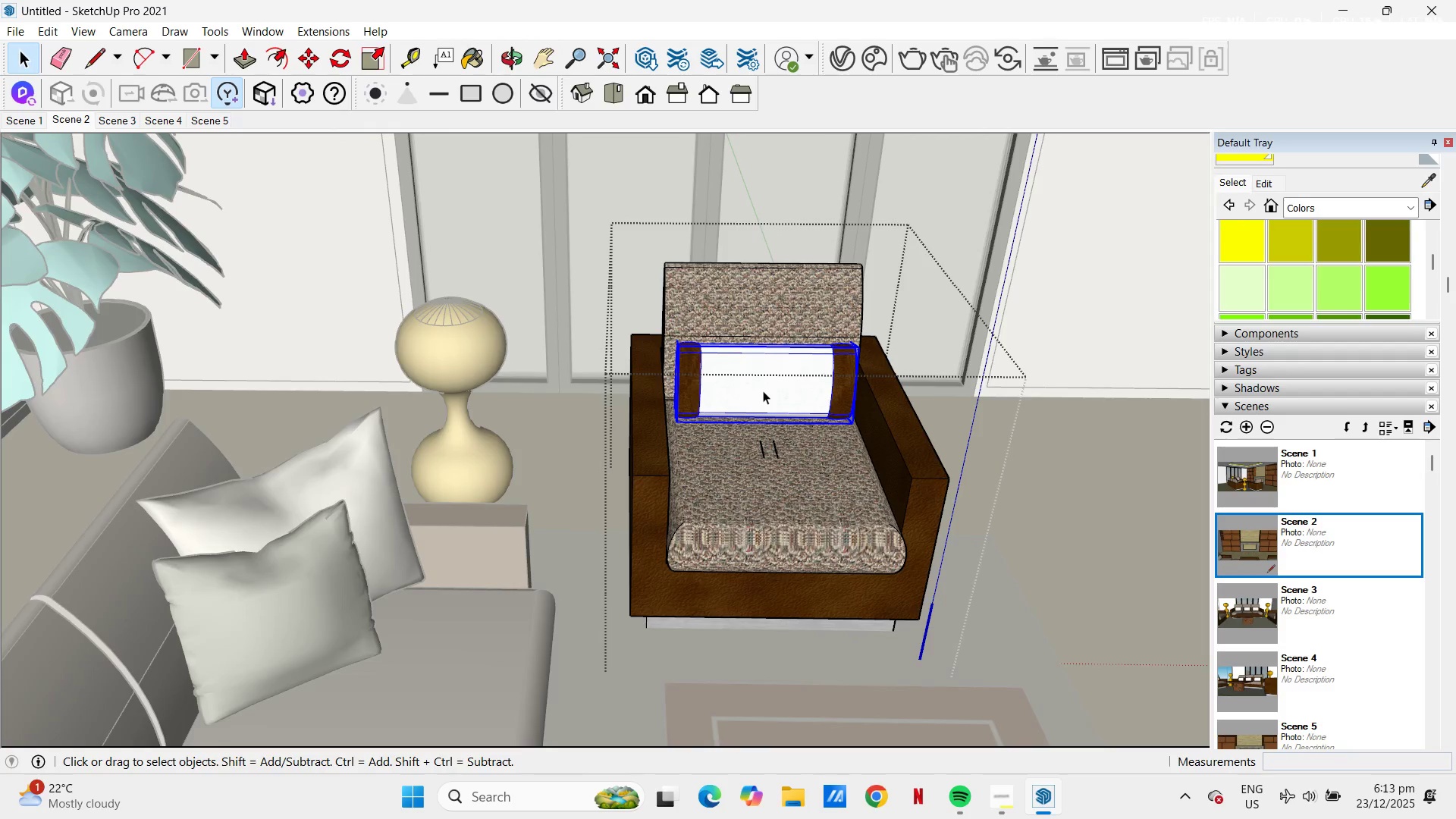 
right_click([763, 391])
 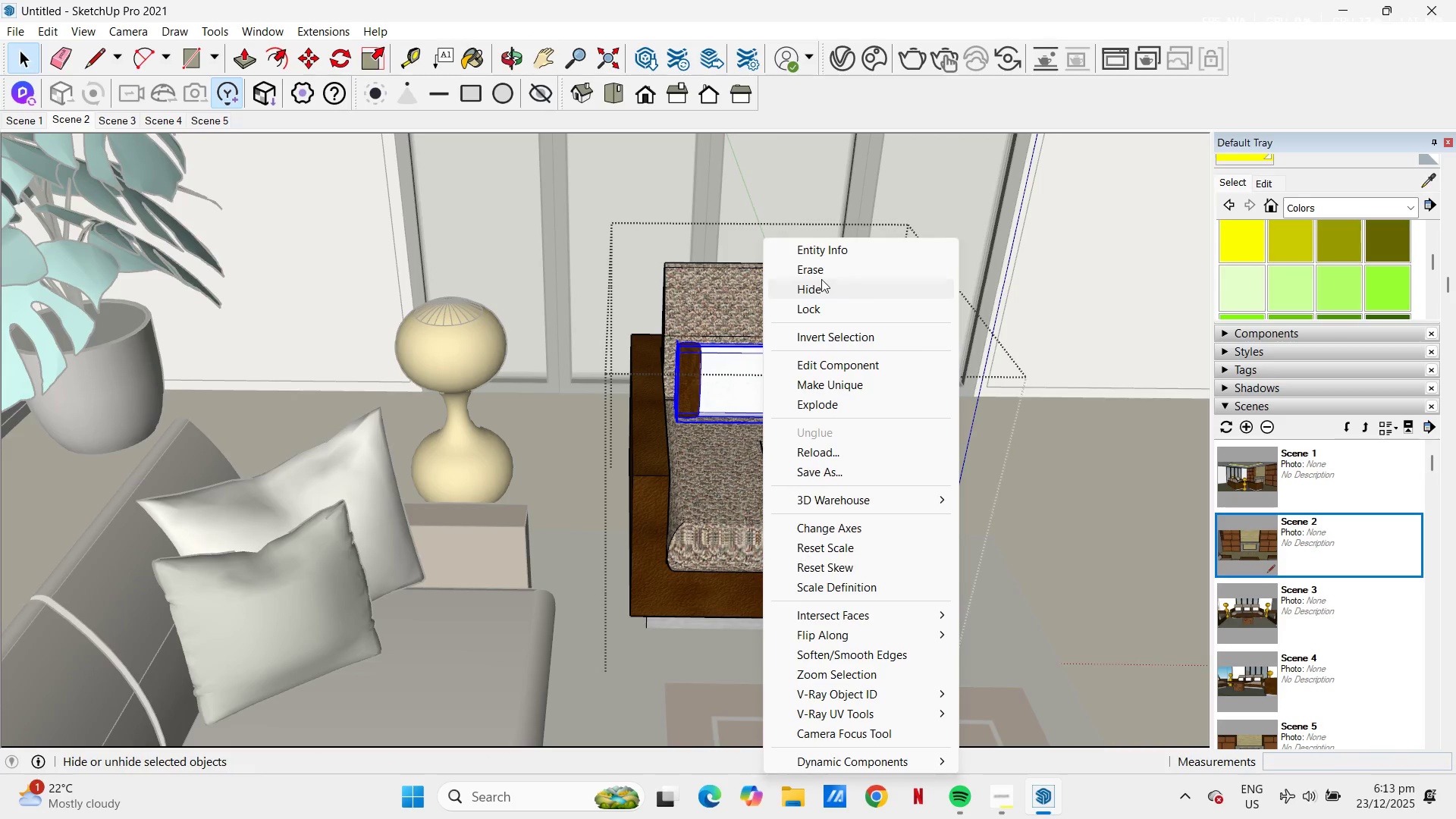 
left_click([817, 271])
 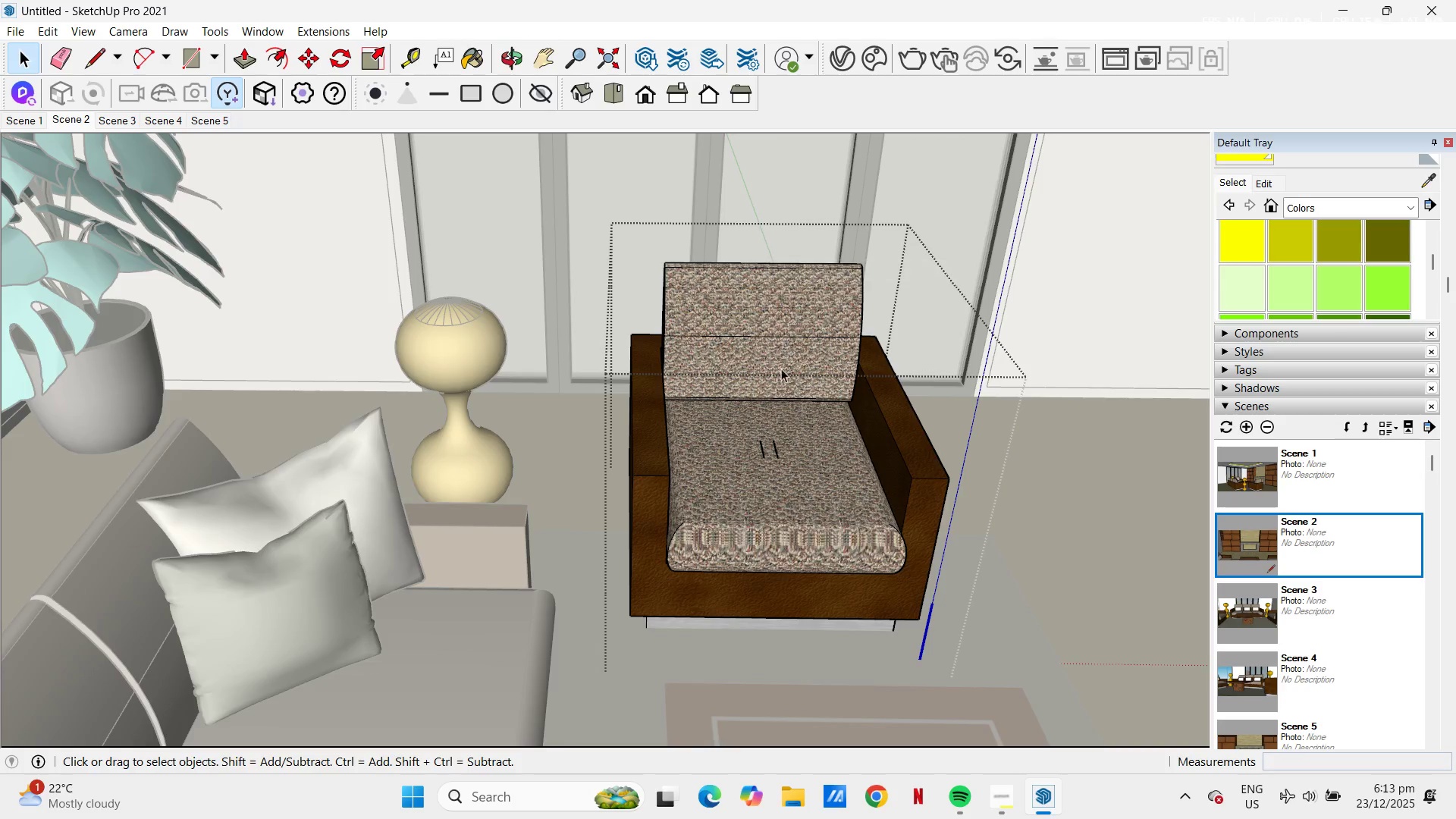 
key(Control+V)
 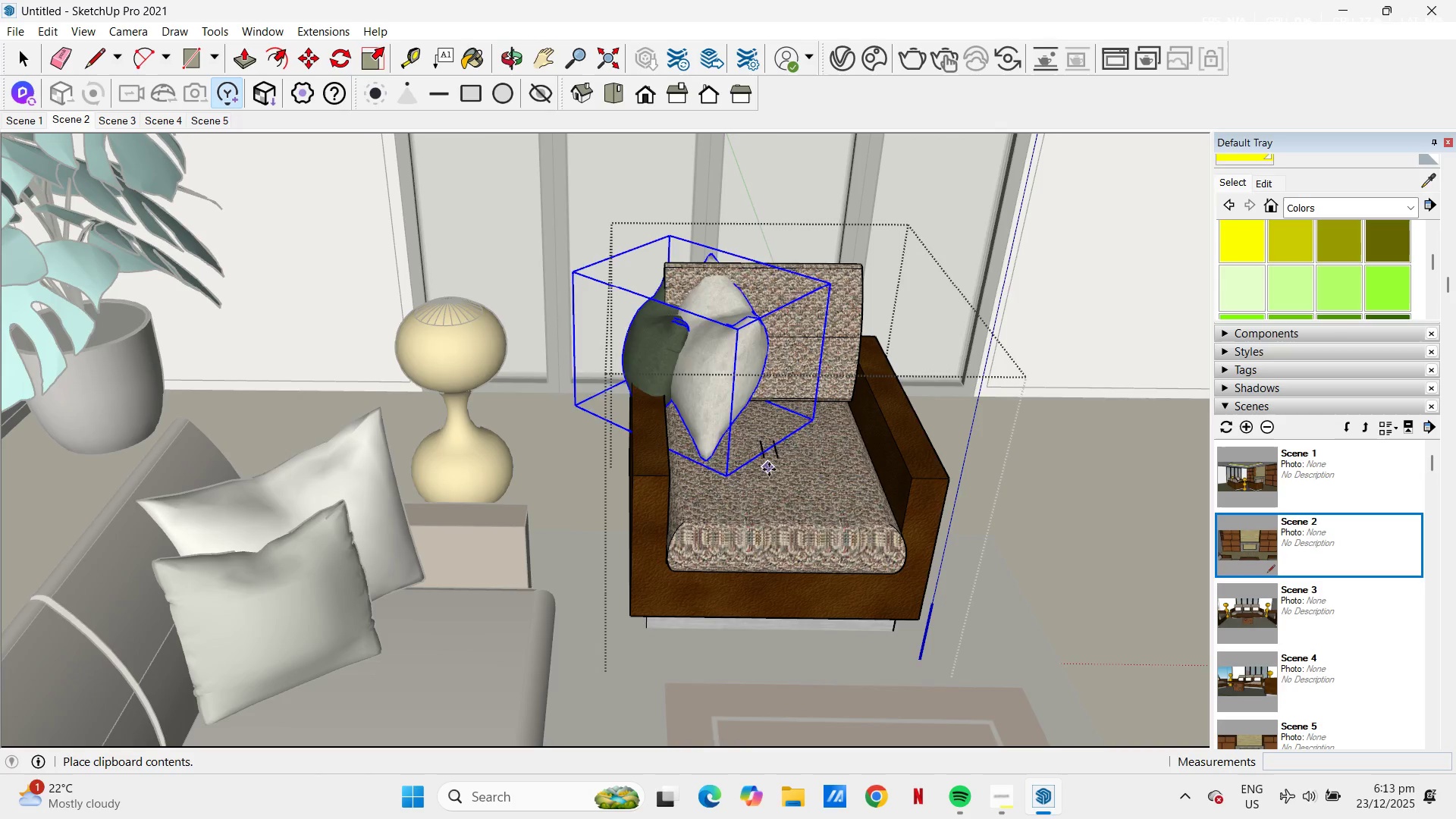 
left_click([818, 502])
 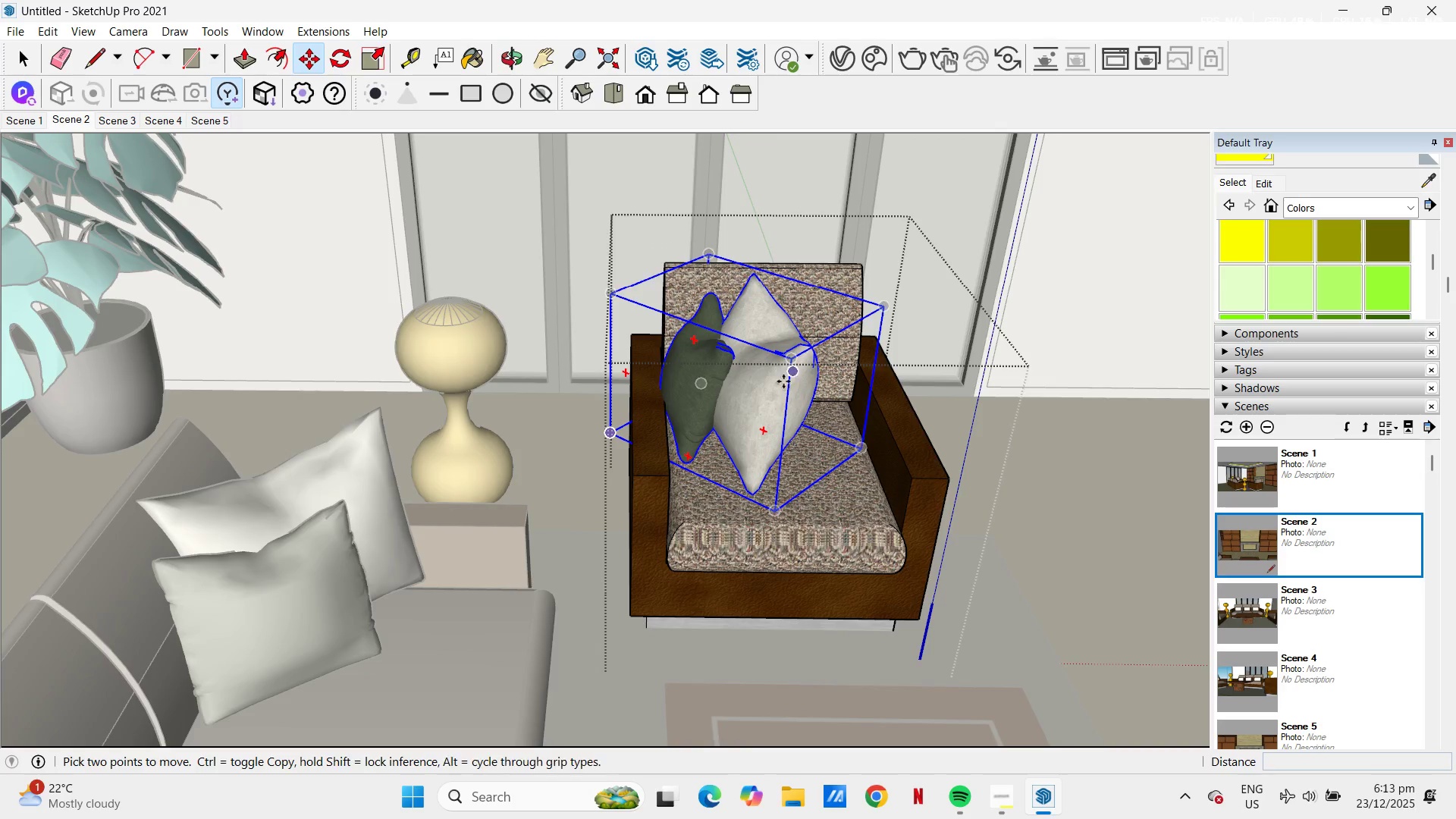 
key(Space)
 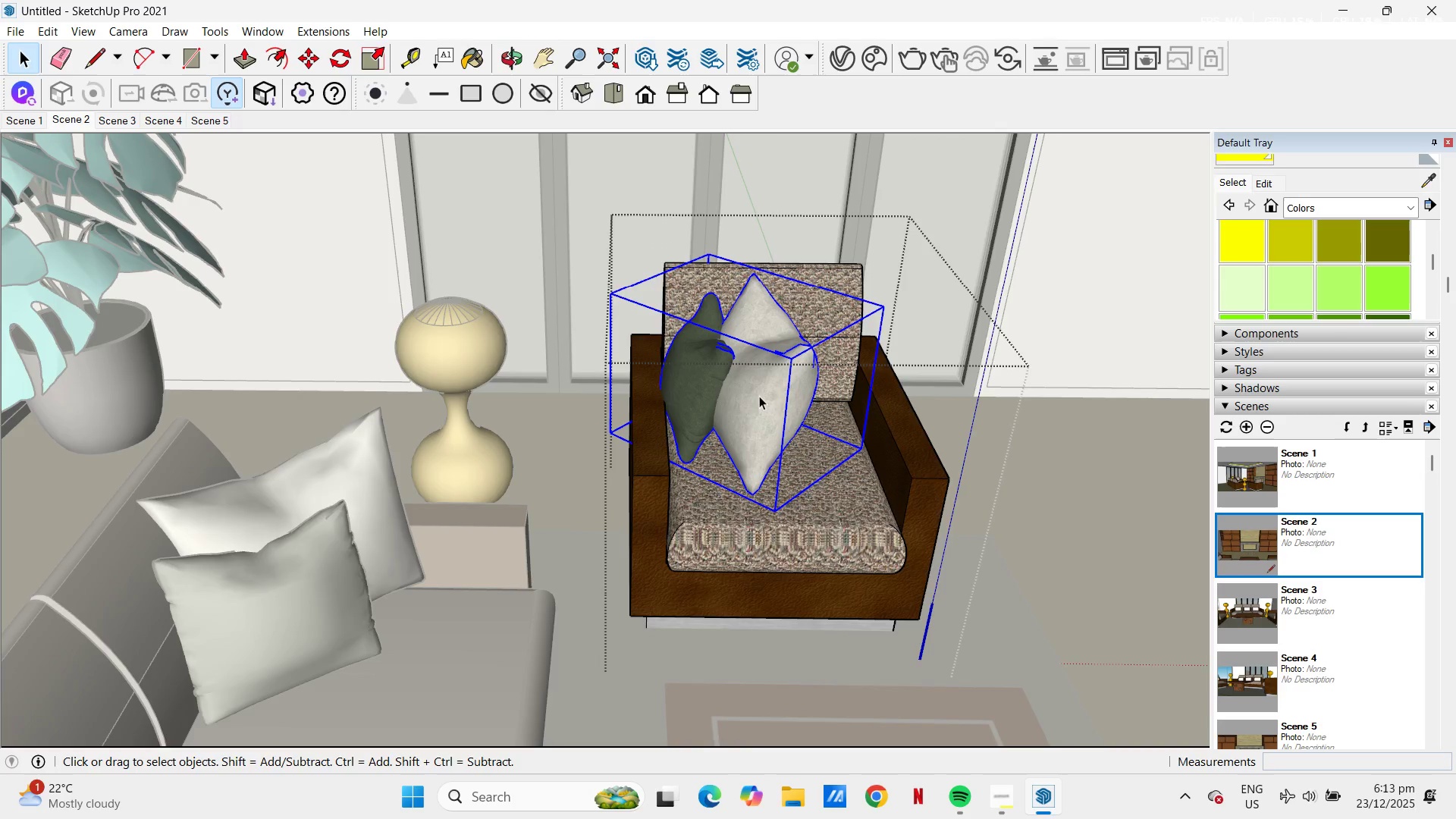 
double_click([759, 396])
 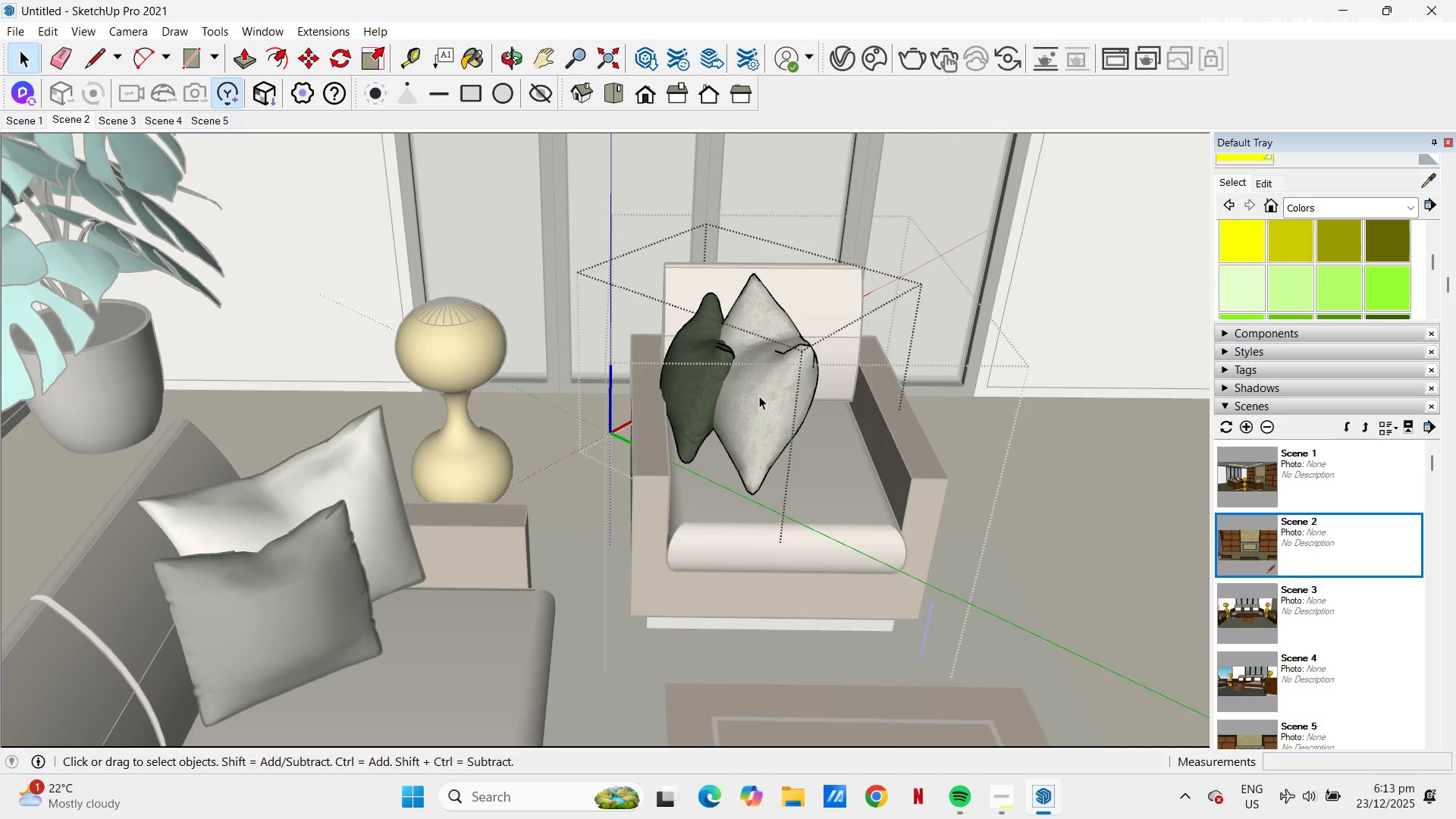 
triple_click([759, 396])
 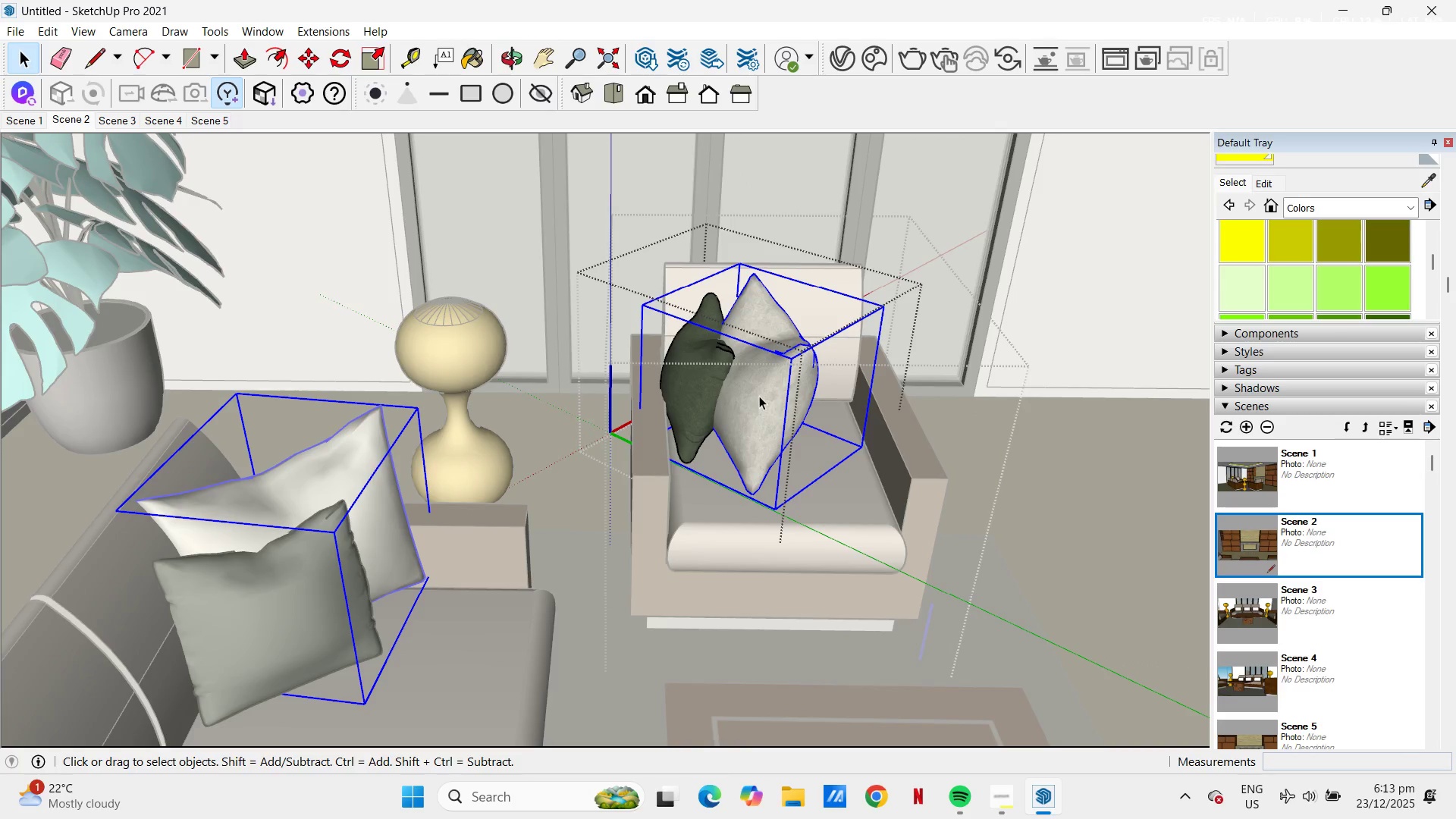 
key(Escape)
 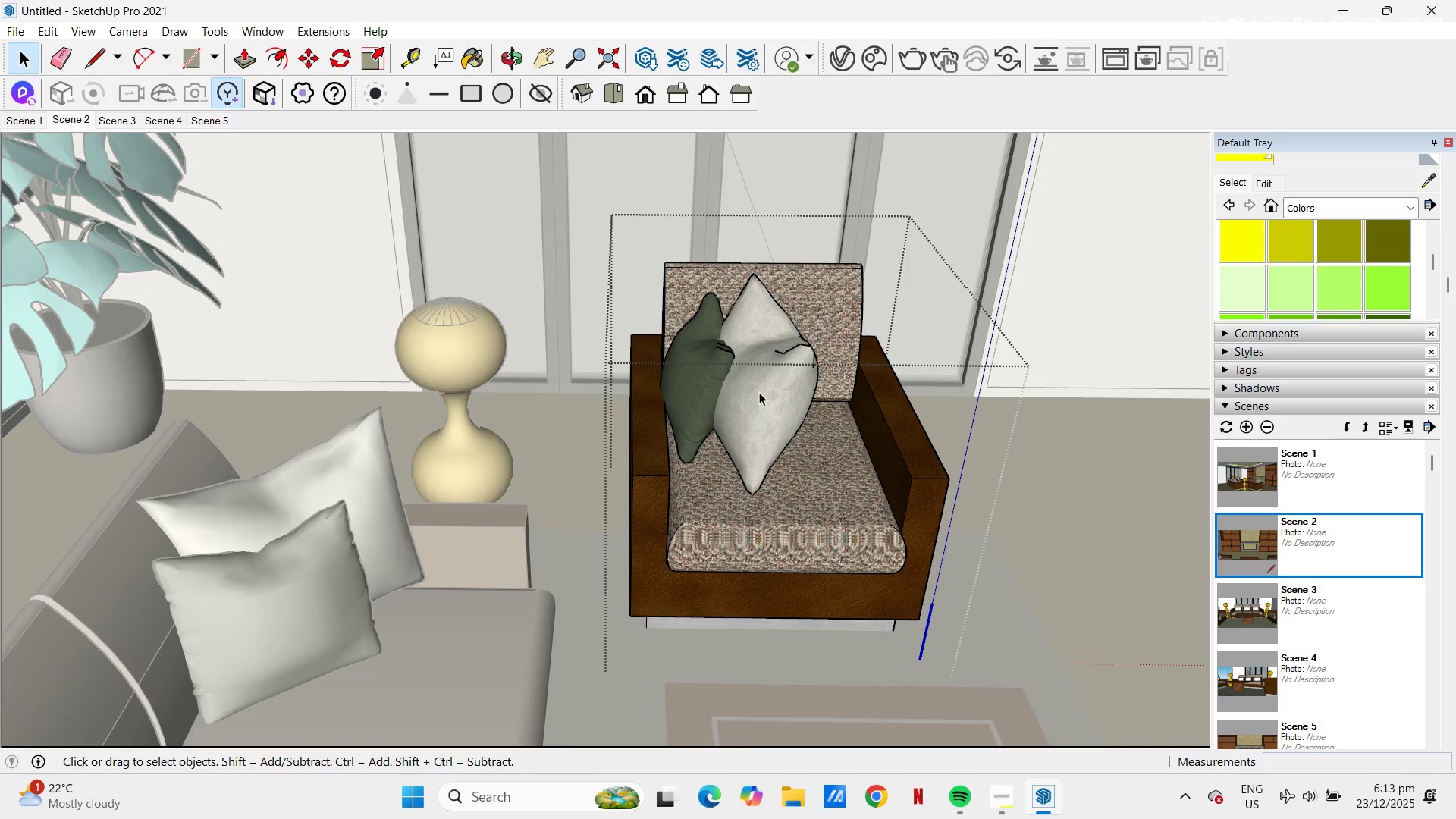 
left_click([759, 392])
 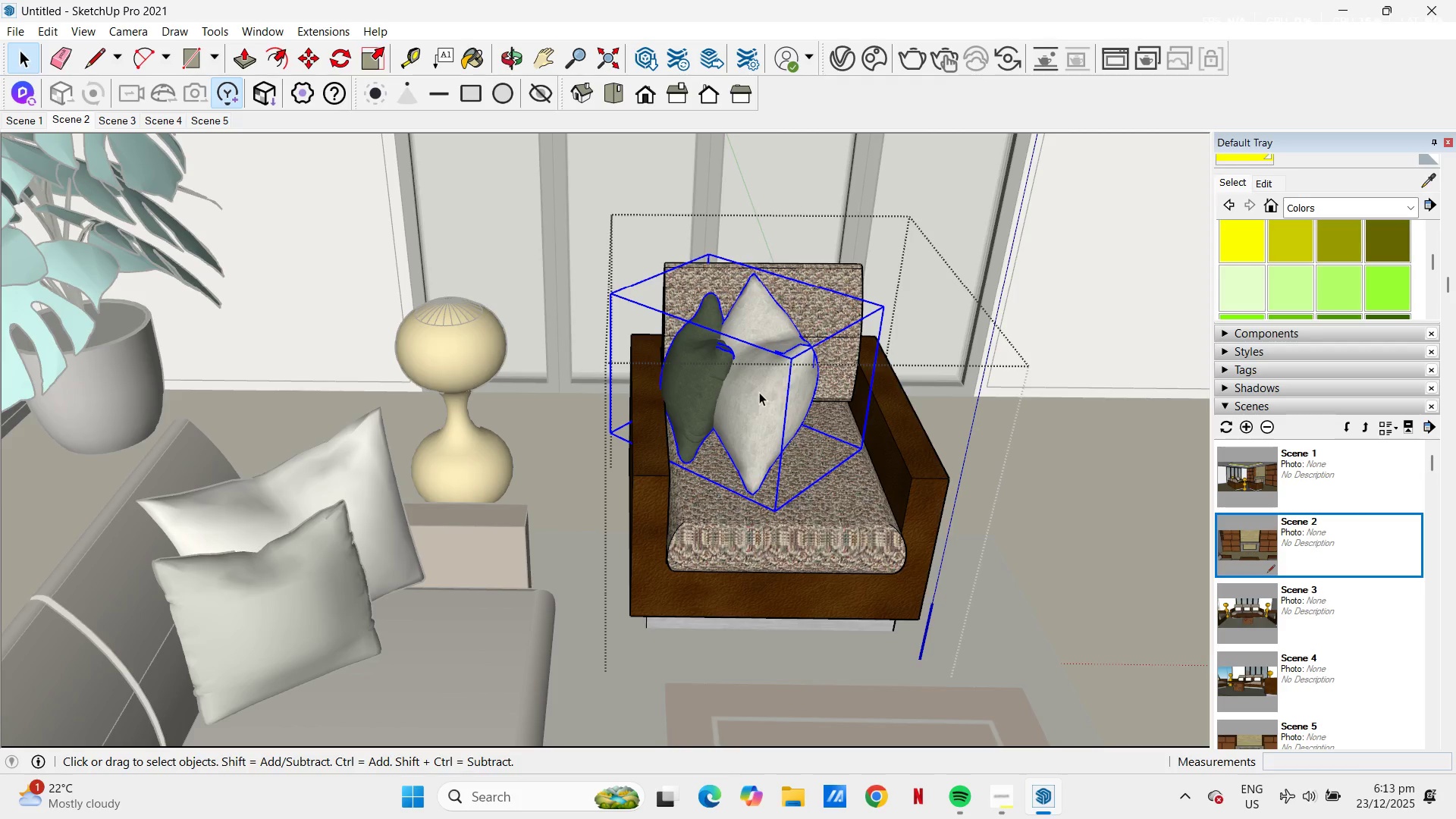 
right_click([759, 392])
 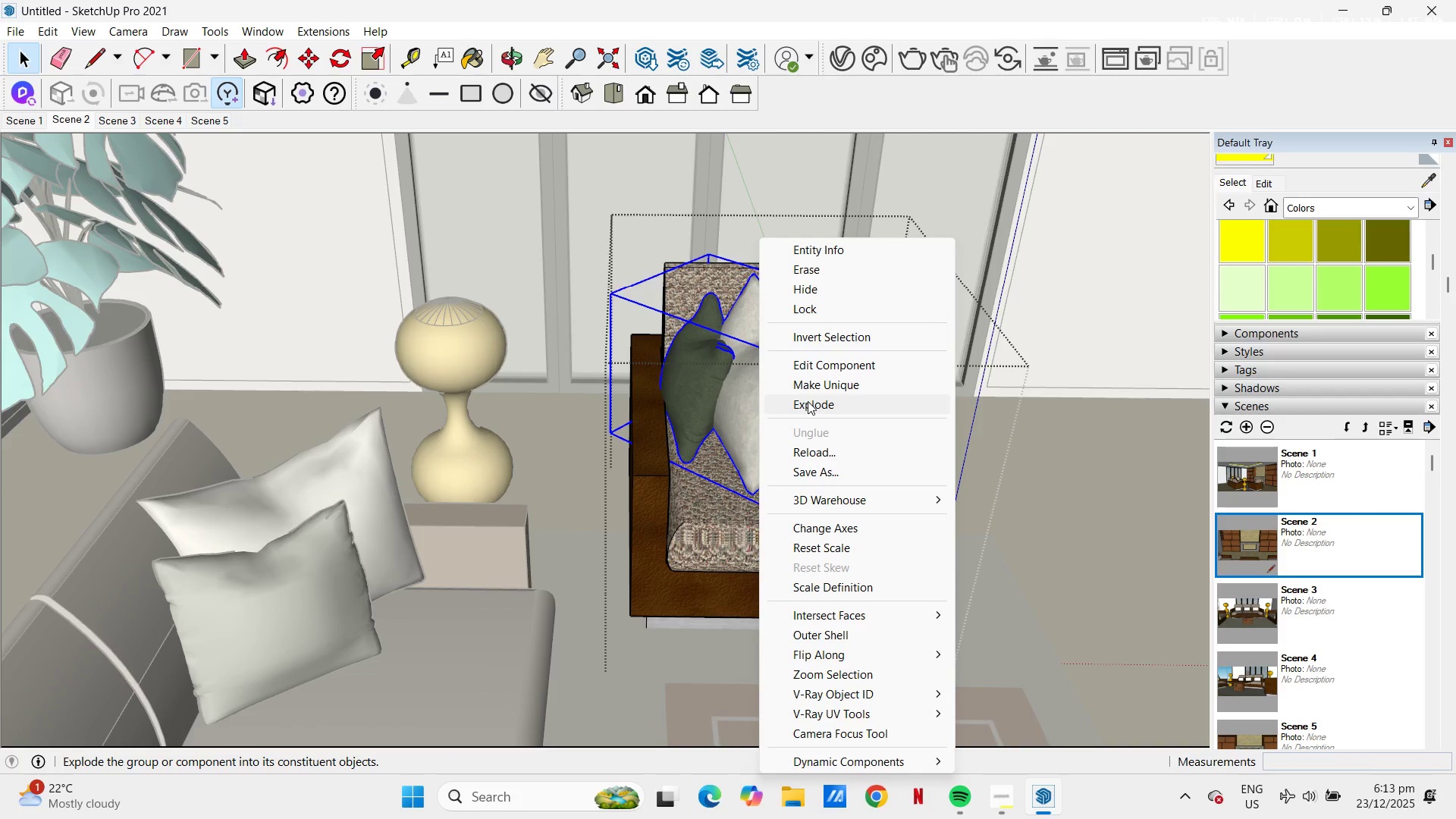 
left_click([808, 401])
 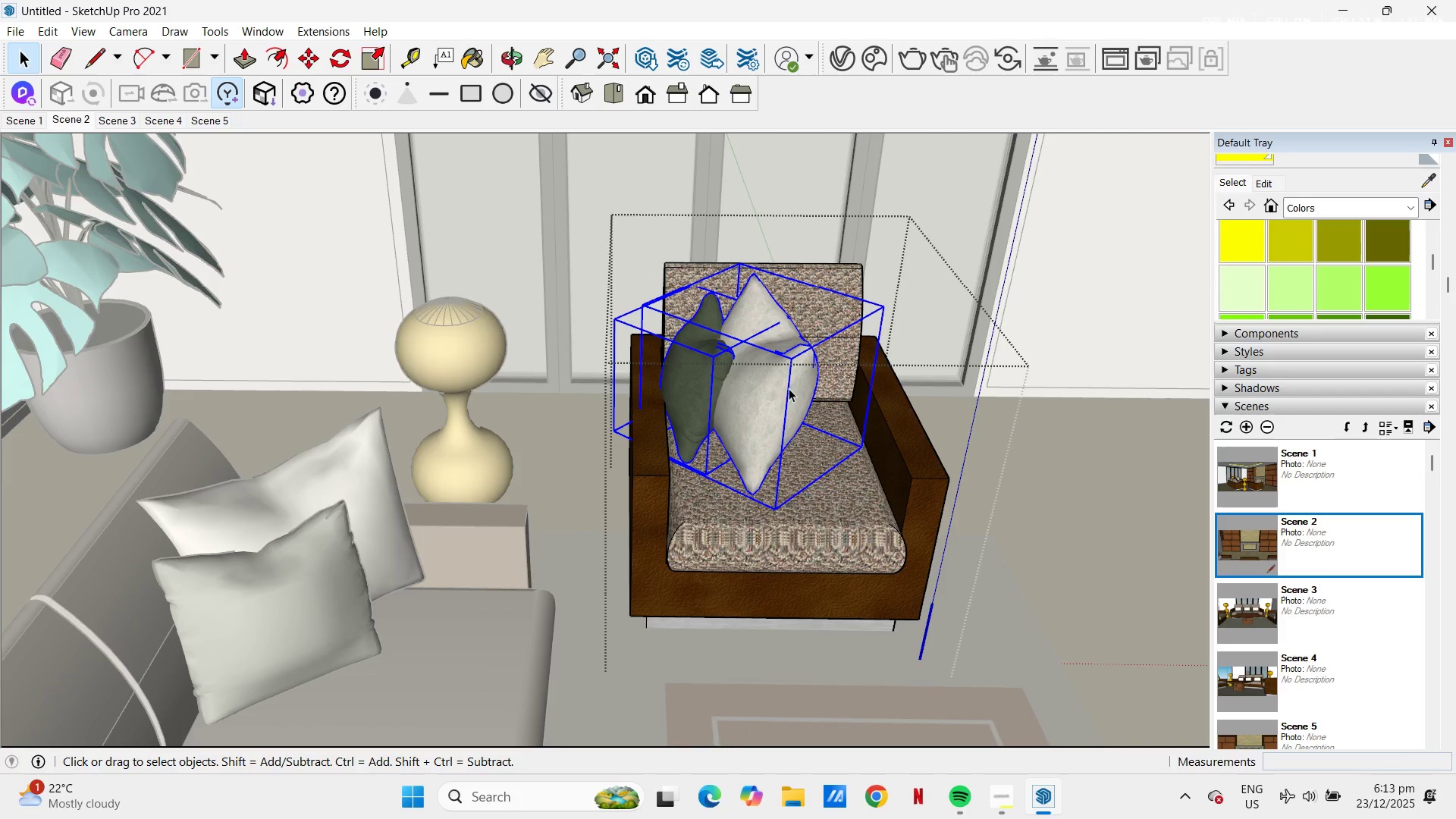 
left_click([785, 385])
 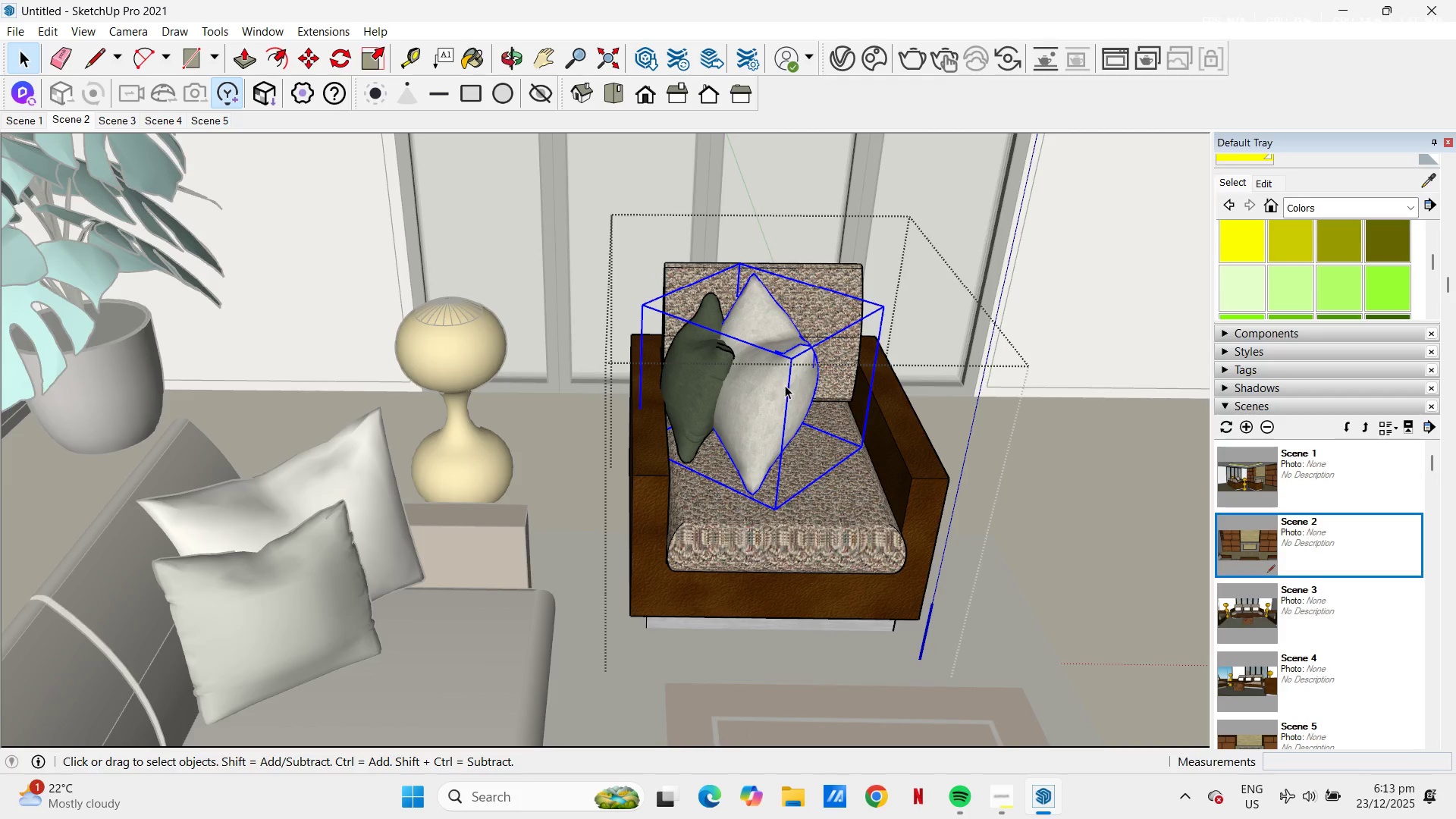 
right_click([785, 385])
 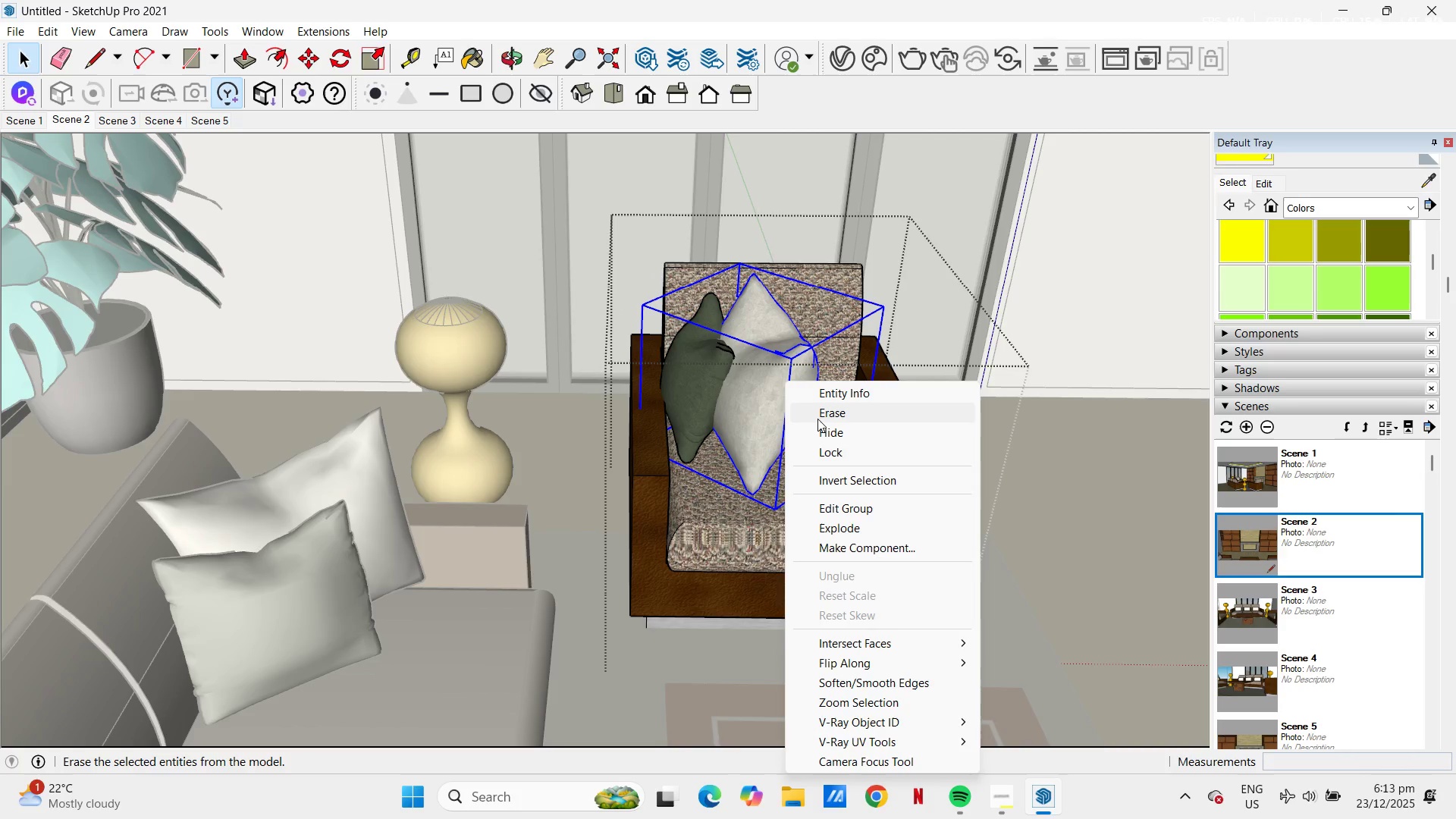 
left_click([817, 419])
 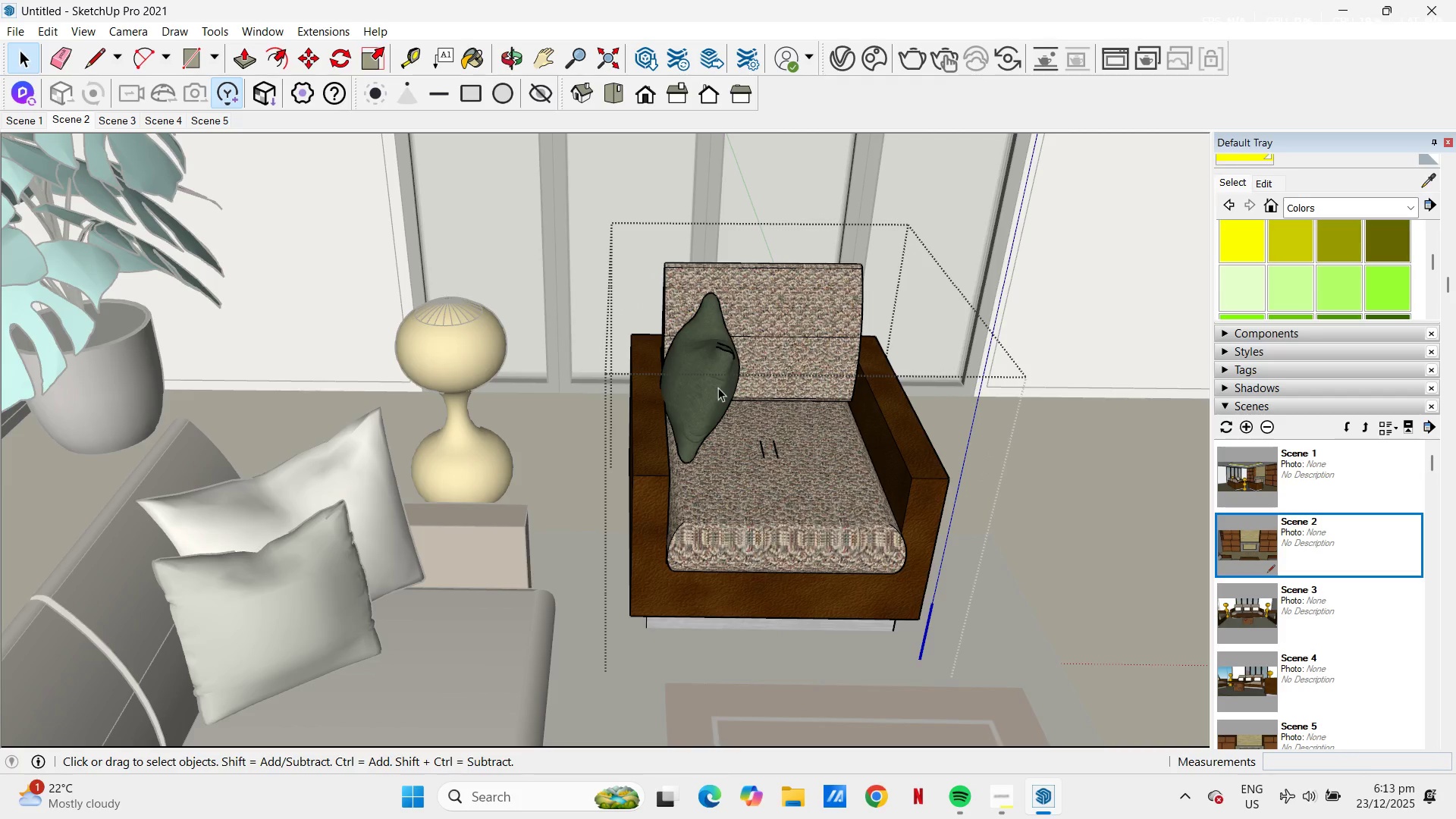 
key(Escape)
 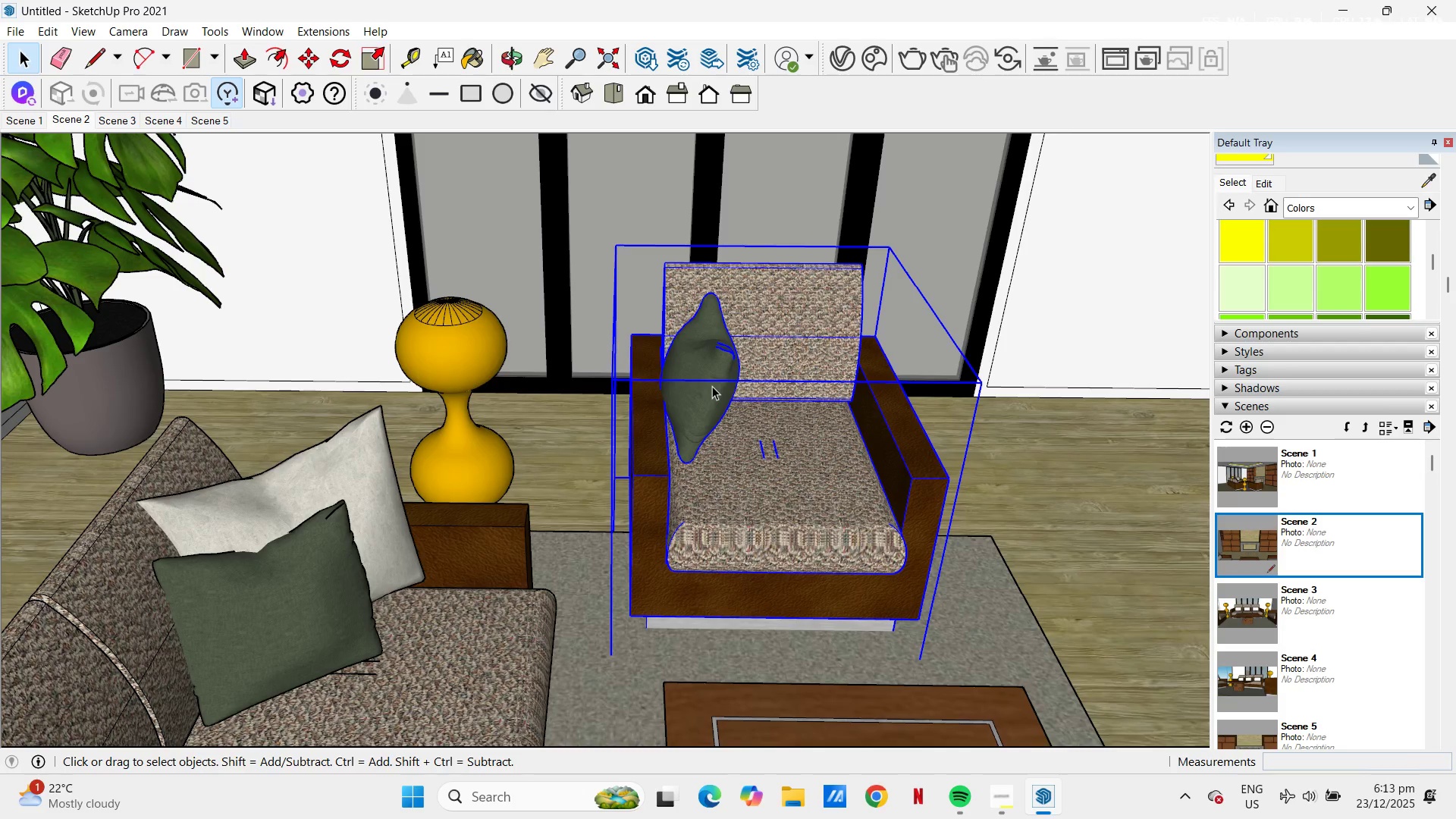 
double_click([712, 386])
 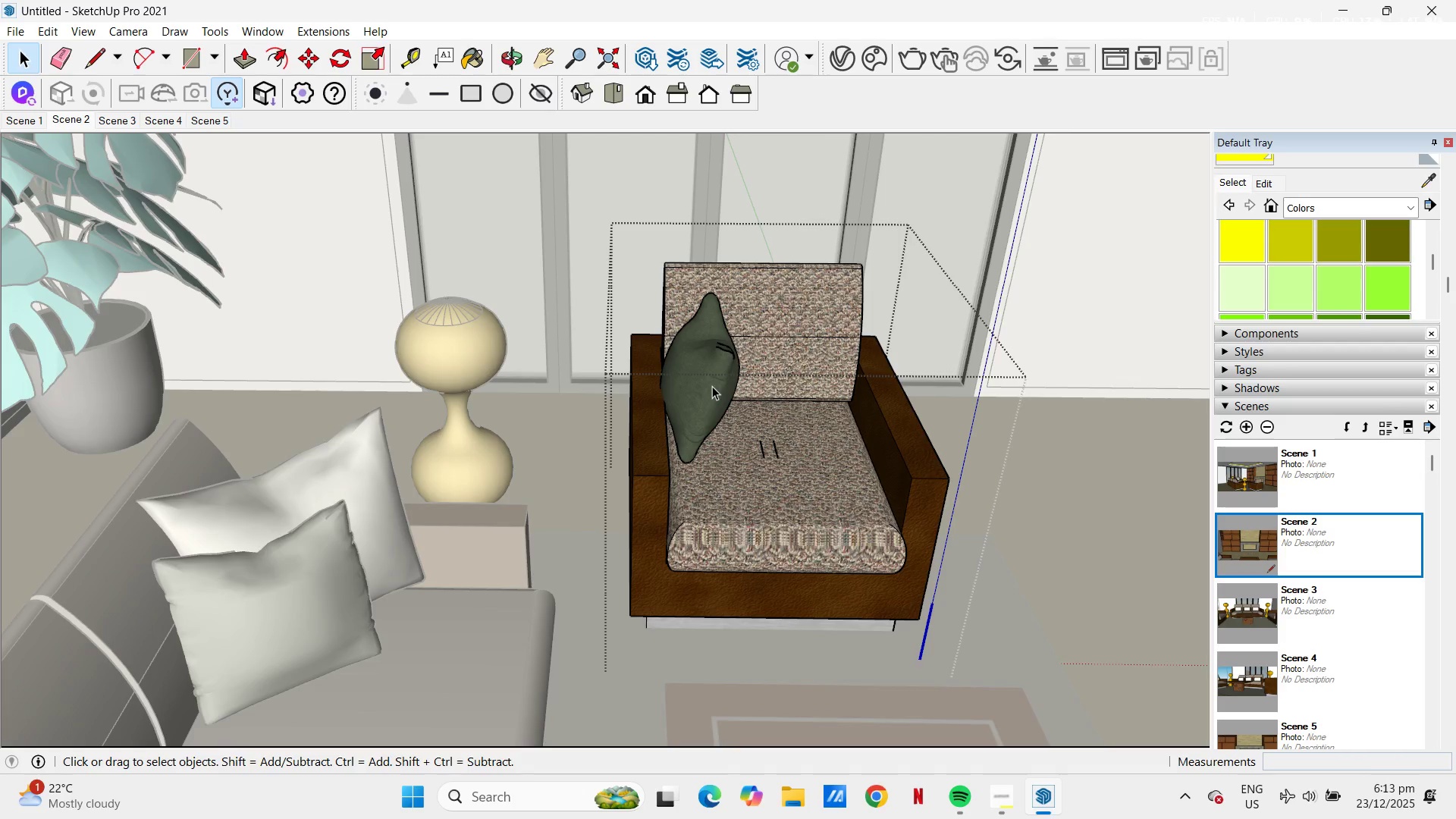 
triple_click([712, 386])
 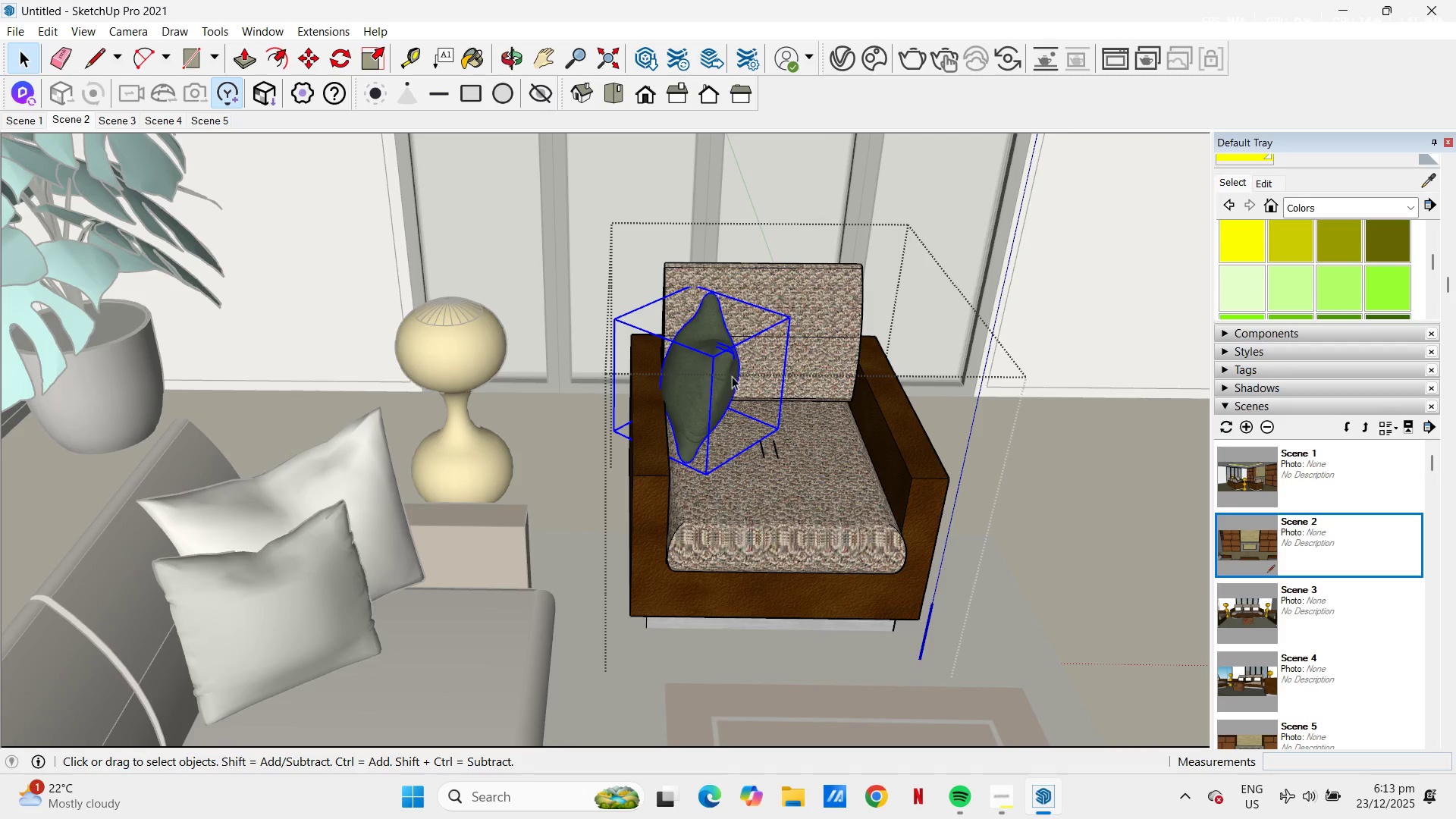 
scroll: coordinate [738, 373], scroll_direction: up, amount: 2.0
 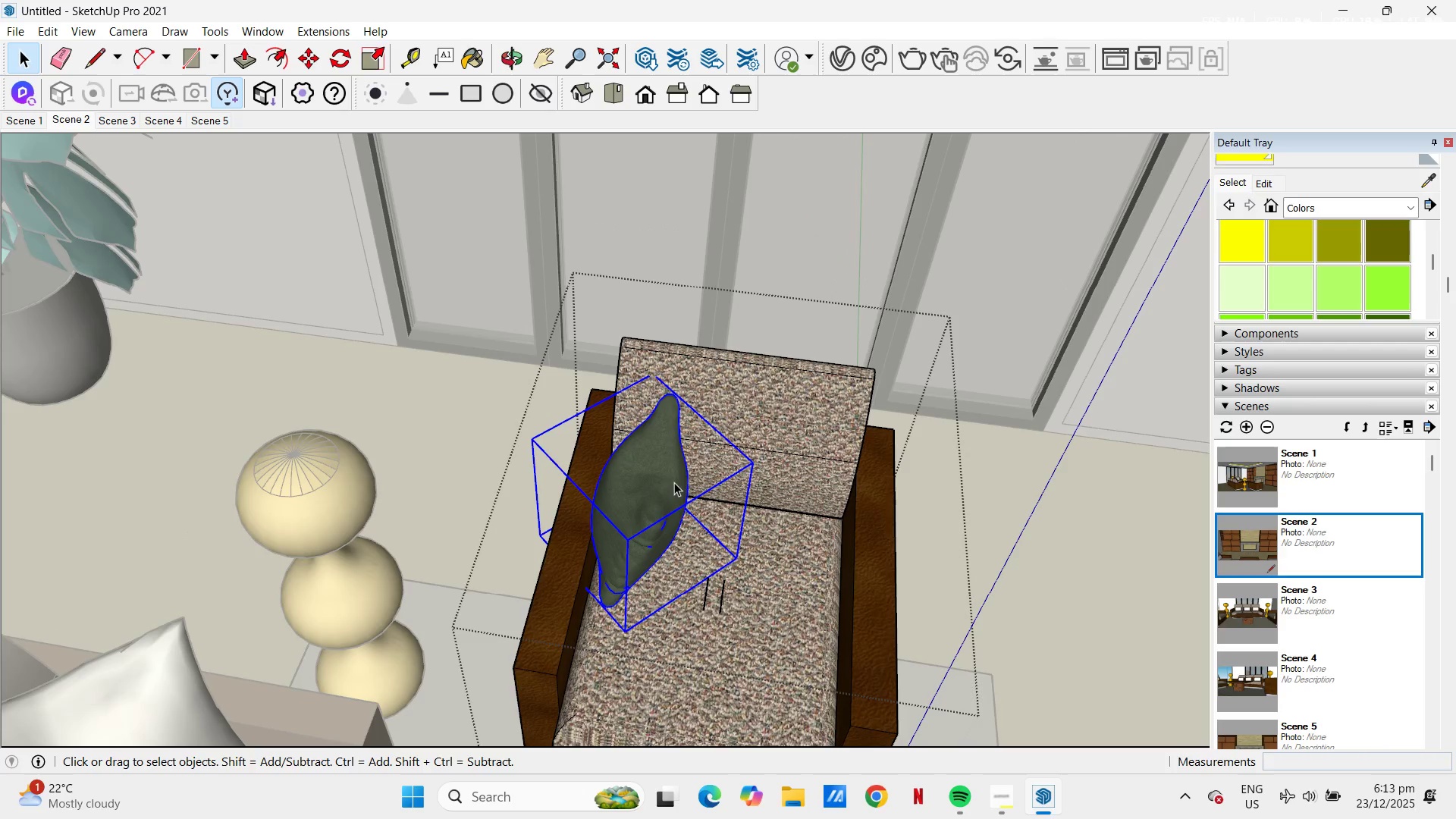 
key(M)
 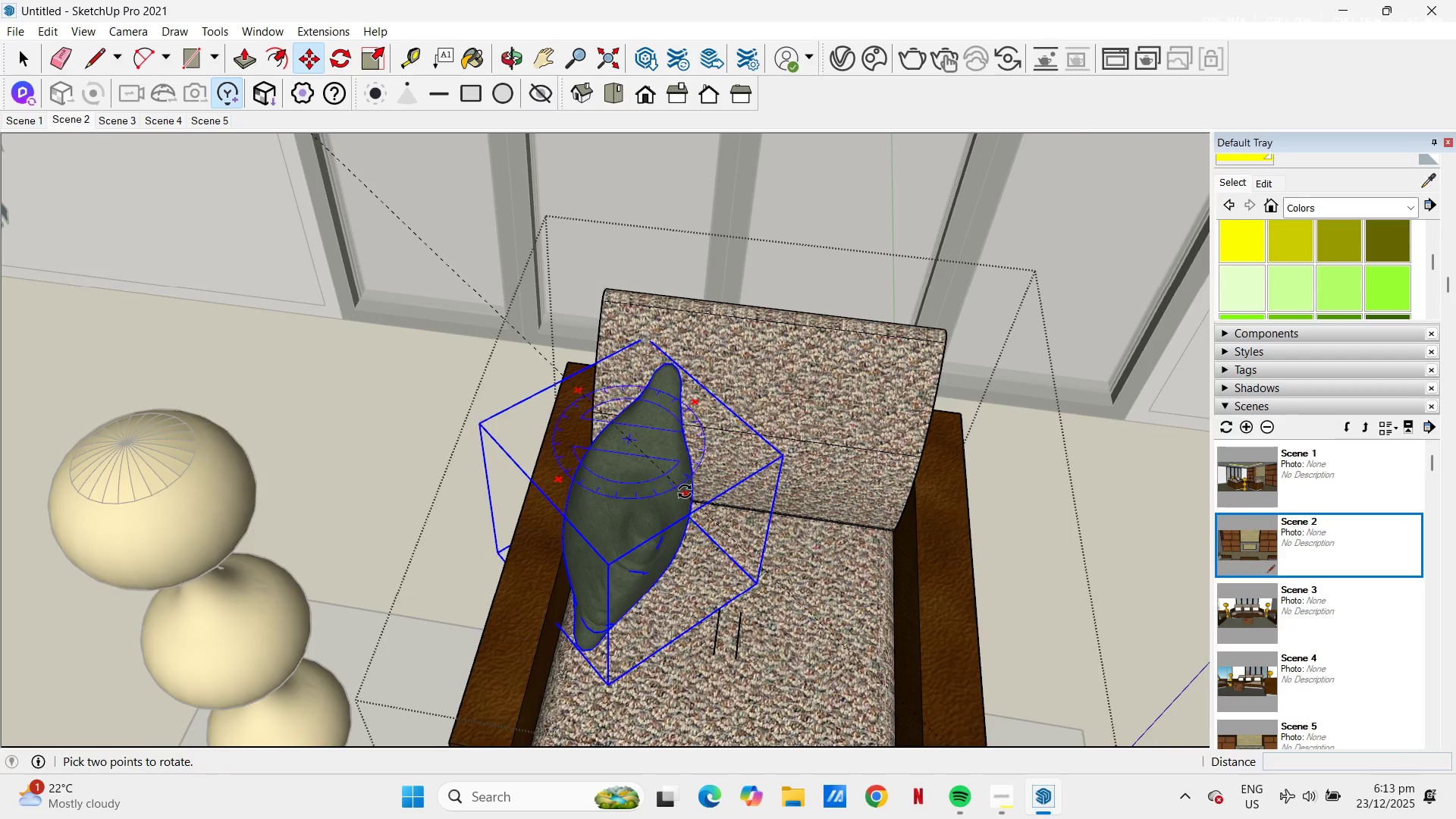 
scroll: coordinate [674, 482], scroll_direction: up, amount: 3.0
 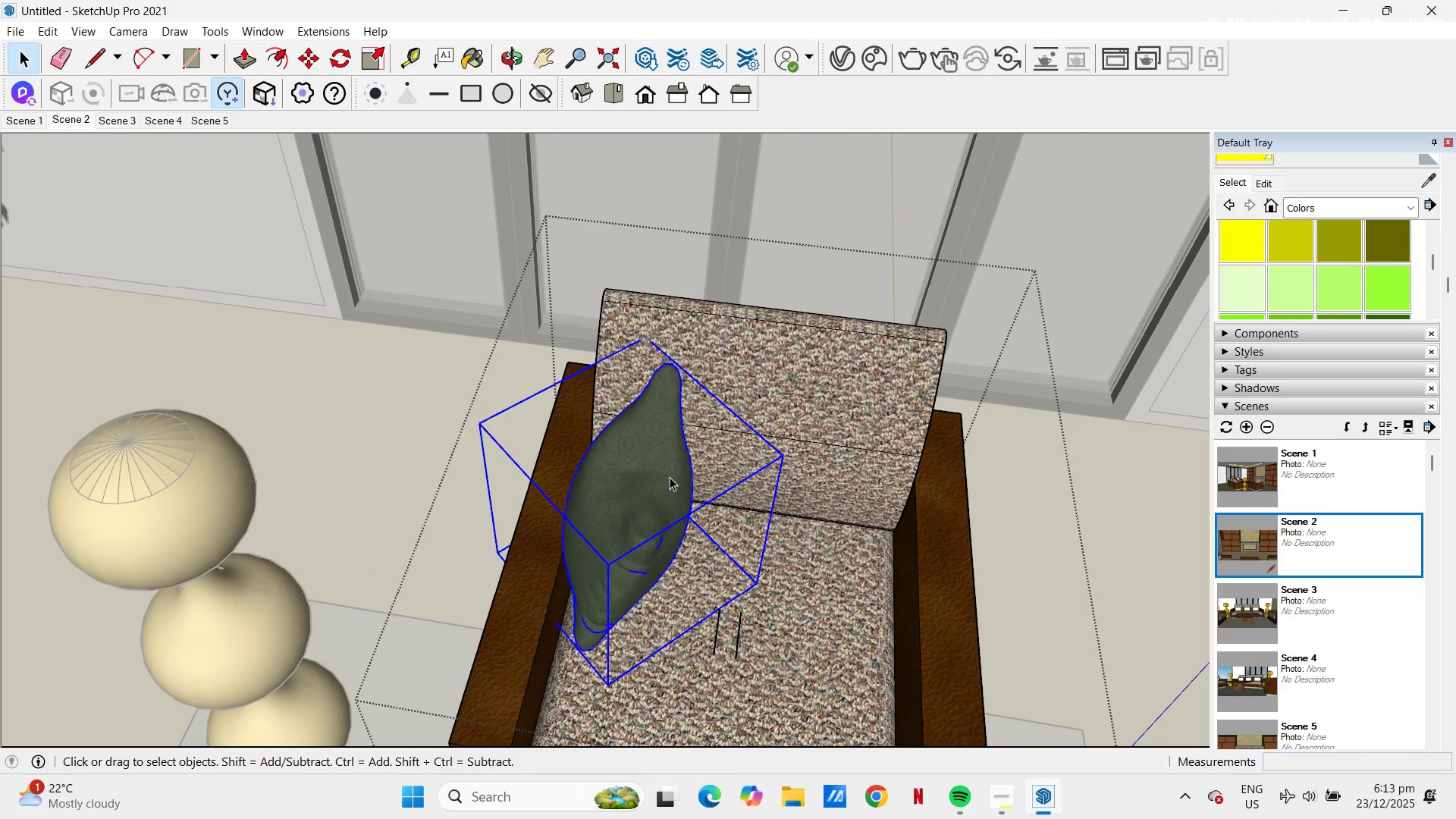 
left_click_drag(start_coordinate=[686, 492], to_coordinate=[693, 484])
 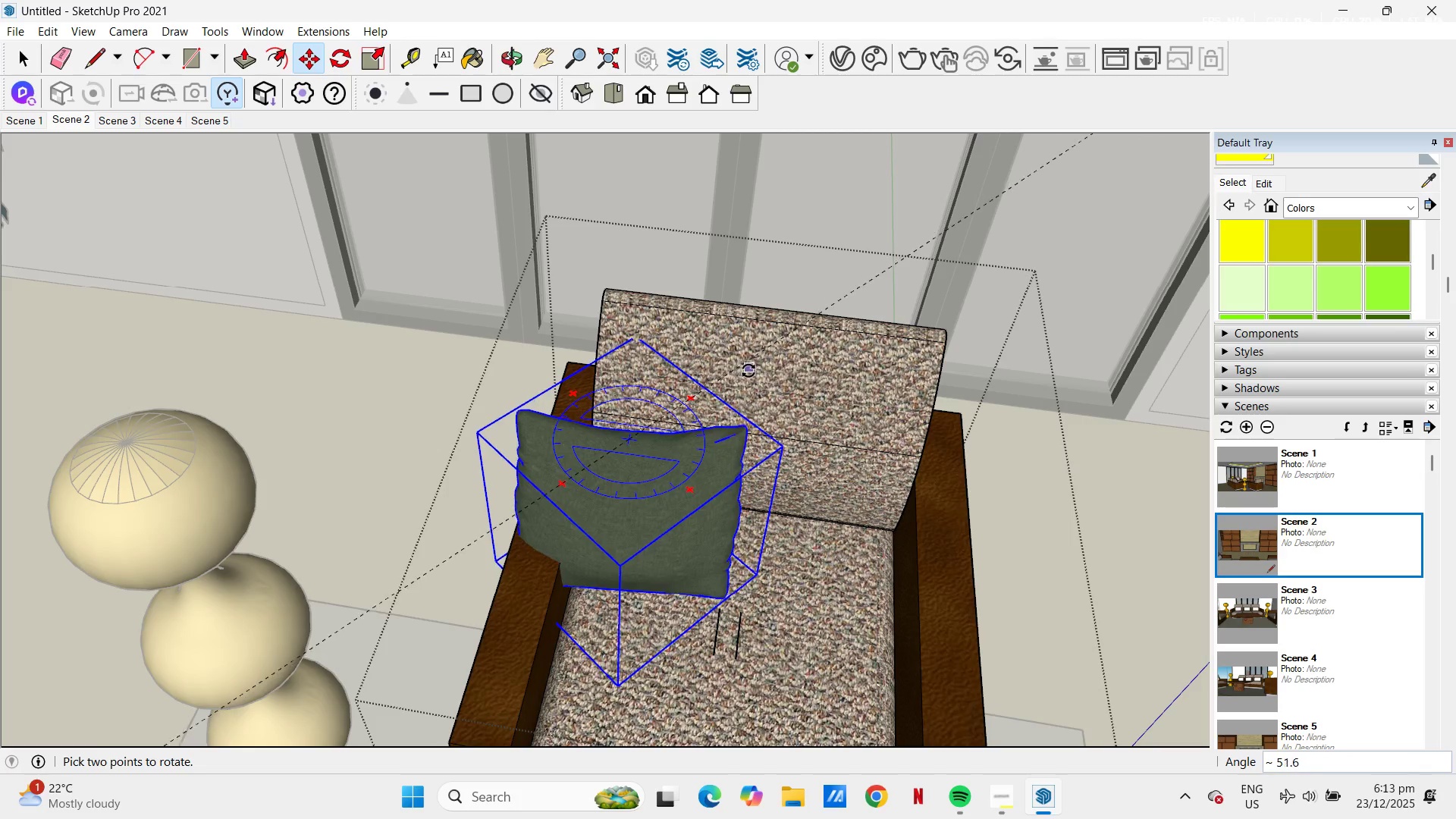 
left_click([756, 374])
 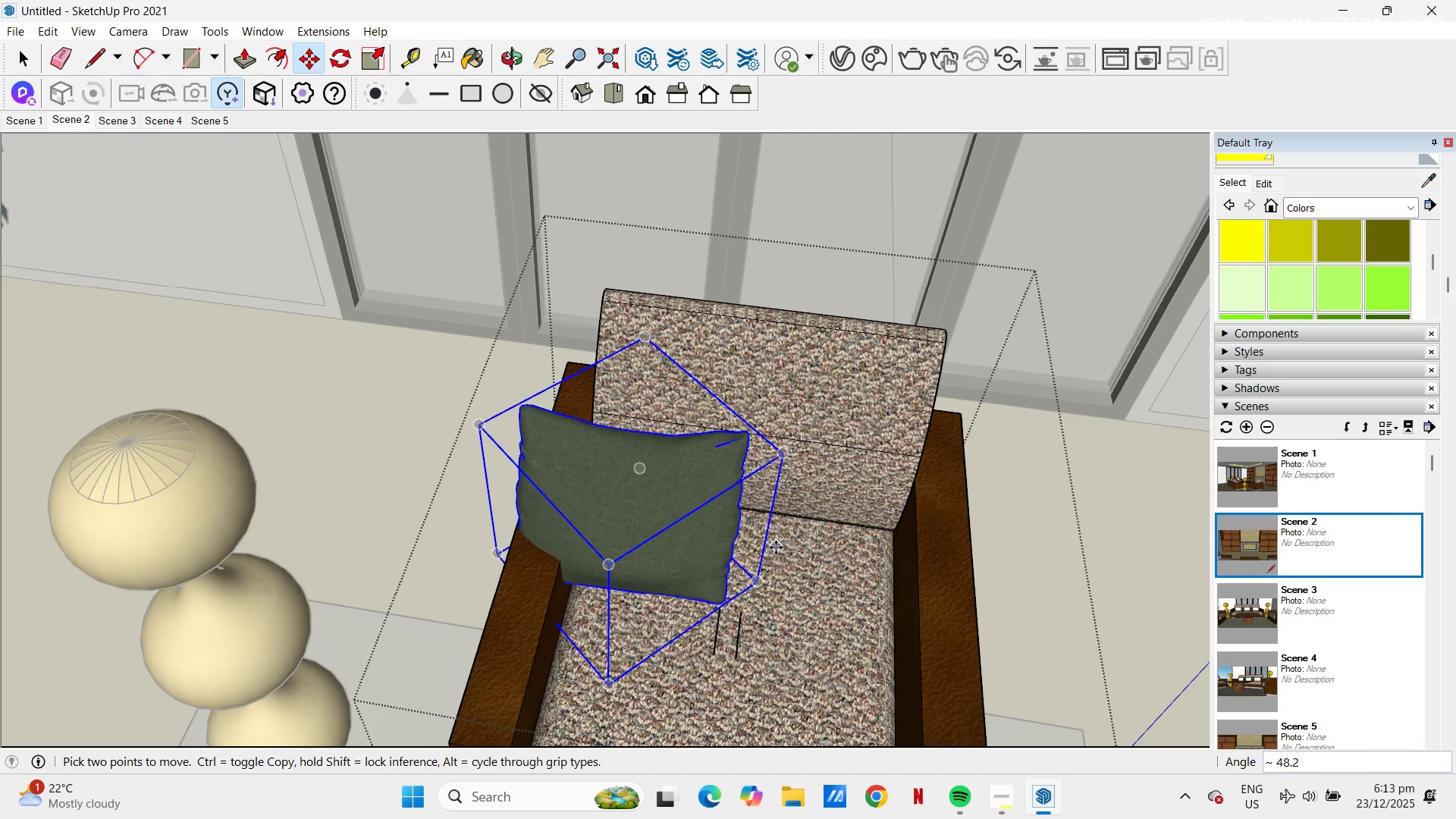 
left_click_drag(start_coordinate=[776, 548], to_coordinate=[784, 547])
 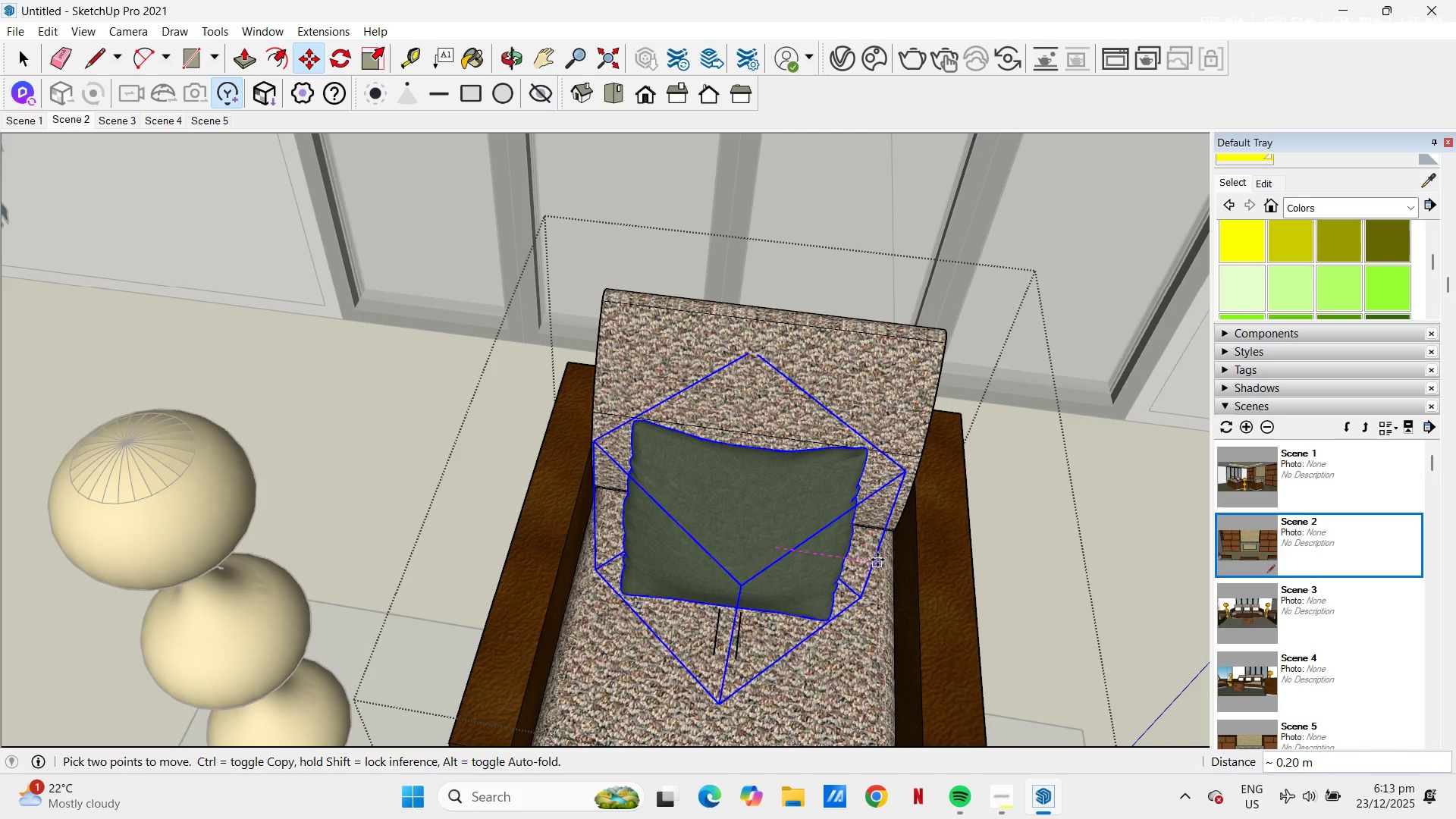 
left_click([877, 559])
 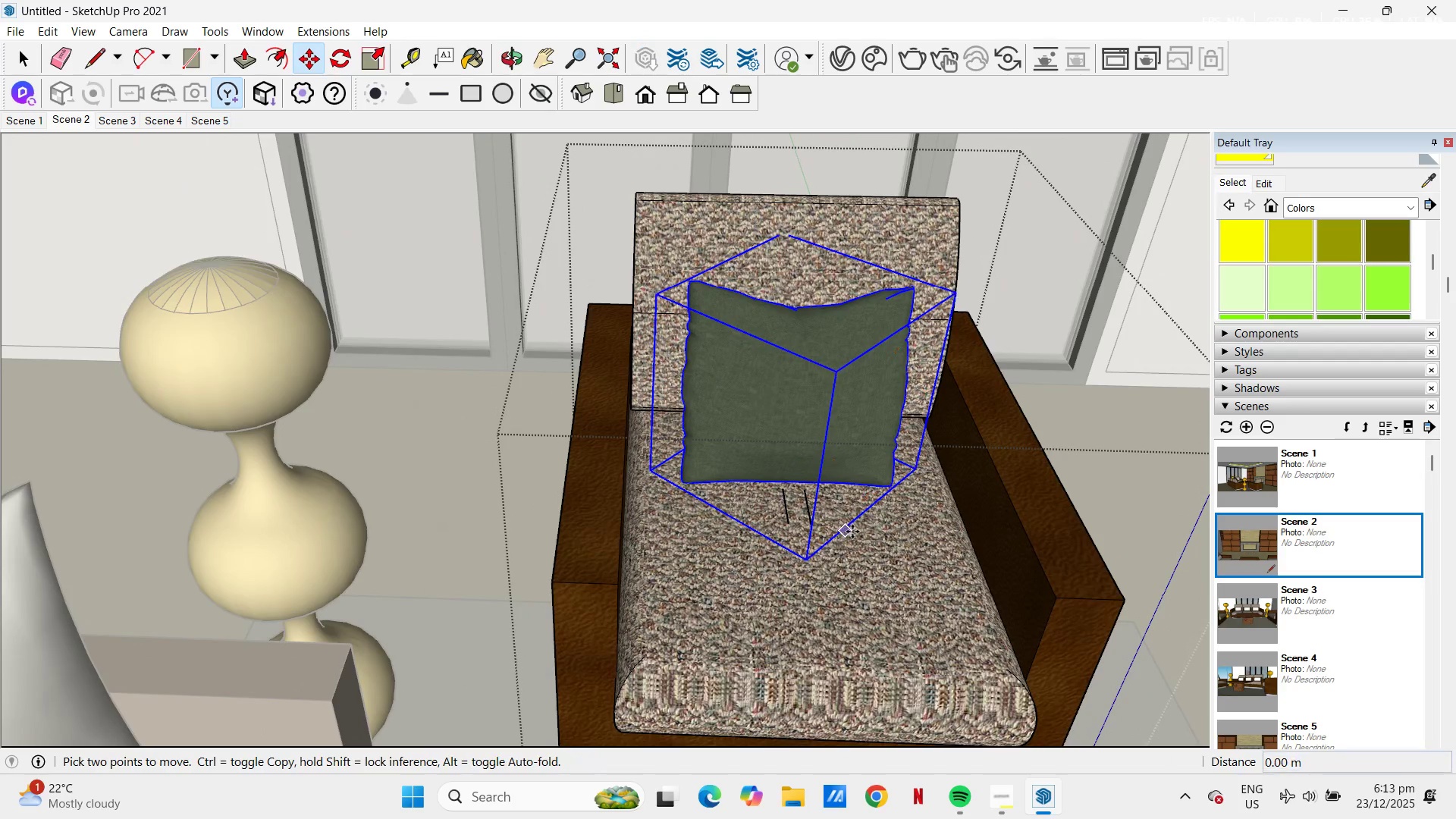 
left_click([857, 532])
 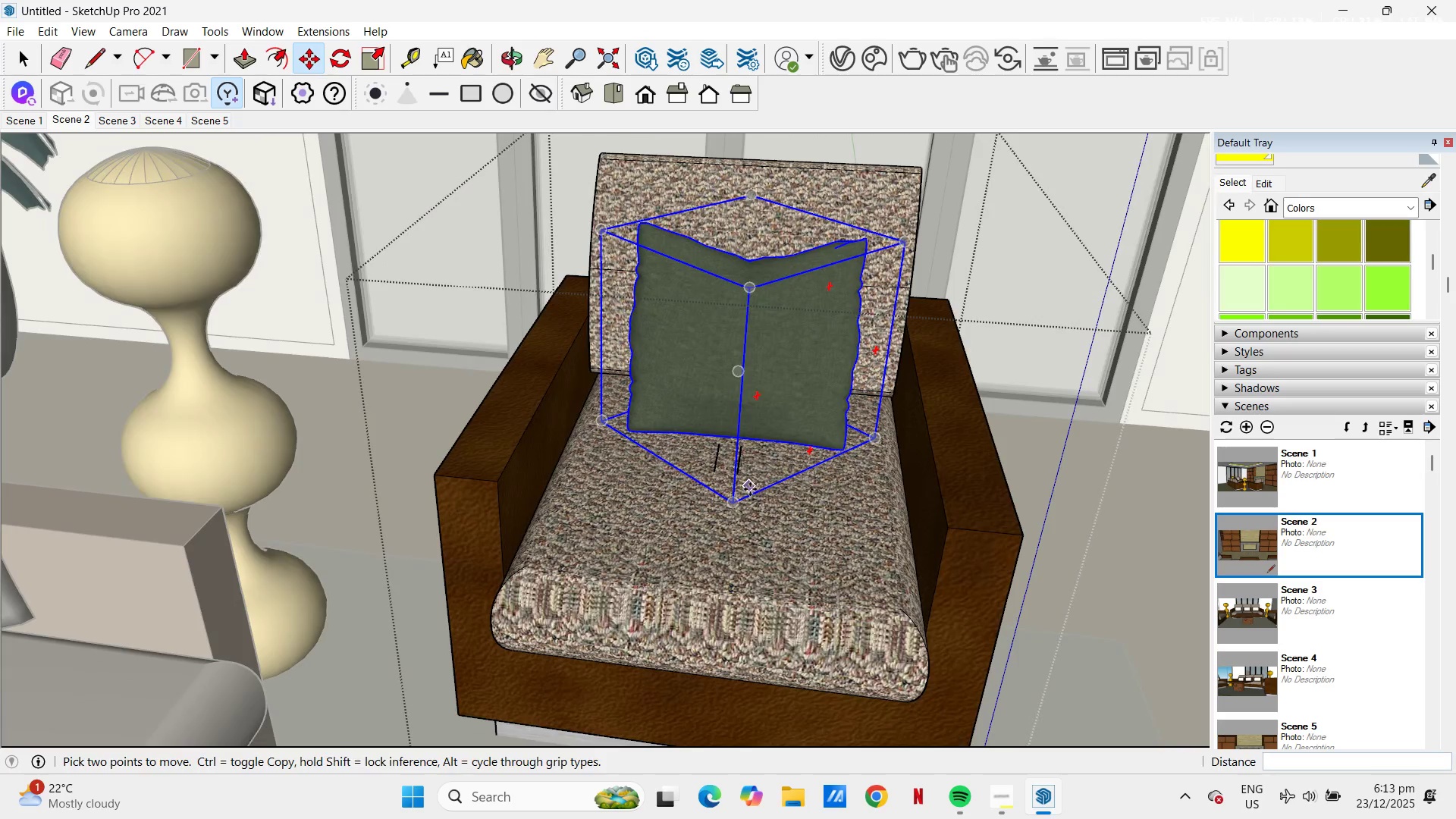 
key(Escape)
 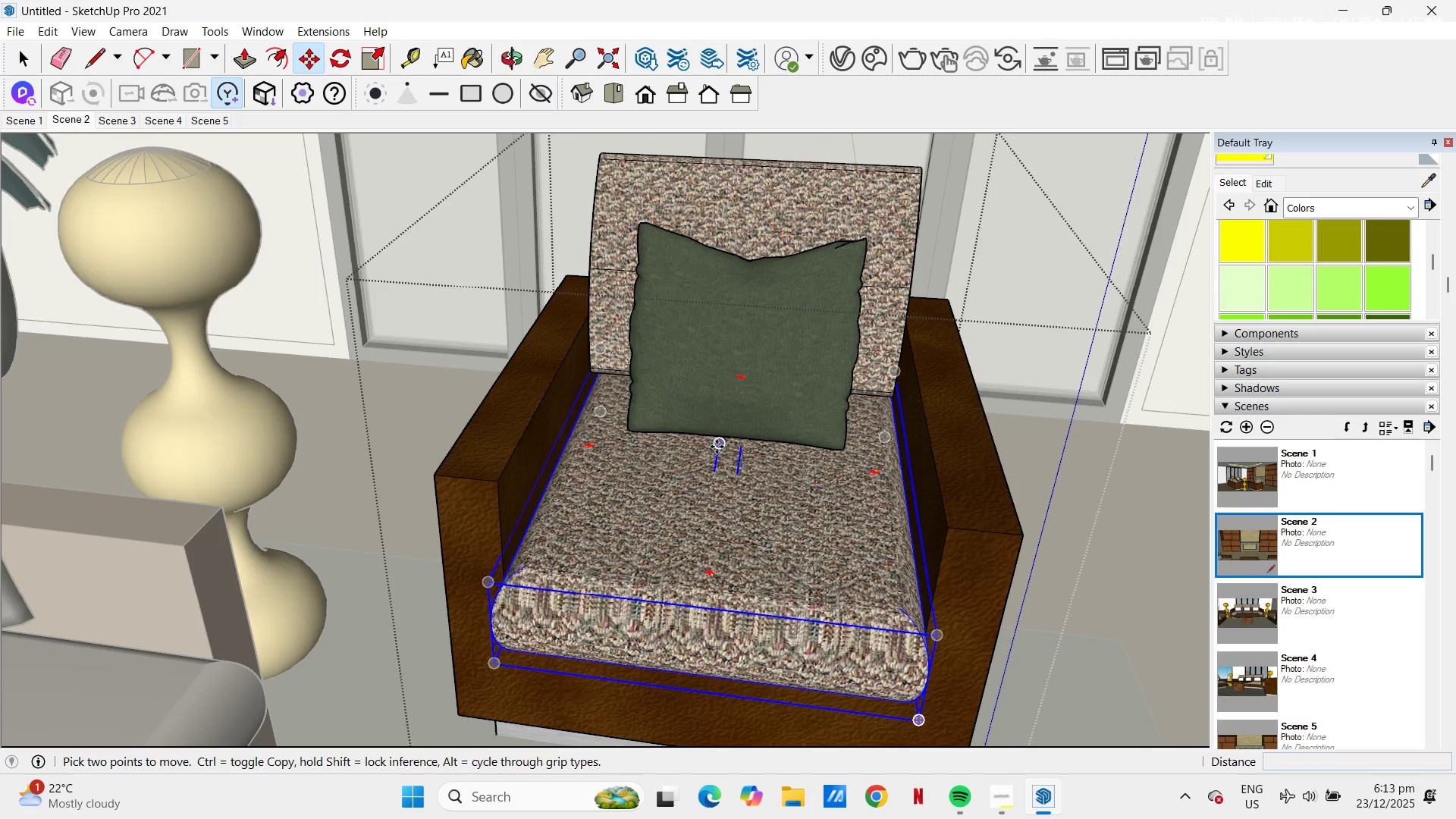 
key(Space)
 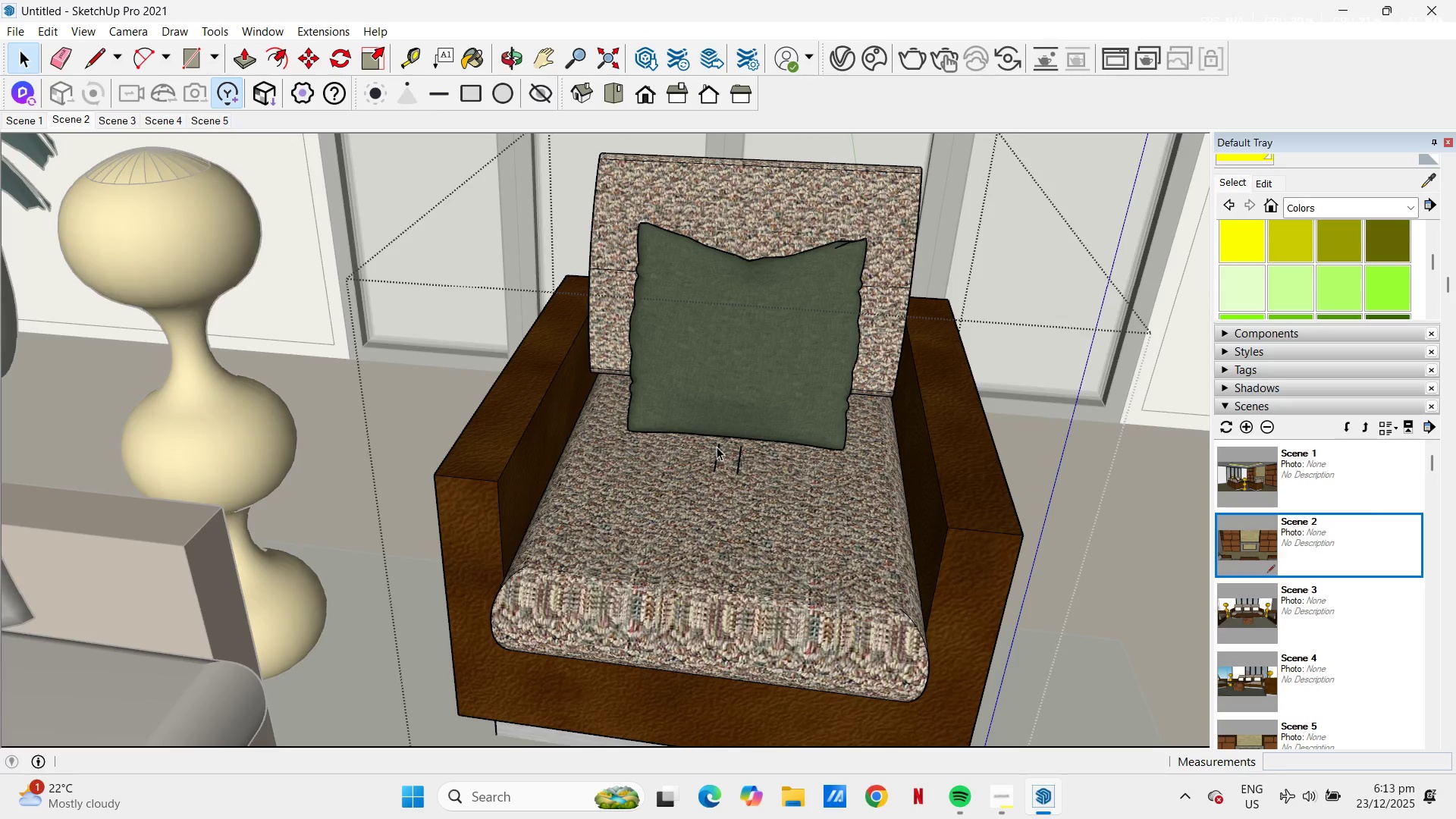 
key(Escape)
 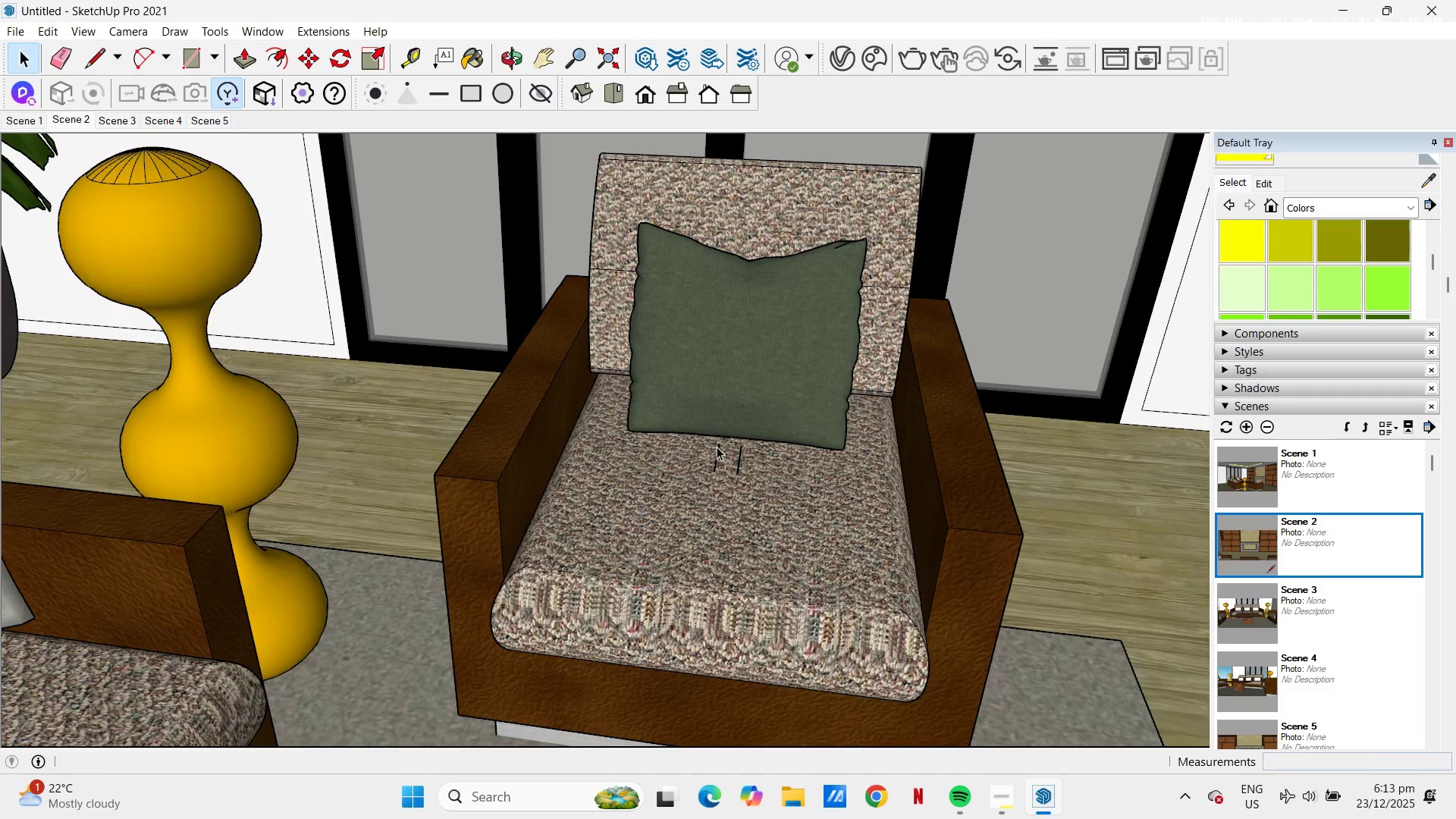 
scroll: coordinate [760, 429], scroll_direction: down, amount: 19.0
 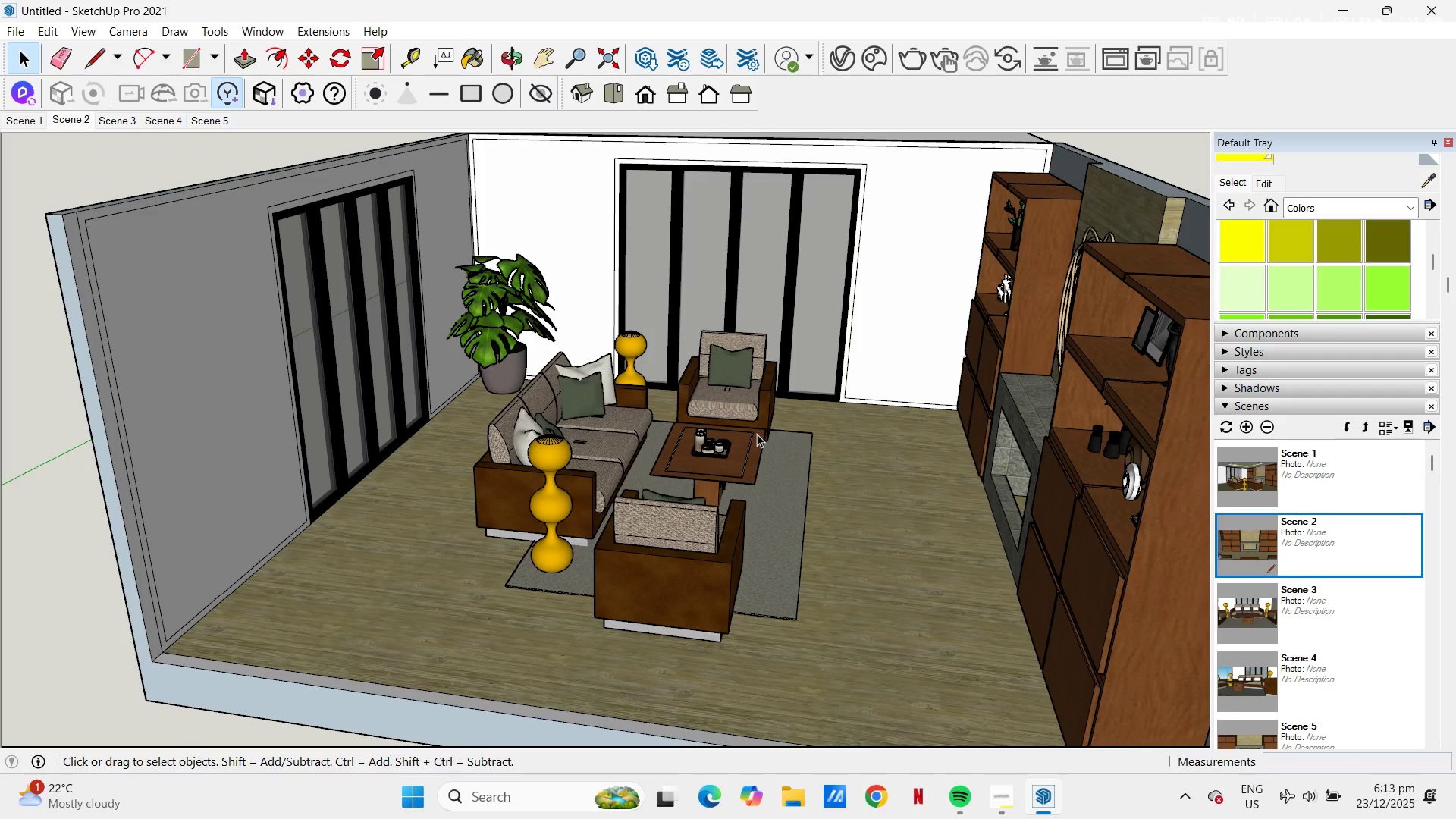 
key(H)
 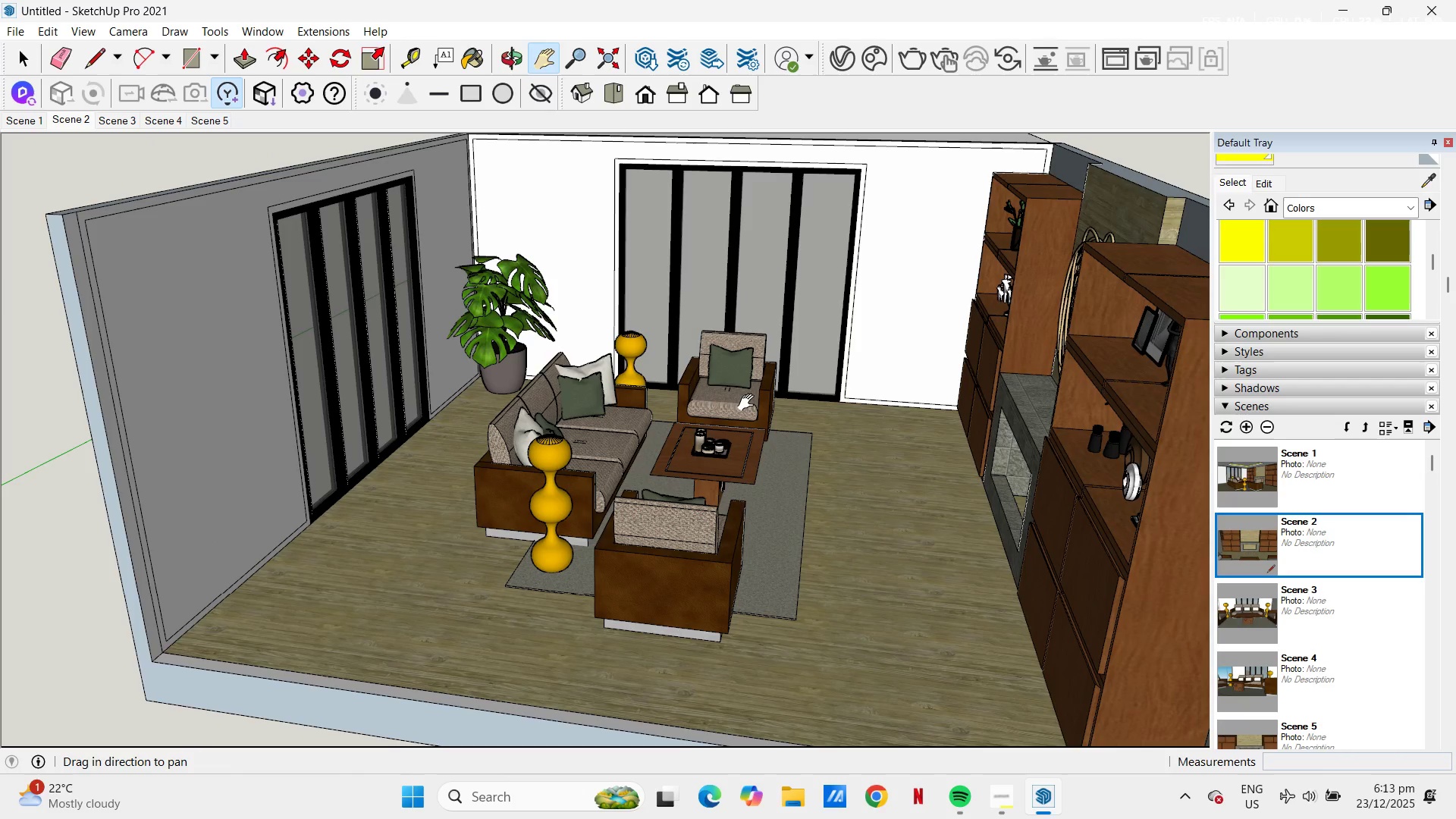 
left_click_drag(start_coordinate=[748, 406], to_coordinate=[682, 433])
 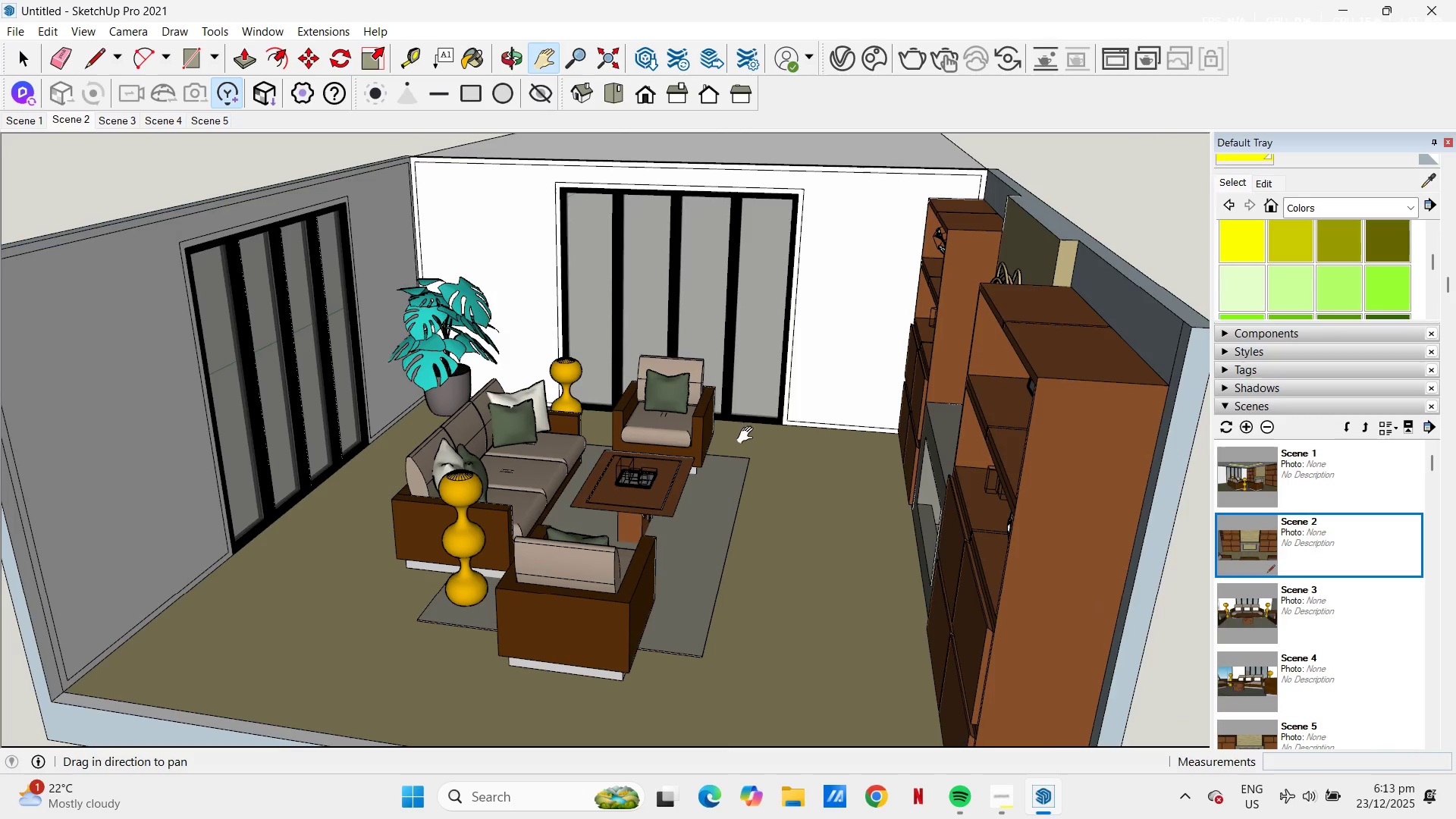 
scroll: coordinate [769, 431], scroll_direction: up, amount: 4.0
 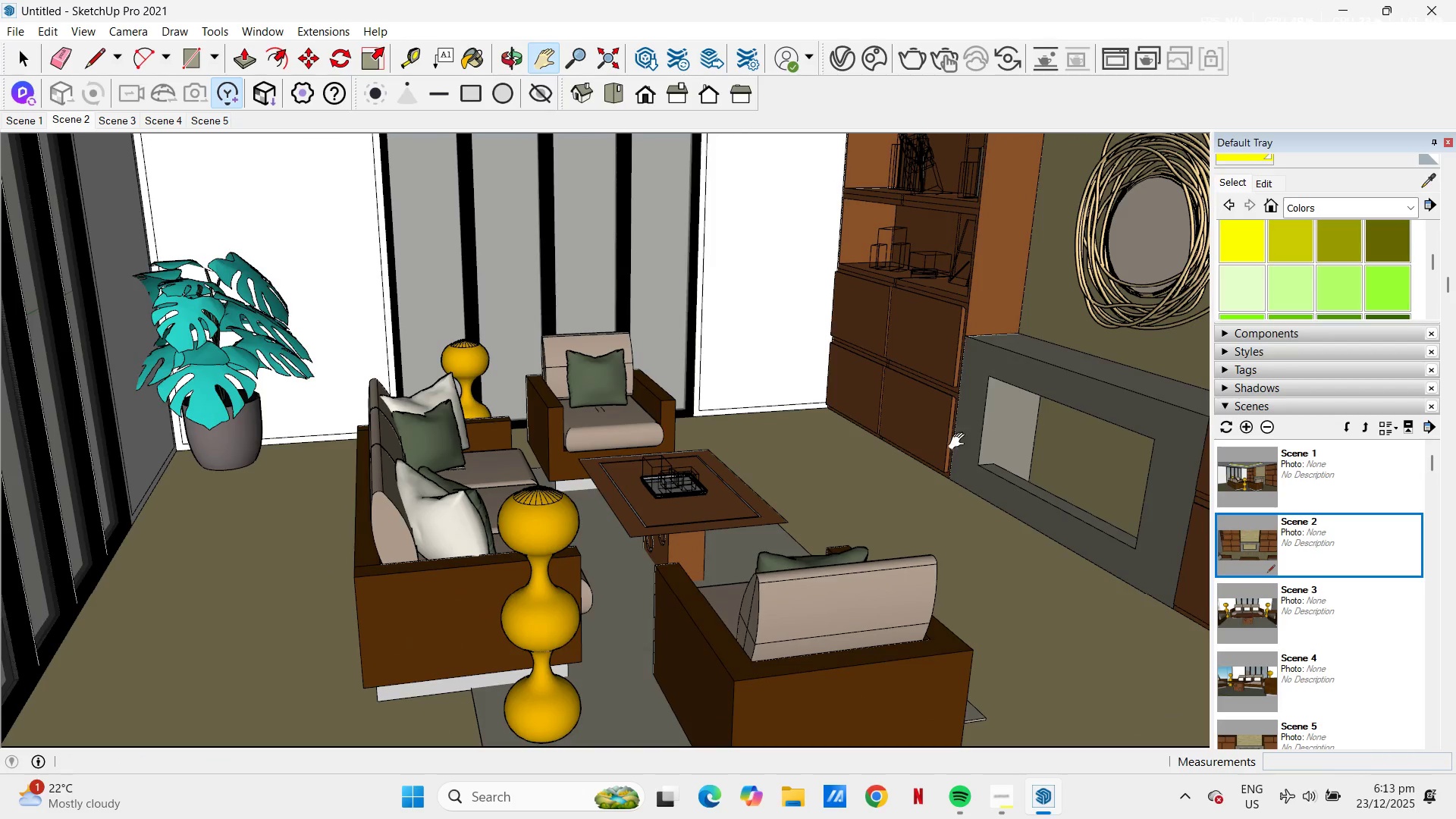 
left_click_drag(start_coordinate=[809, 476], to_coordinate=[700, 467])
 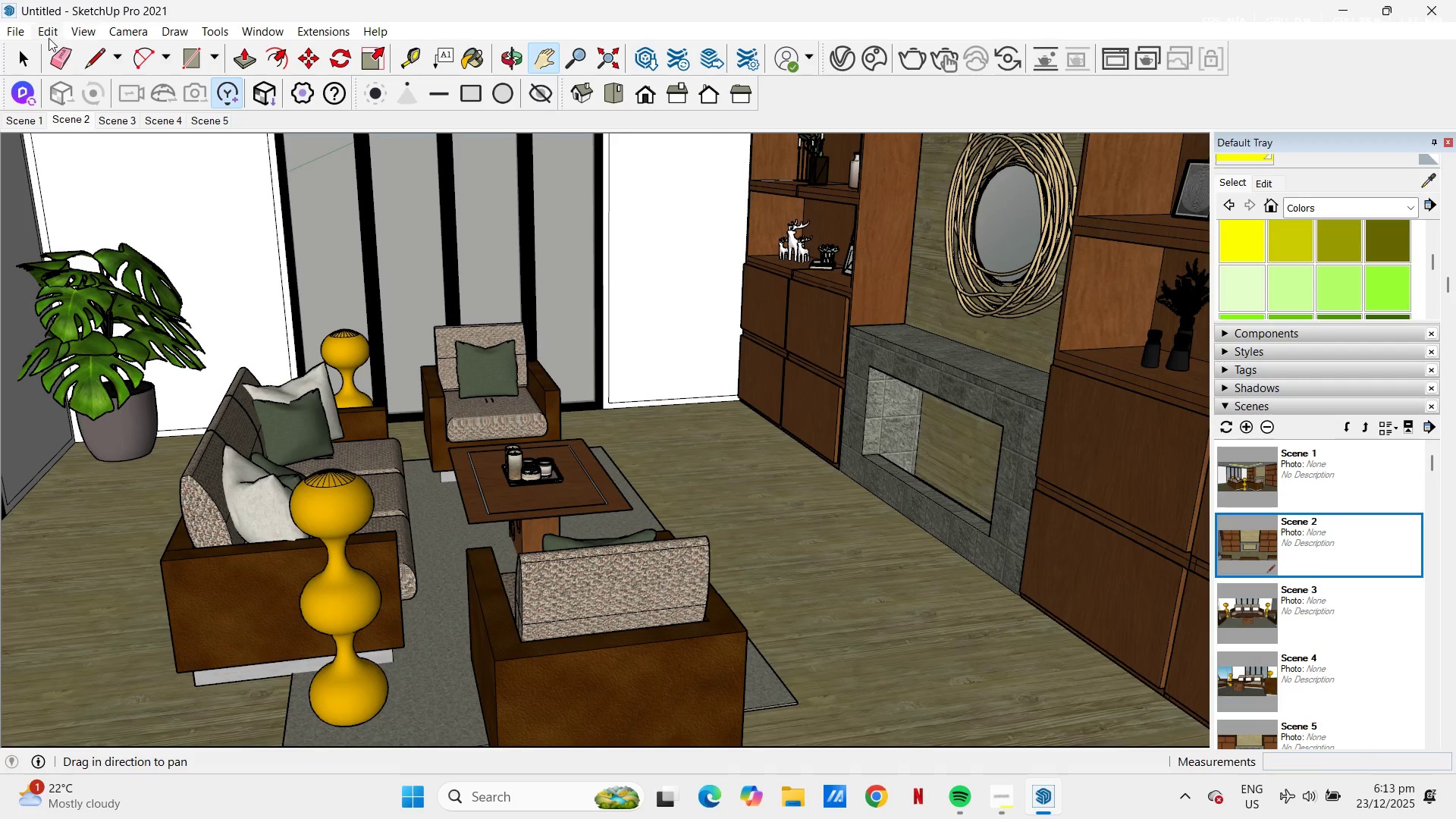 
left_click([17, 30])
 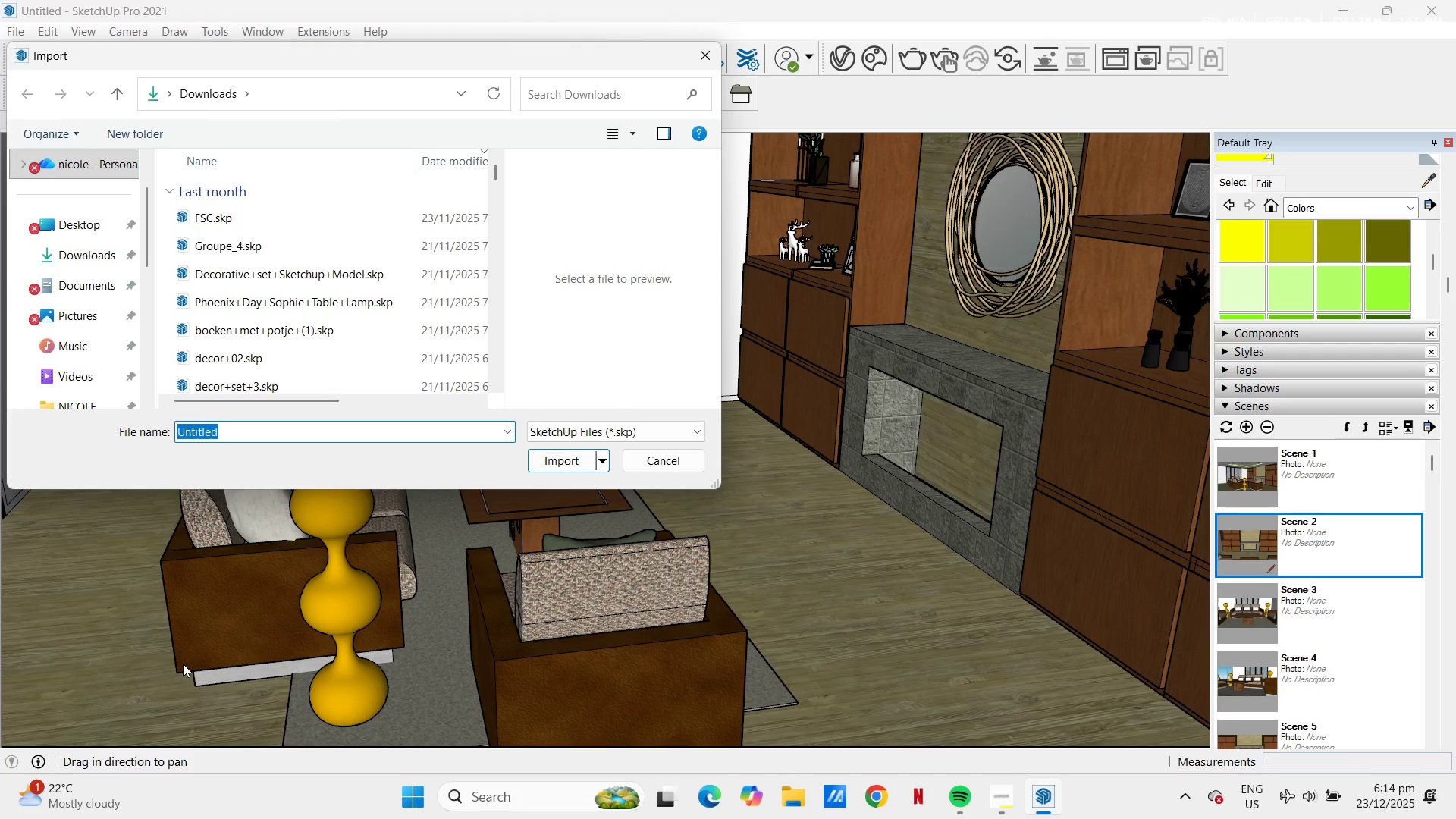 
left_click([345, 347])
 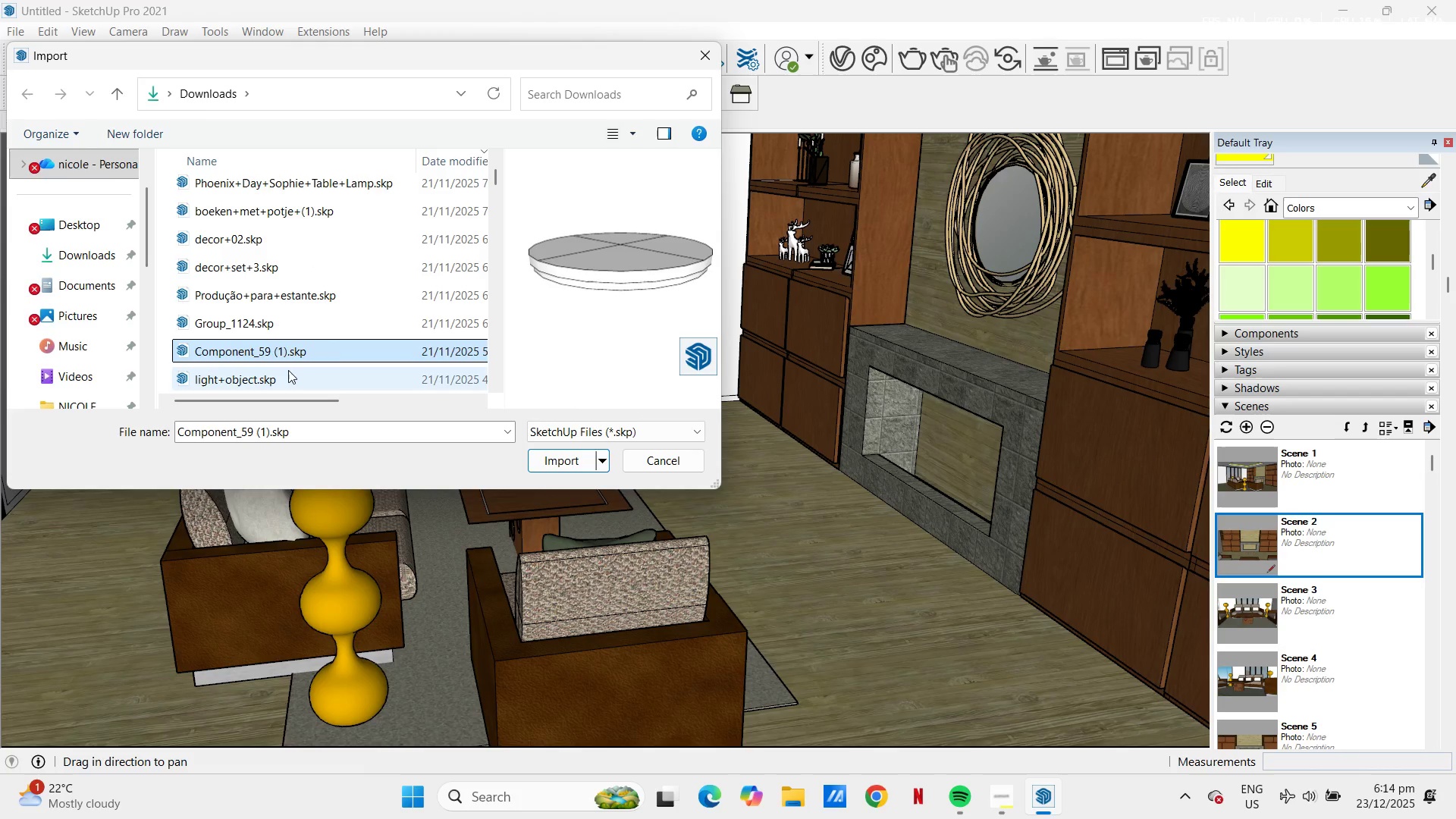 
scroll: coordinate [351, 348], scroll_direction: down, amount: 5.0
 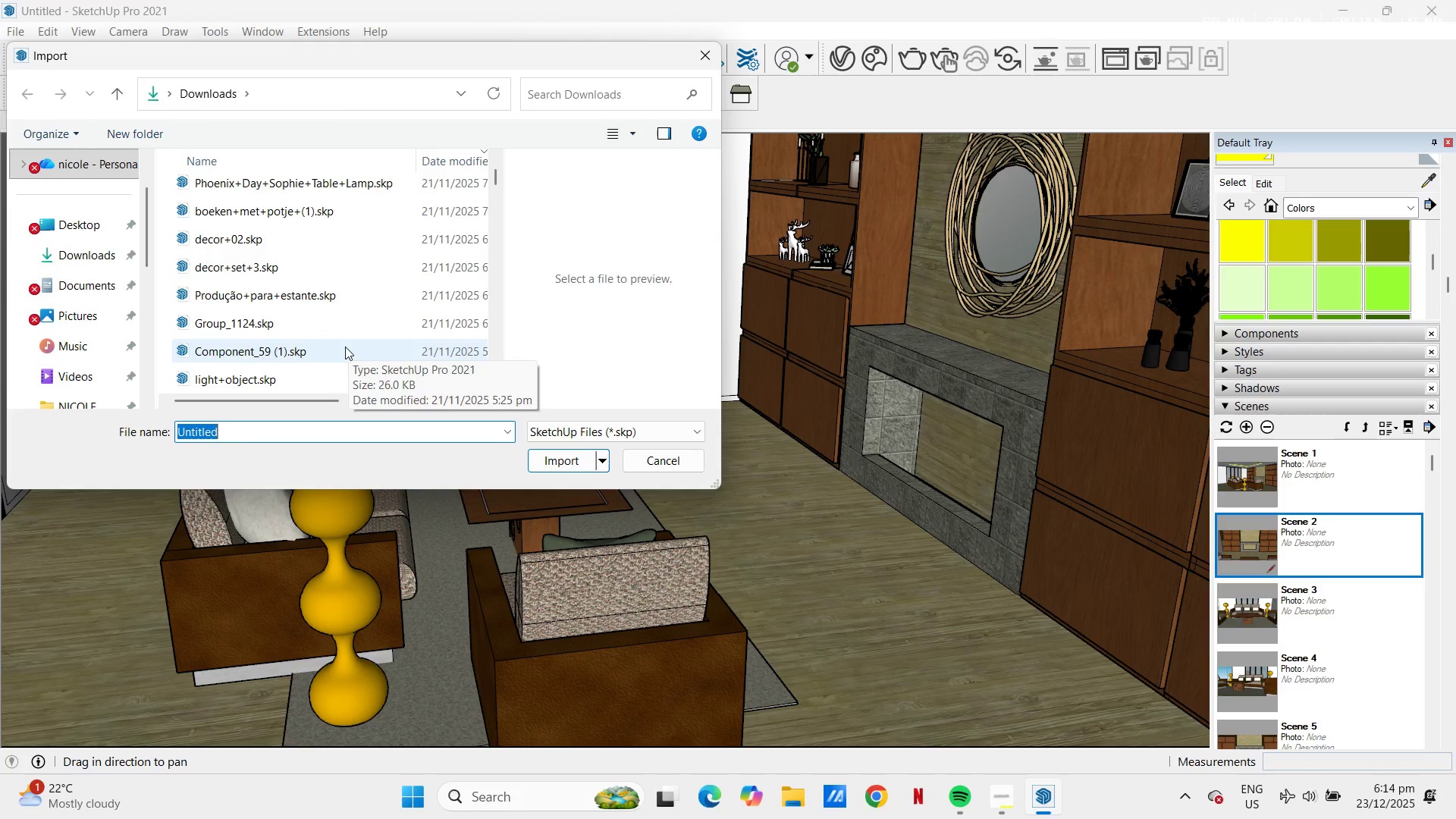 
left_click([284, 373])
 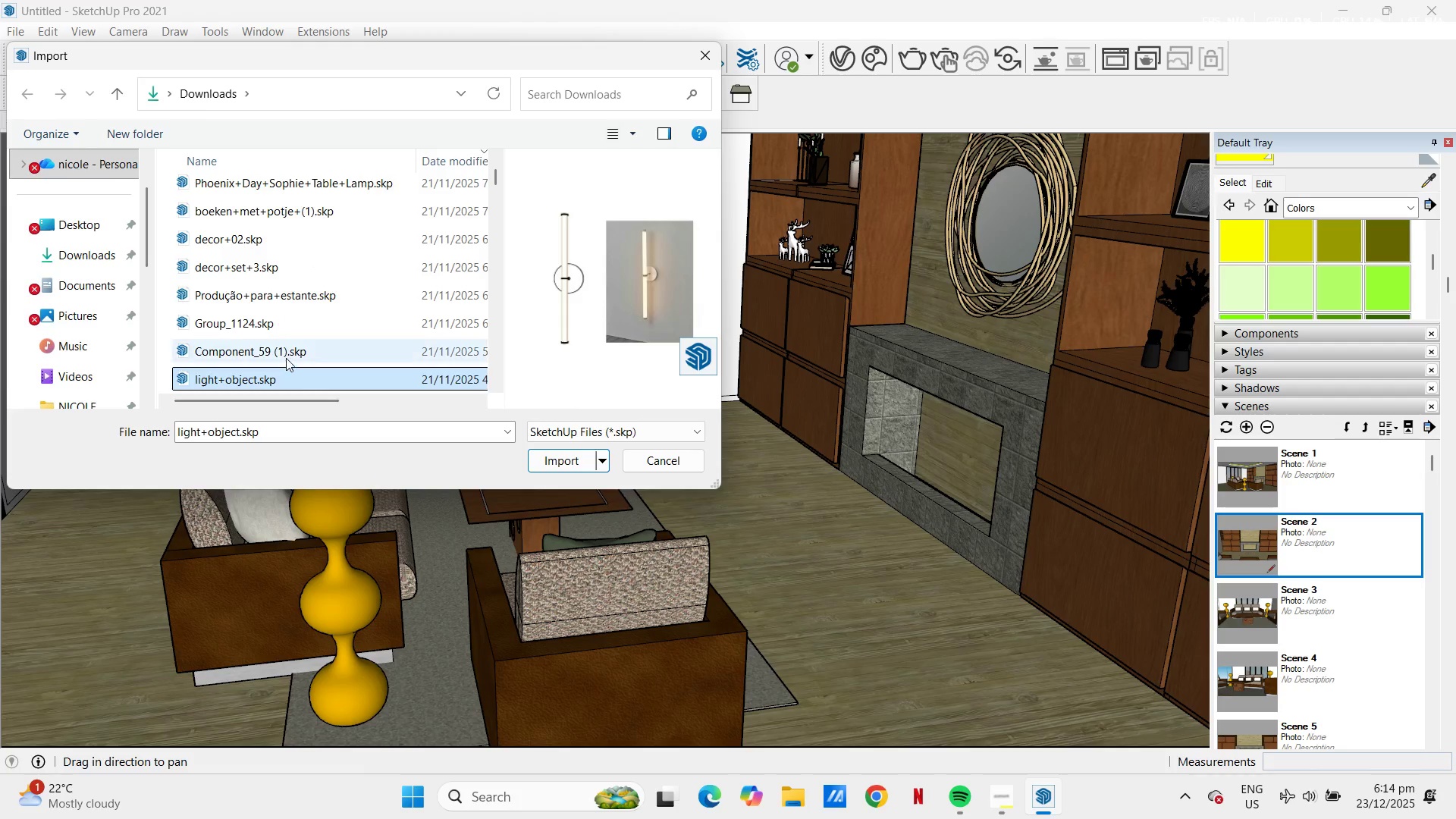 
scroll: coordinate [287, 357], scroll_direction: down, amount: 2.0
 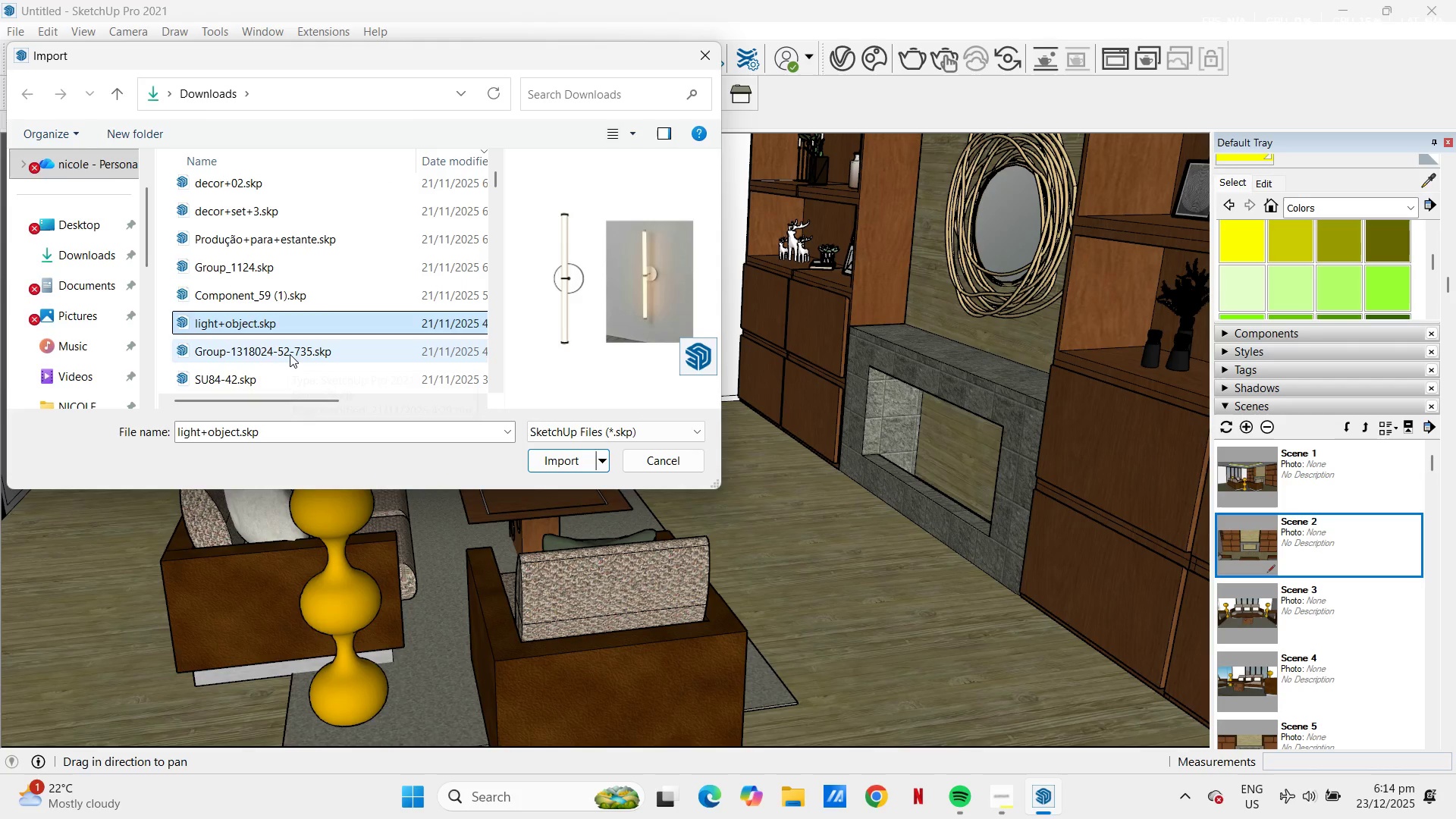 
left_click([290, 353])
 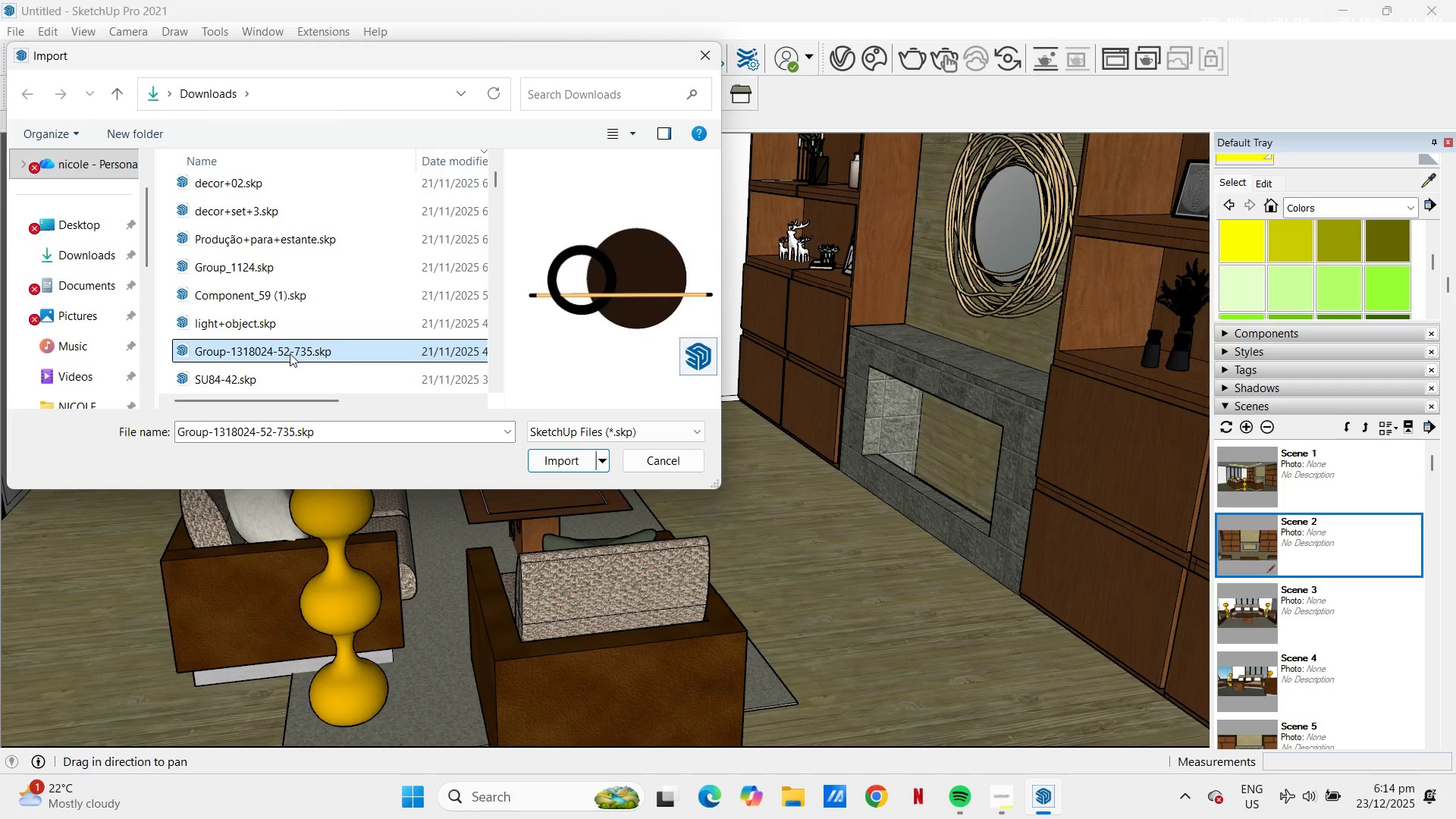 
wait(5.77)
 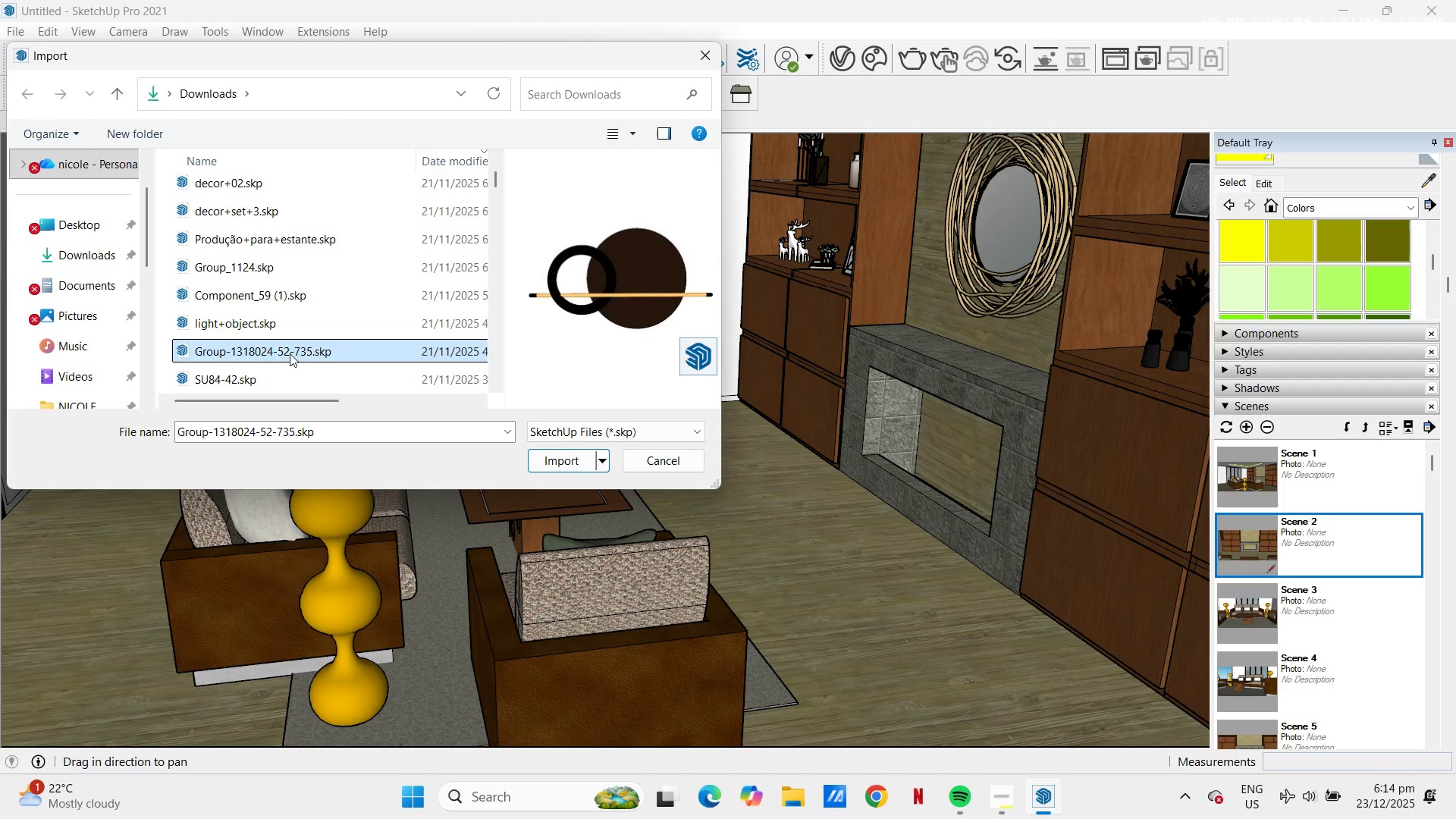 
left_click([577, 459])
 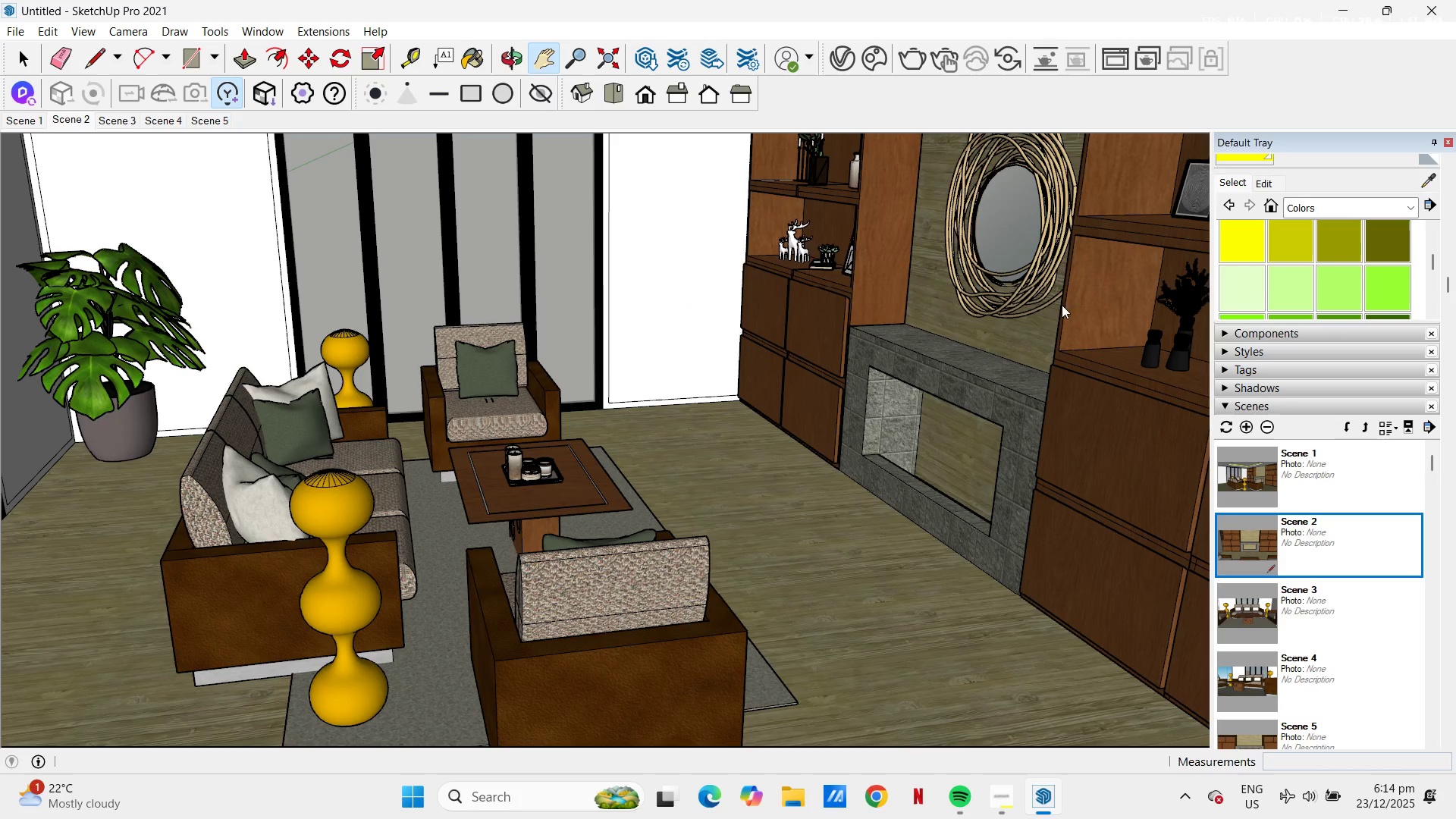 
mouse_move([994, 338])
 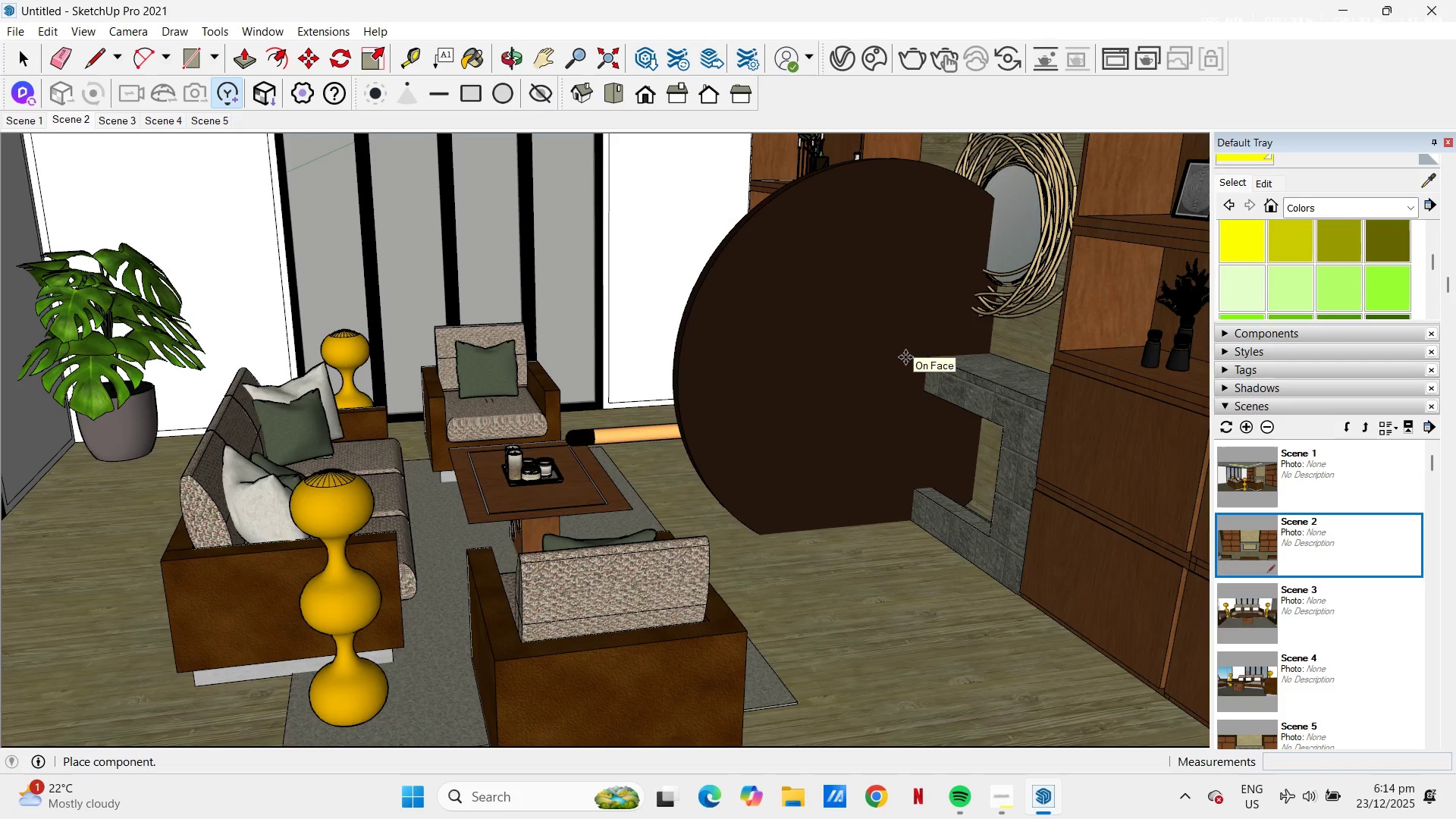 
left_click([905, 357])
 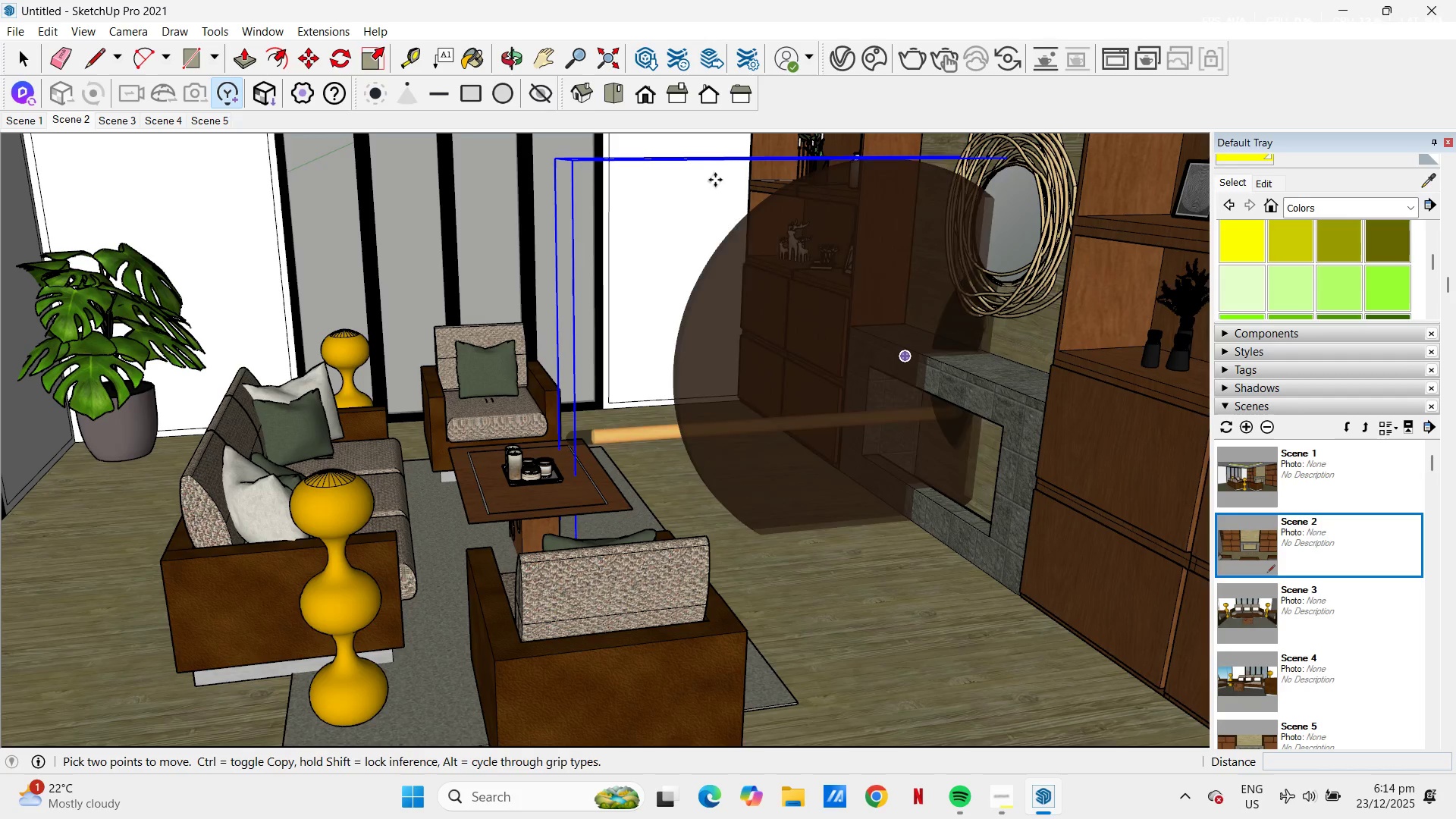 
scroll: coordinate [803, 234], scroll_direction: up, amount: 3.0
 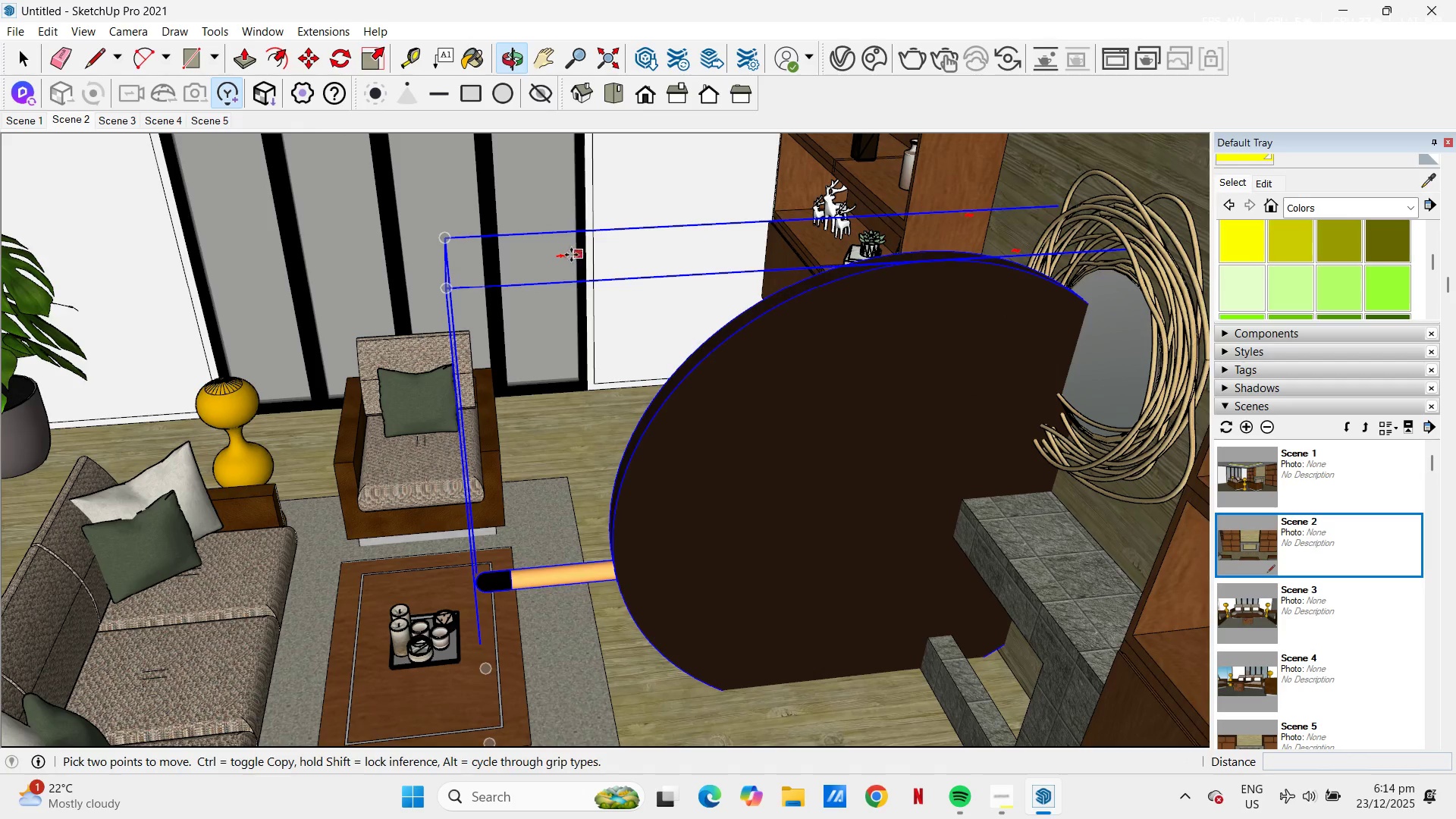 
left_click([563, 256])
 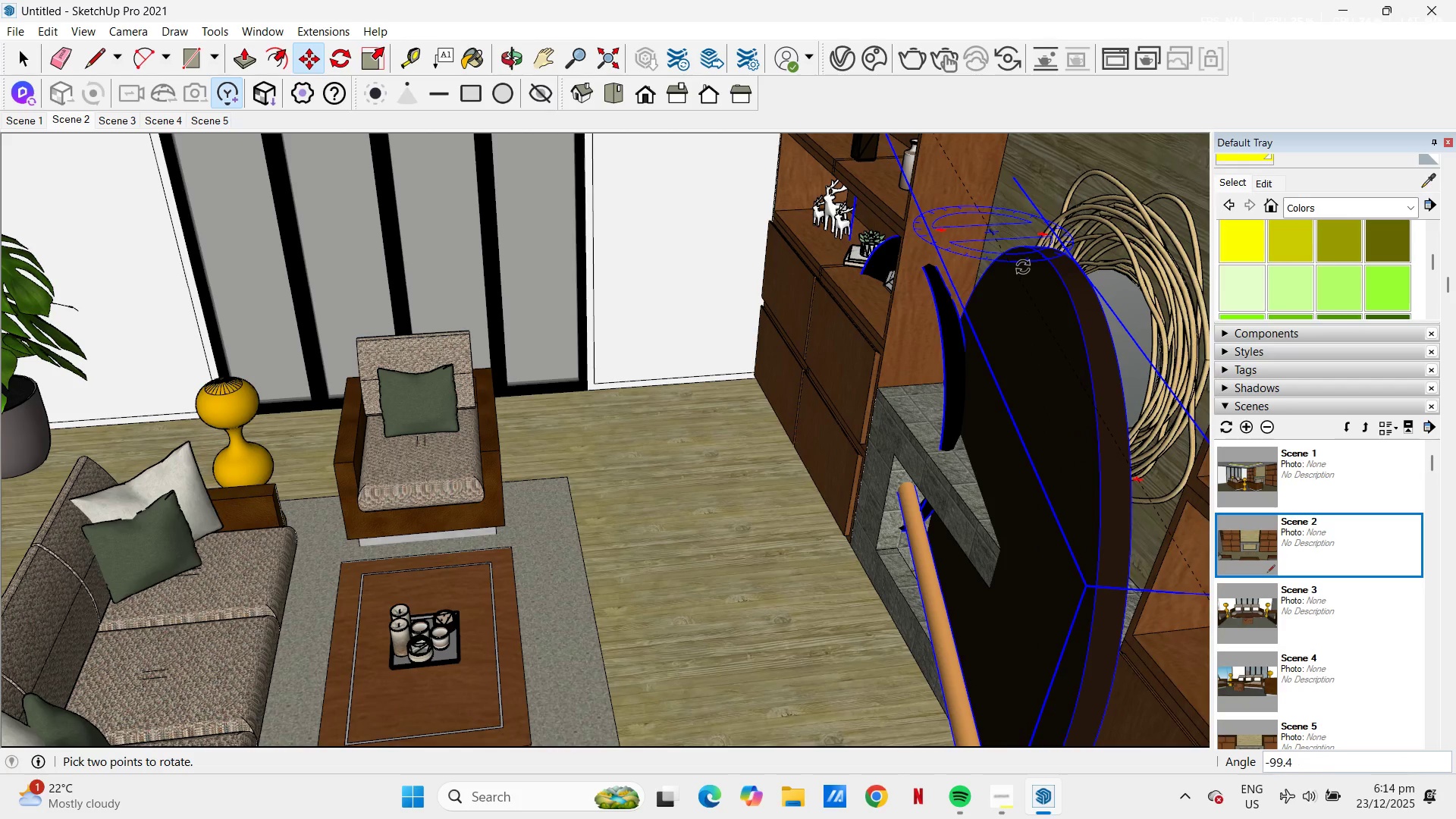 
left_click([1029, 261])
 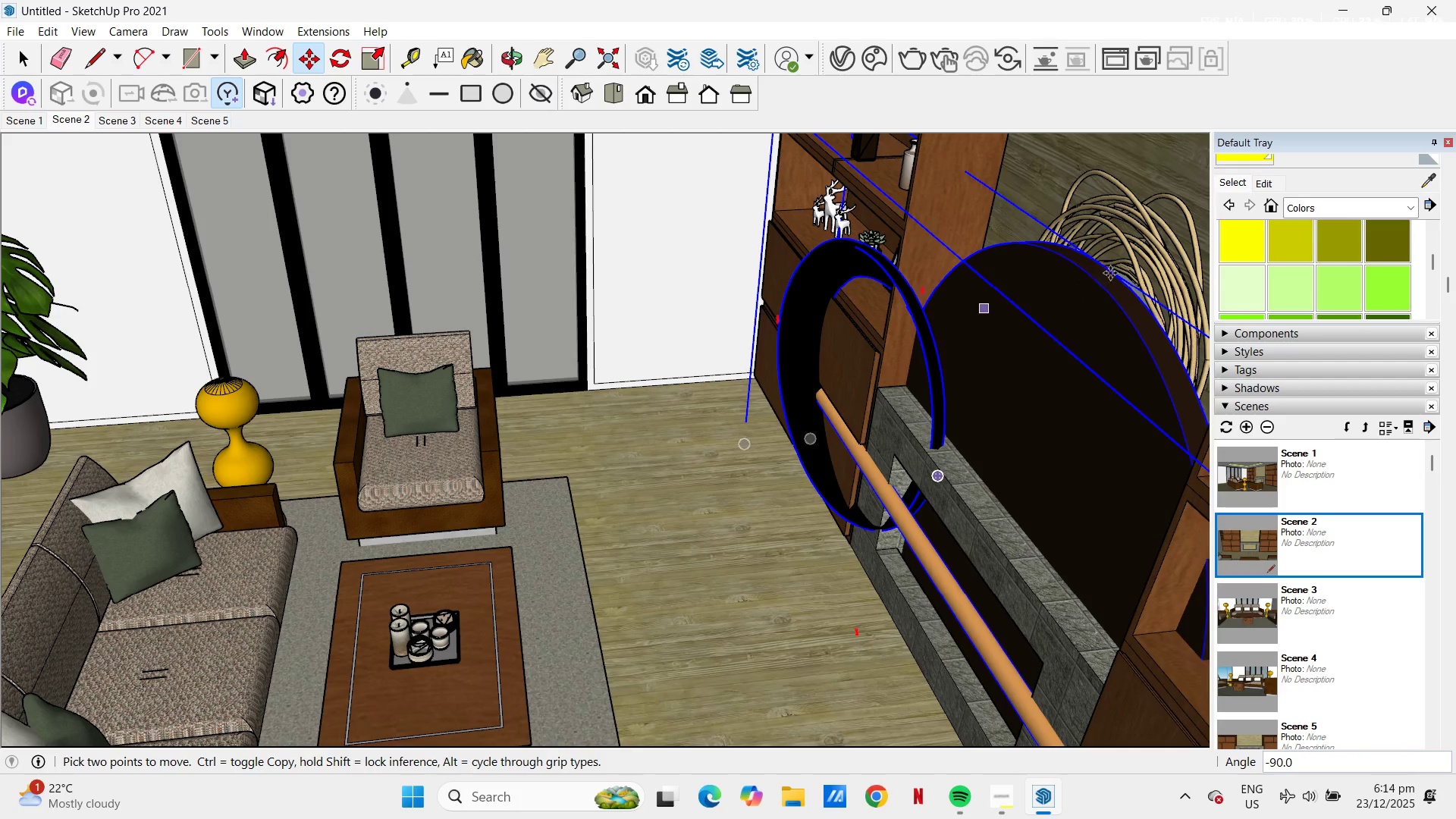 
key(Space)
 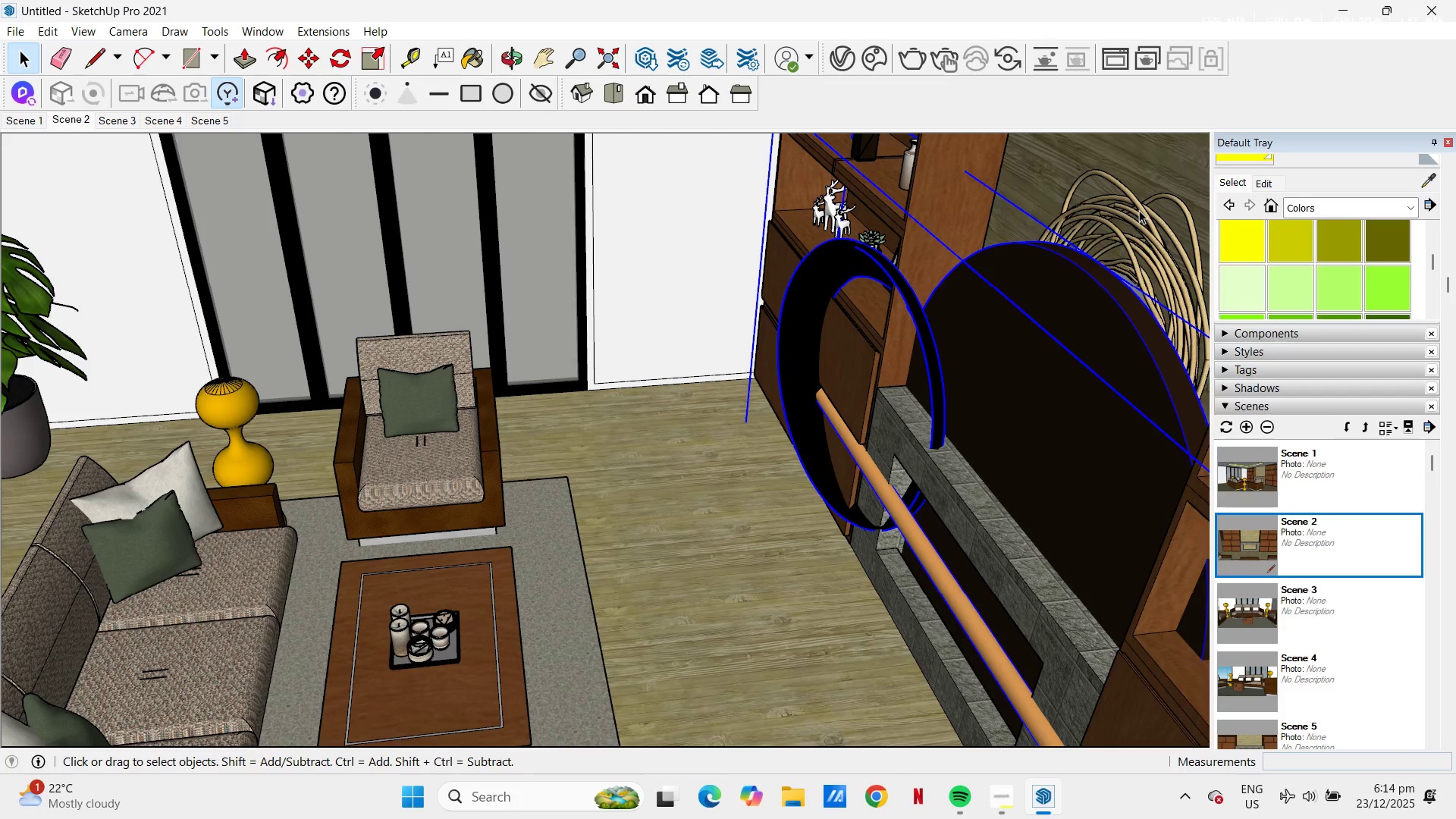 
left_click([1140, 209])
 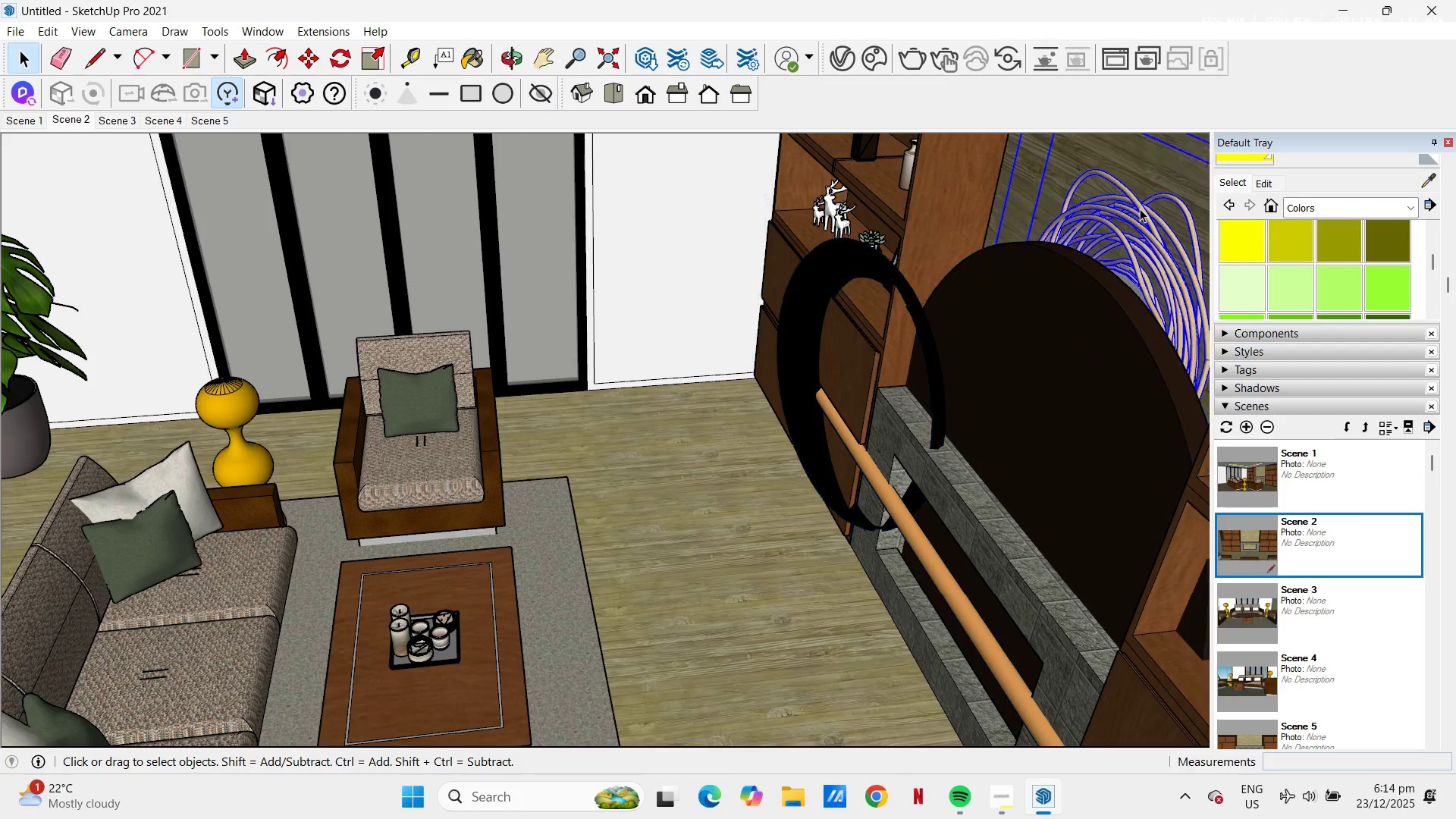 
right_click([1140, 209])
 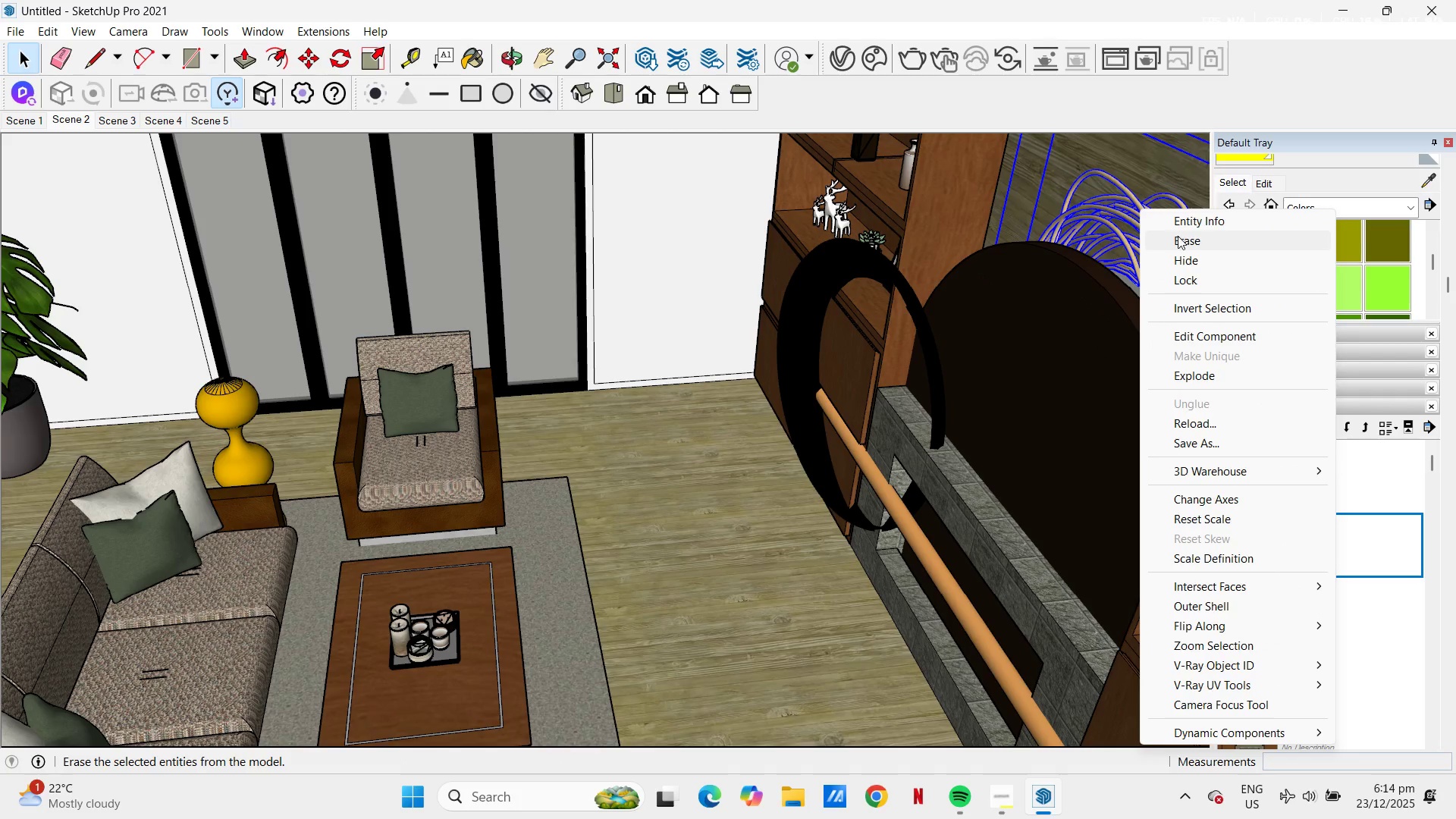 
left_click([1179, 237])
 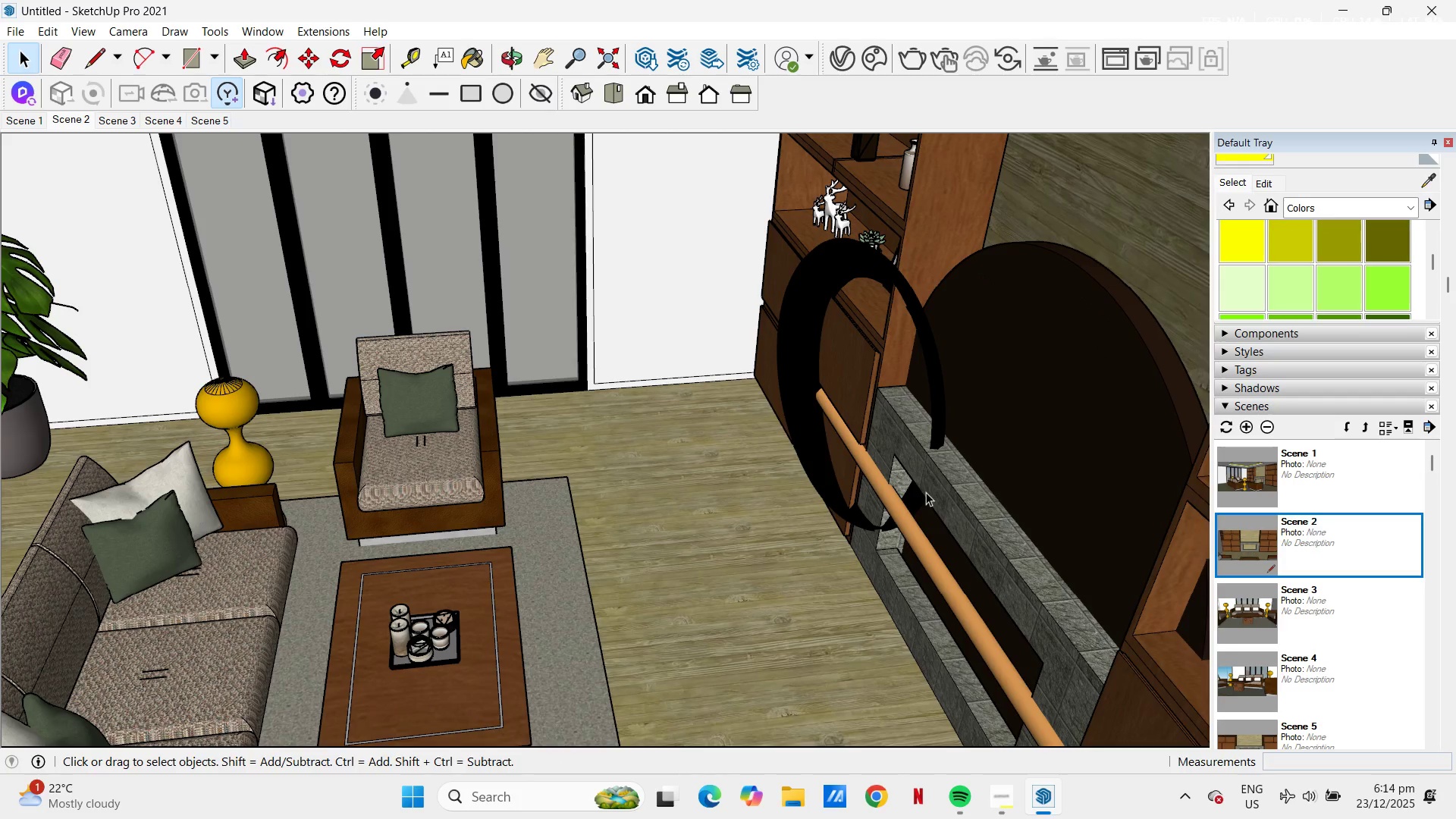 
key(H)
 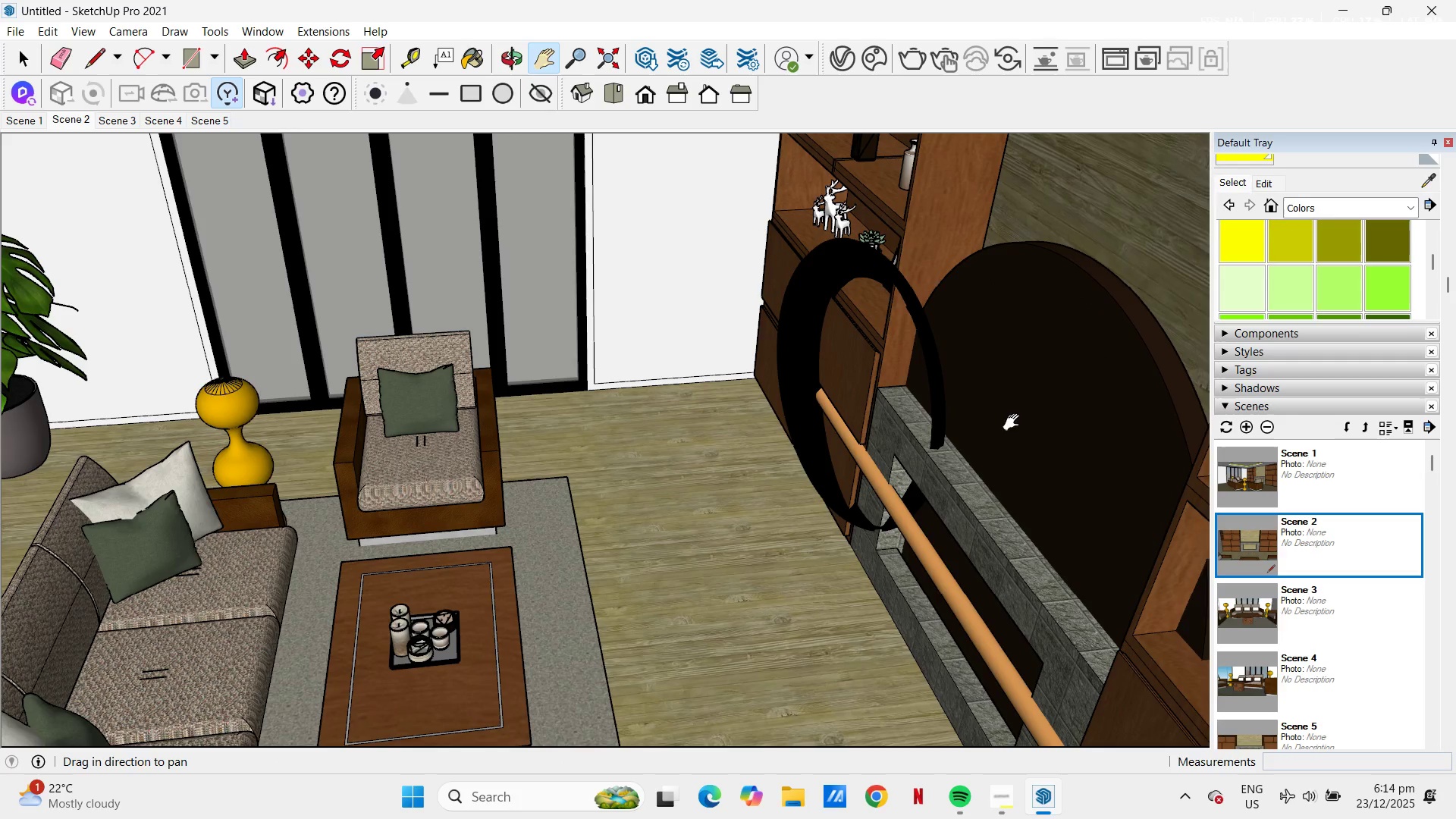 
left_click_drag(start_coordinate=[1015, 422], to_coordinate=[694, 547])
 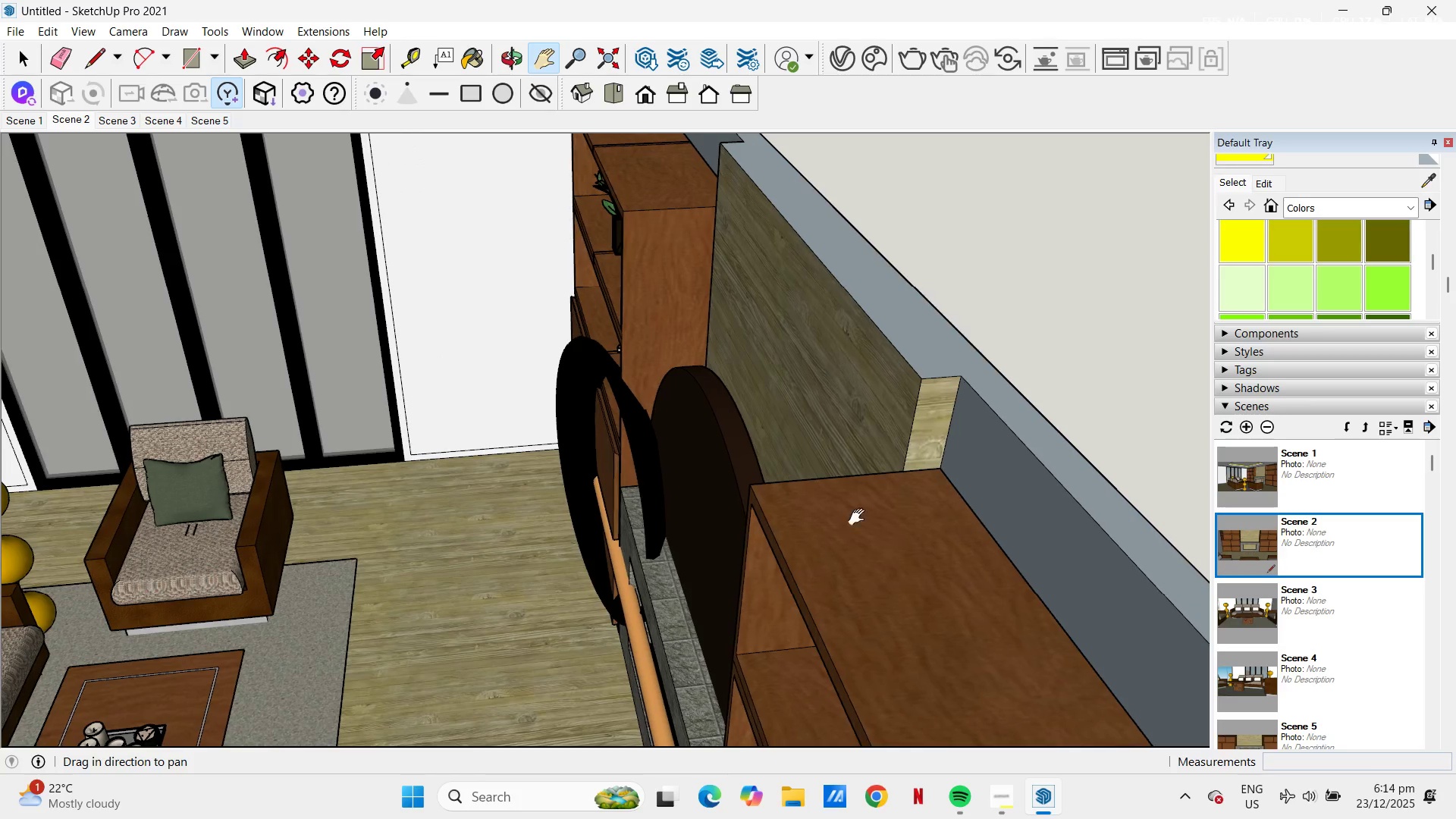 
scroll: coordinate [864, 516], scroll_direction: down, amount: 1.0
 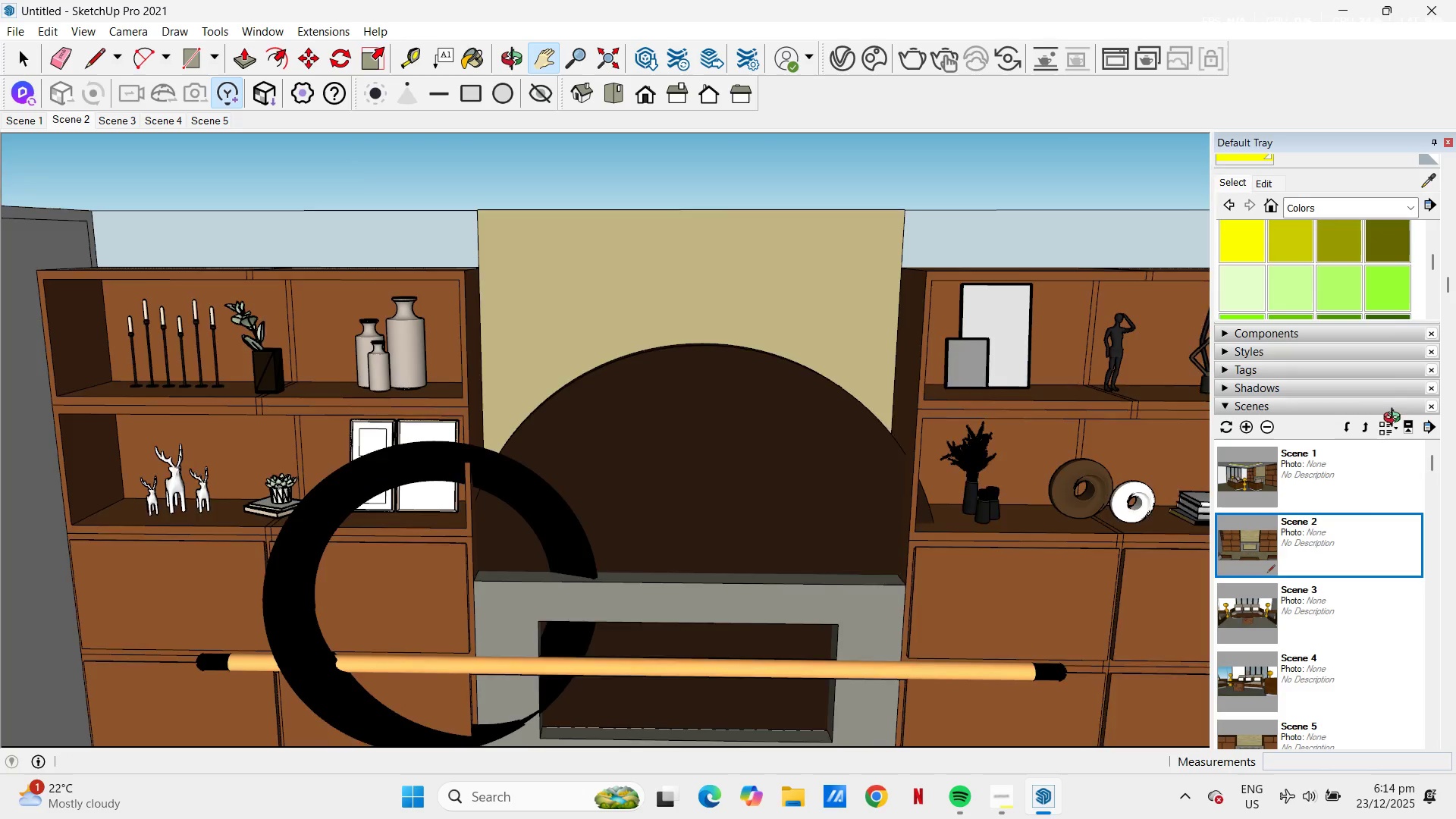 
left_click_drag(start_coordinate=[720, 525], to_coordinate=[723, 456])
 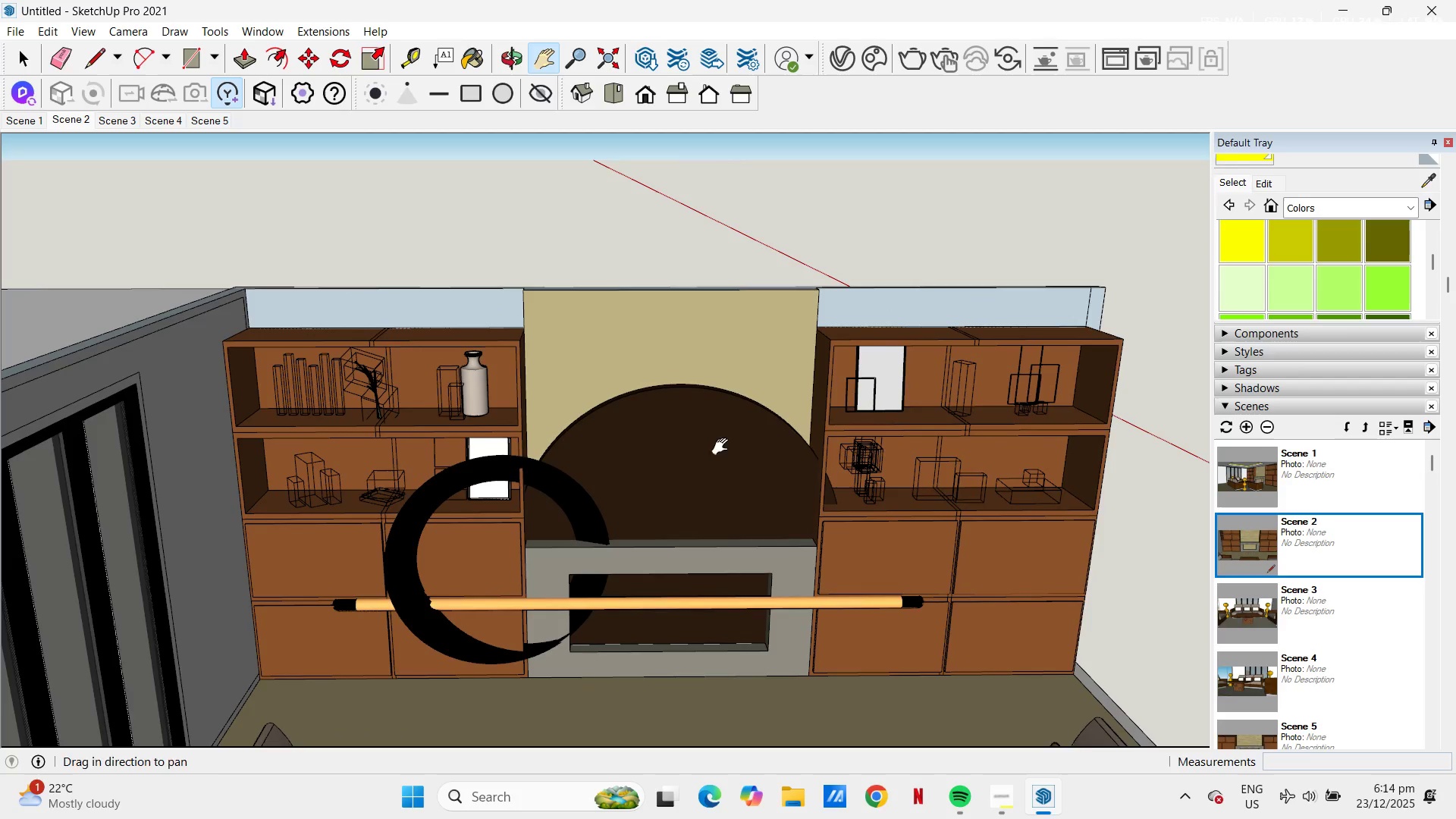 
scroll: coordinate [774, 461], scroll_direction: down, amount: 4.0
 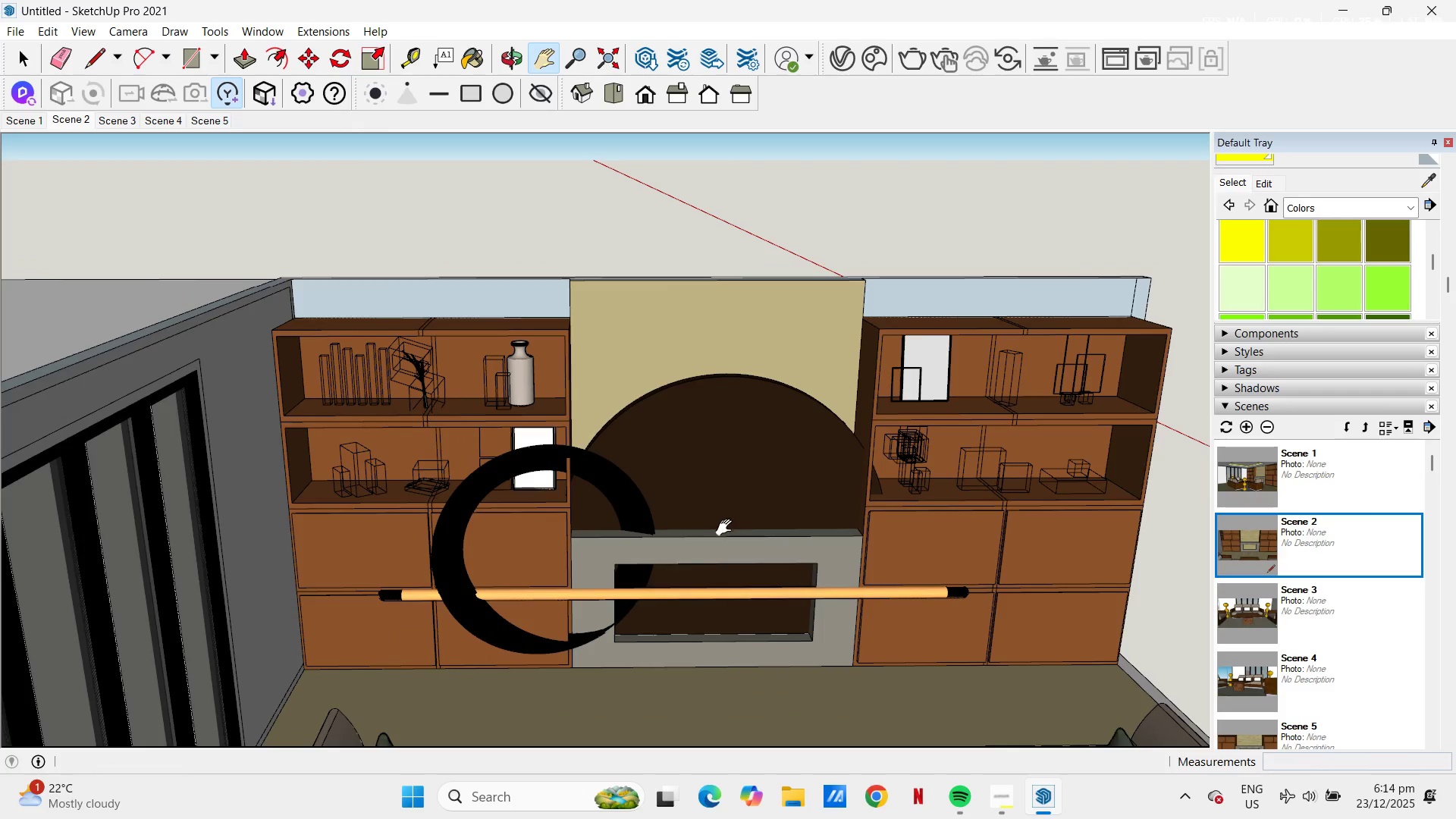 
key(Space)
 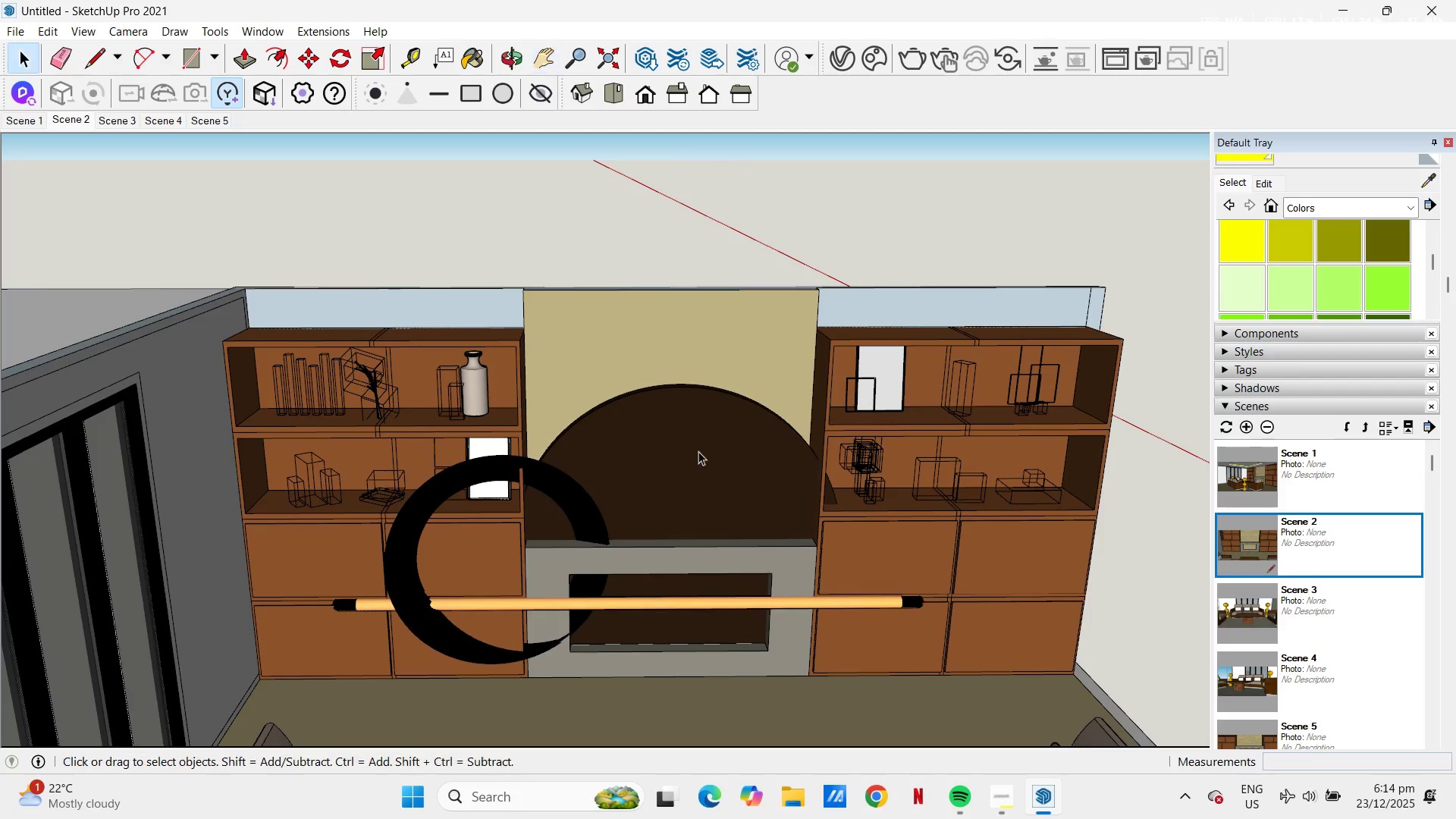 
left_click([698, 451])
 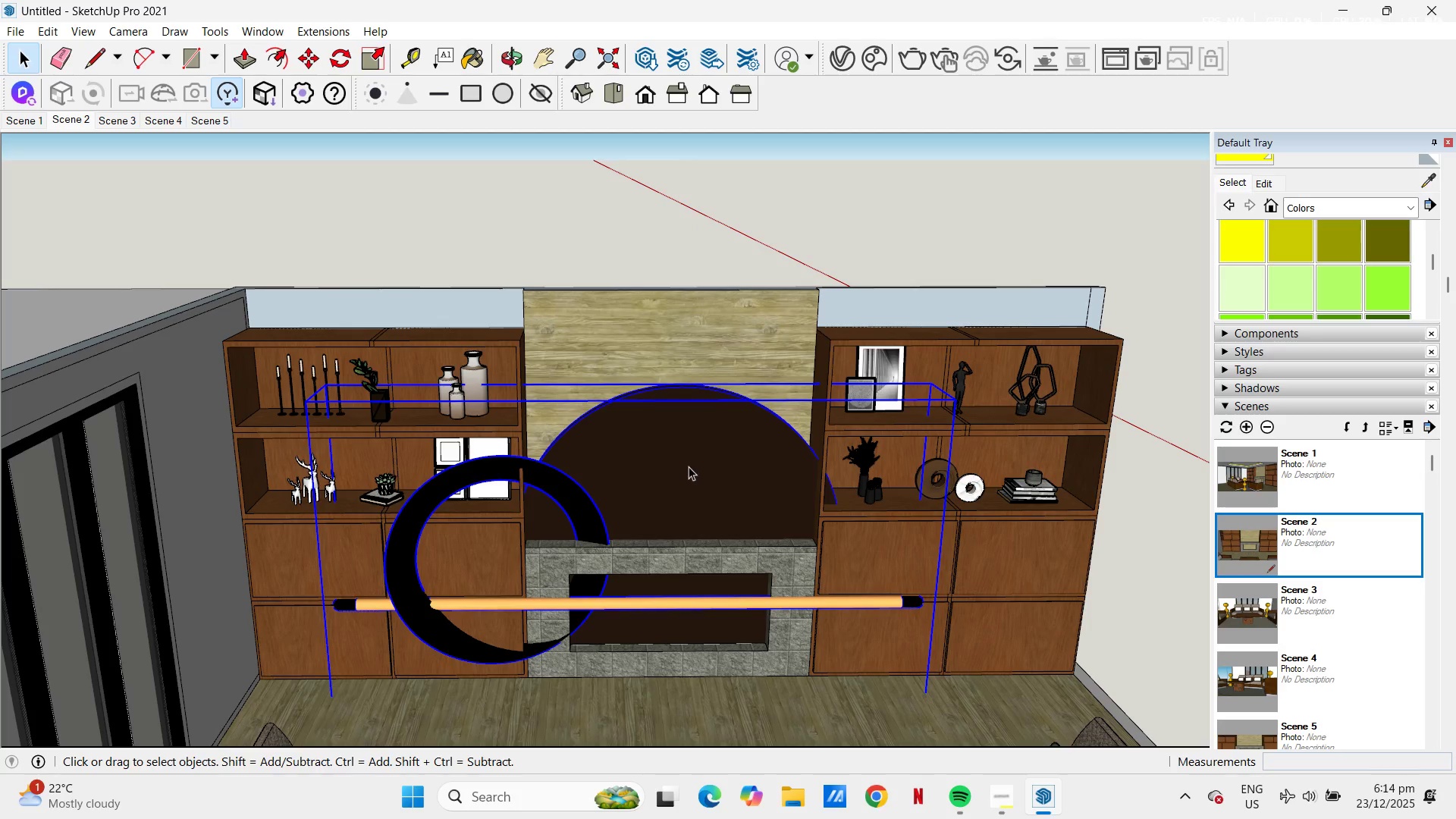 
key(S)
 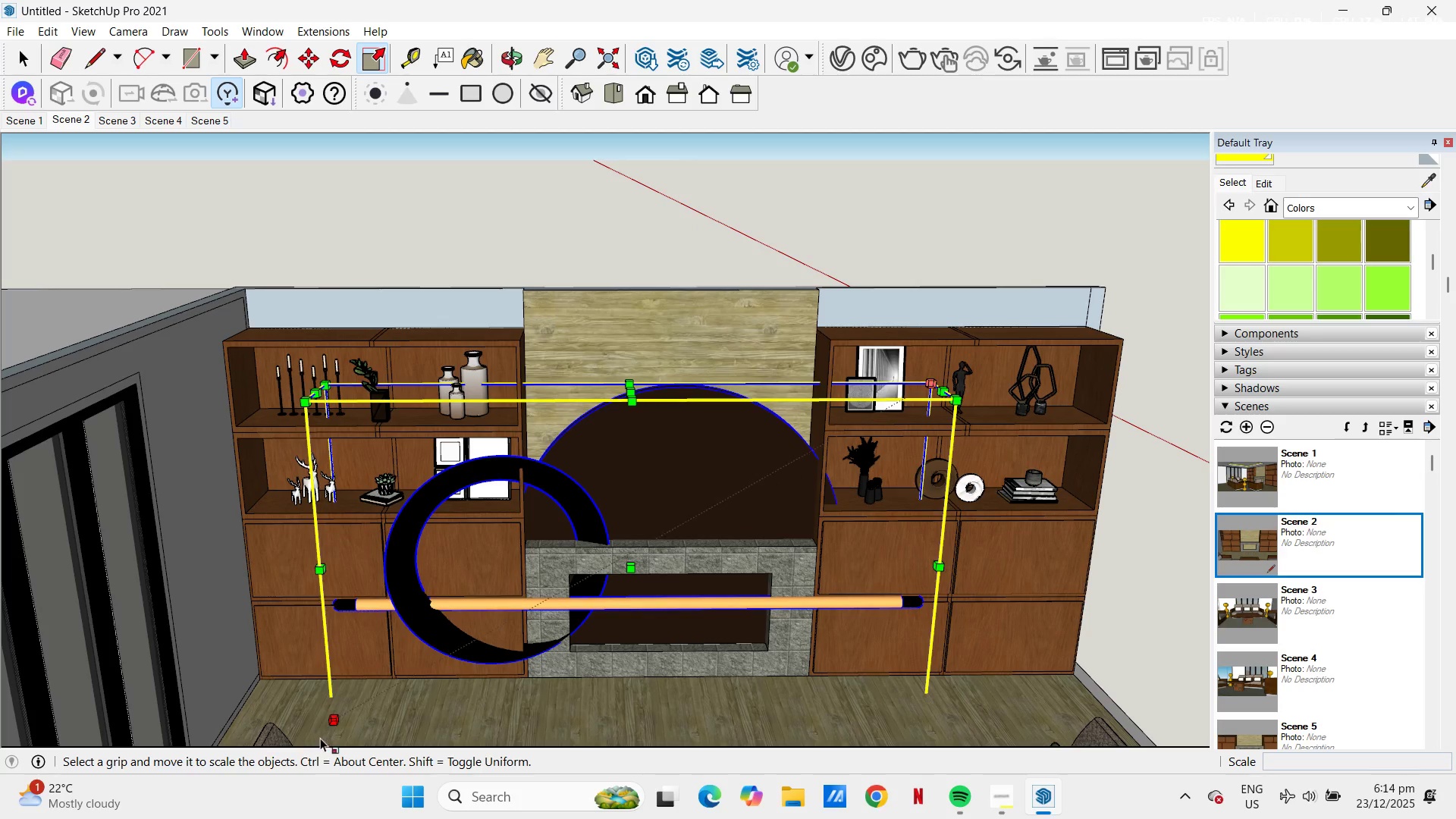 
left_click([336, 723])
 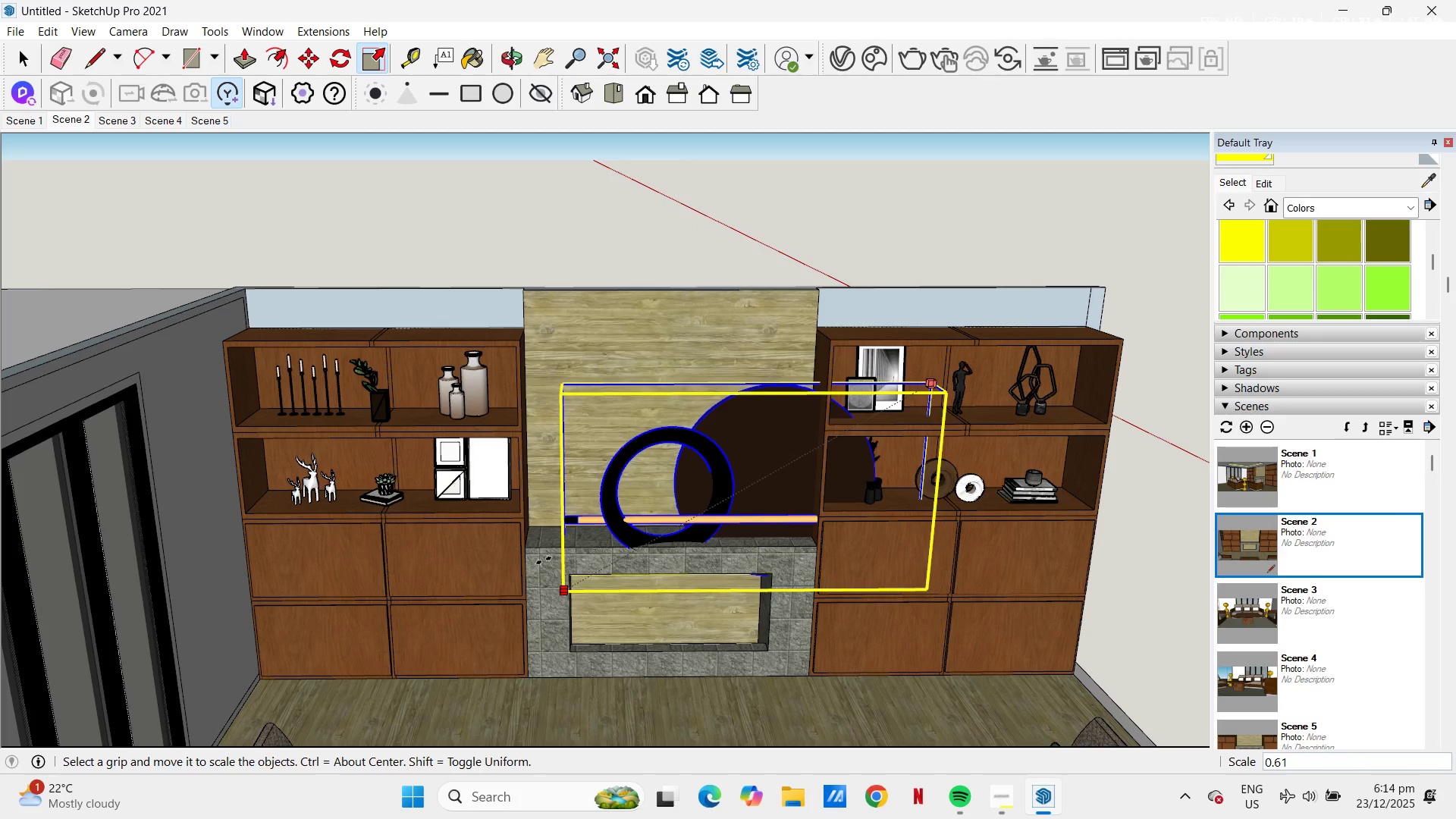 
left_click([544, 560])
 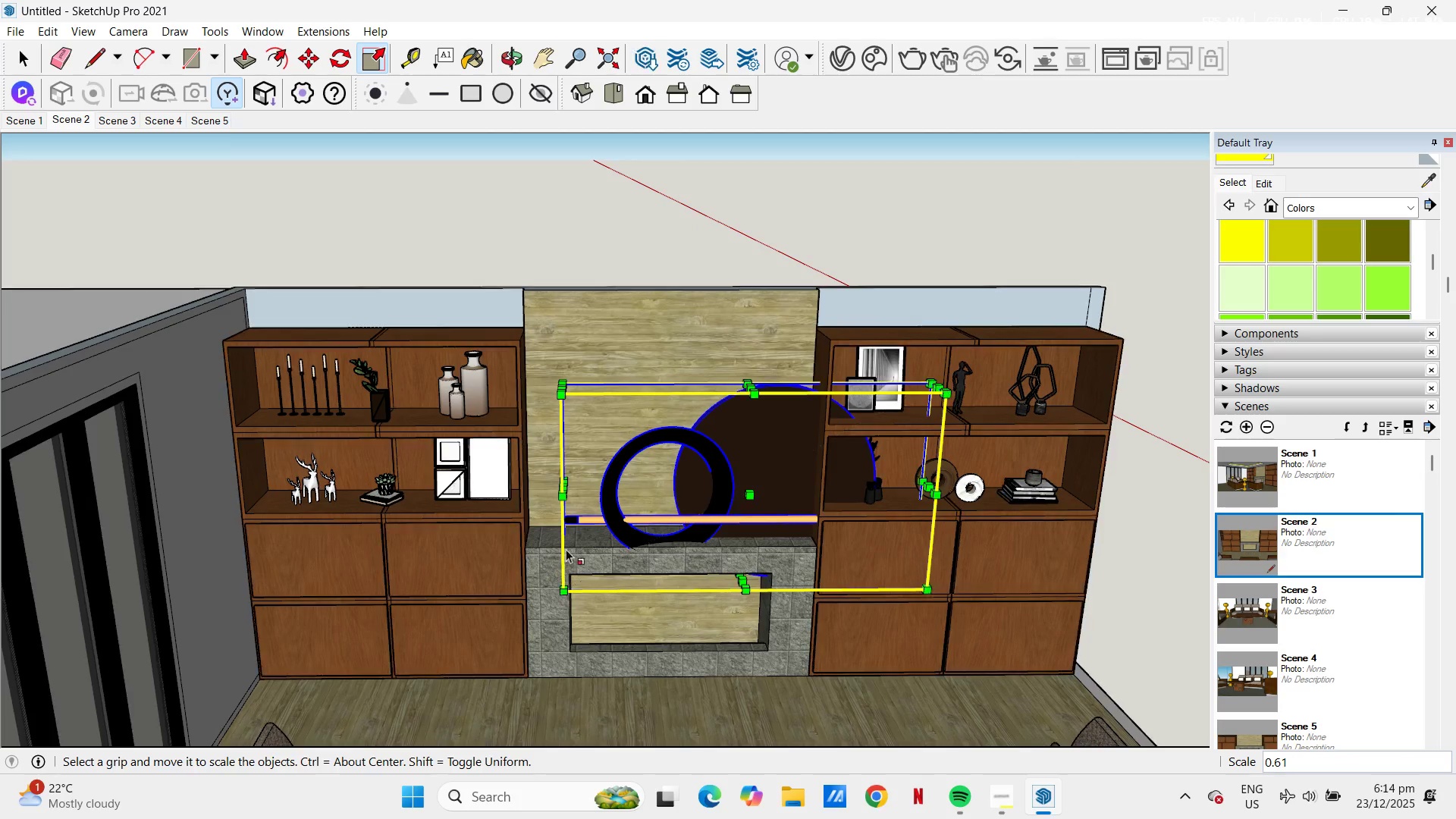 
key(M)
 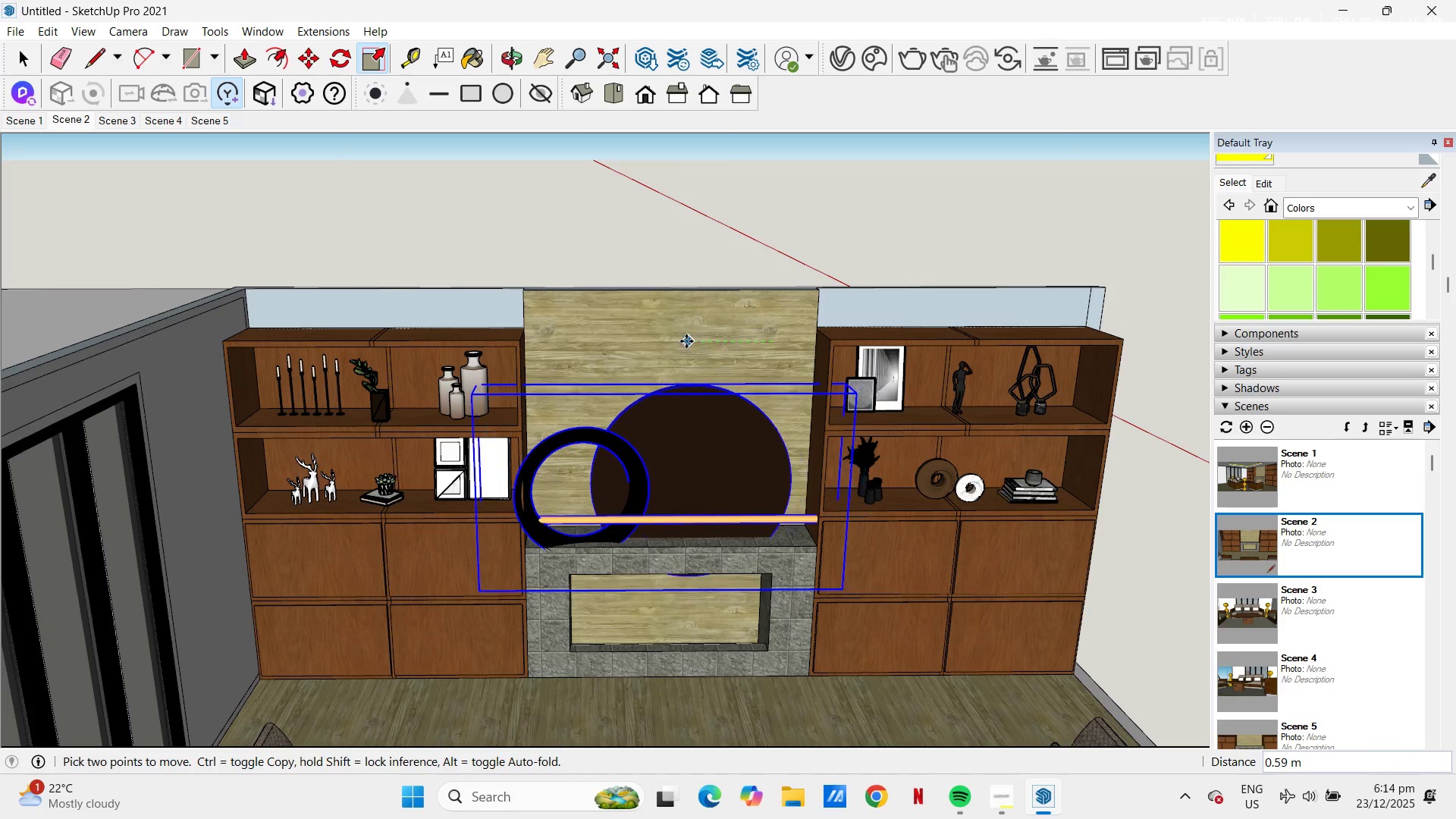 
left_click([686, 341])
 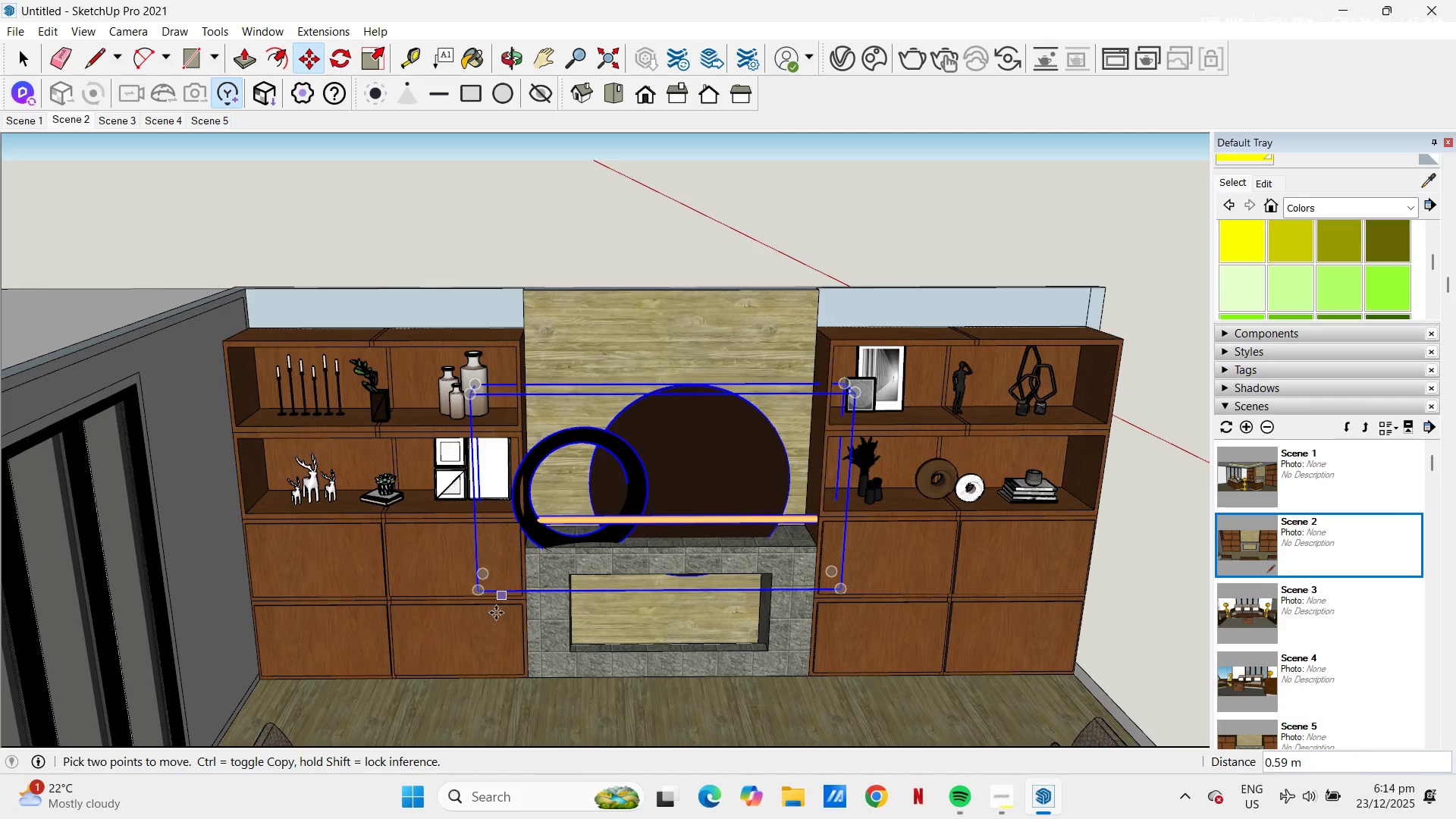 
key(S)
 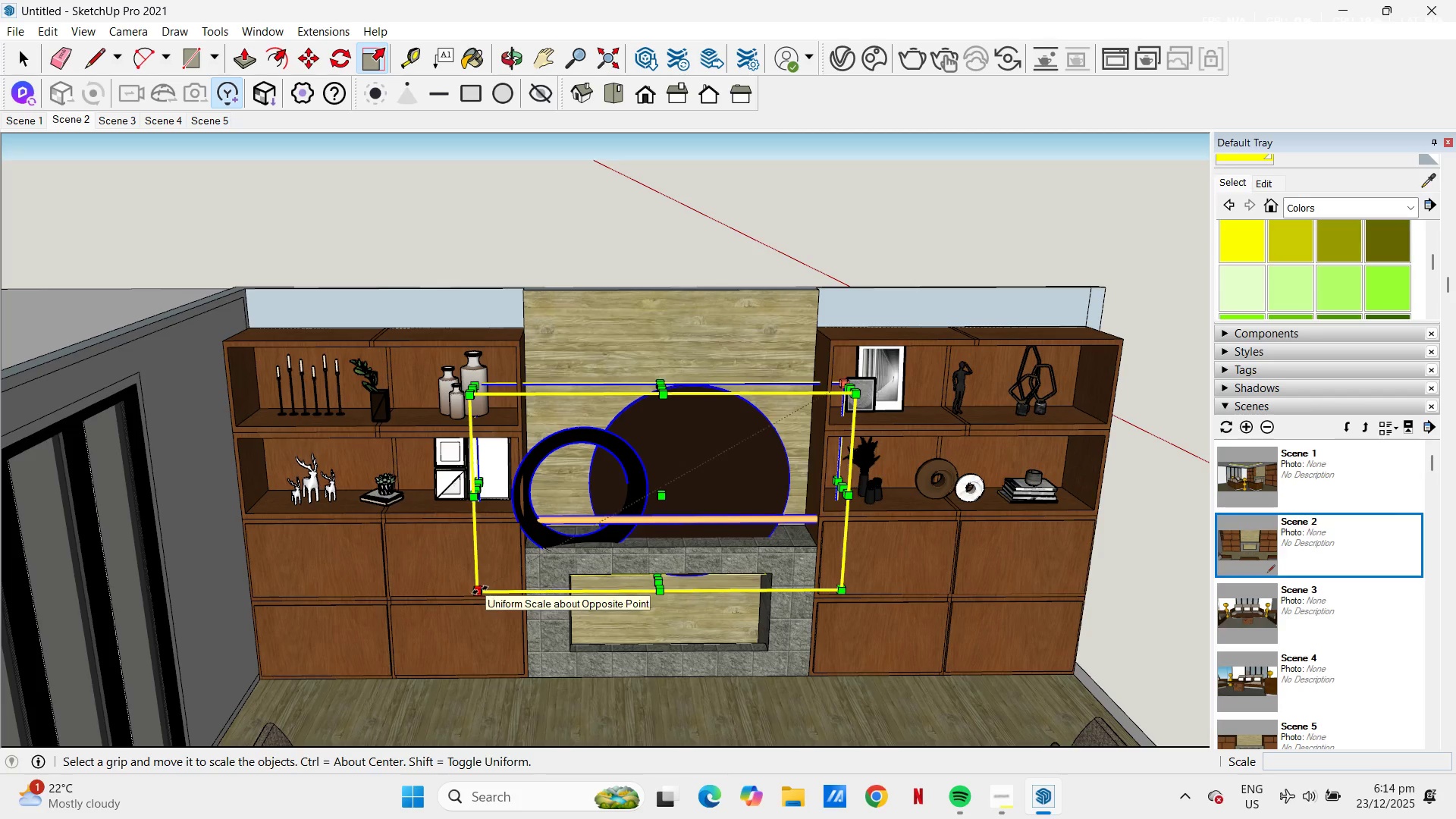 
left_click_drag(start_coordinate=[480, 590], to_coordinate=[488, 582])
 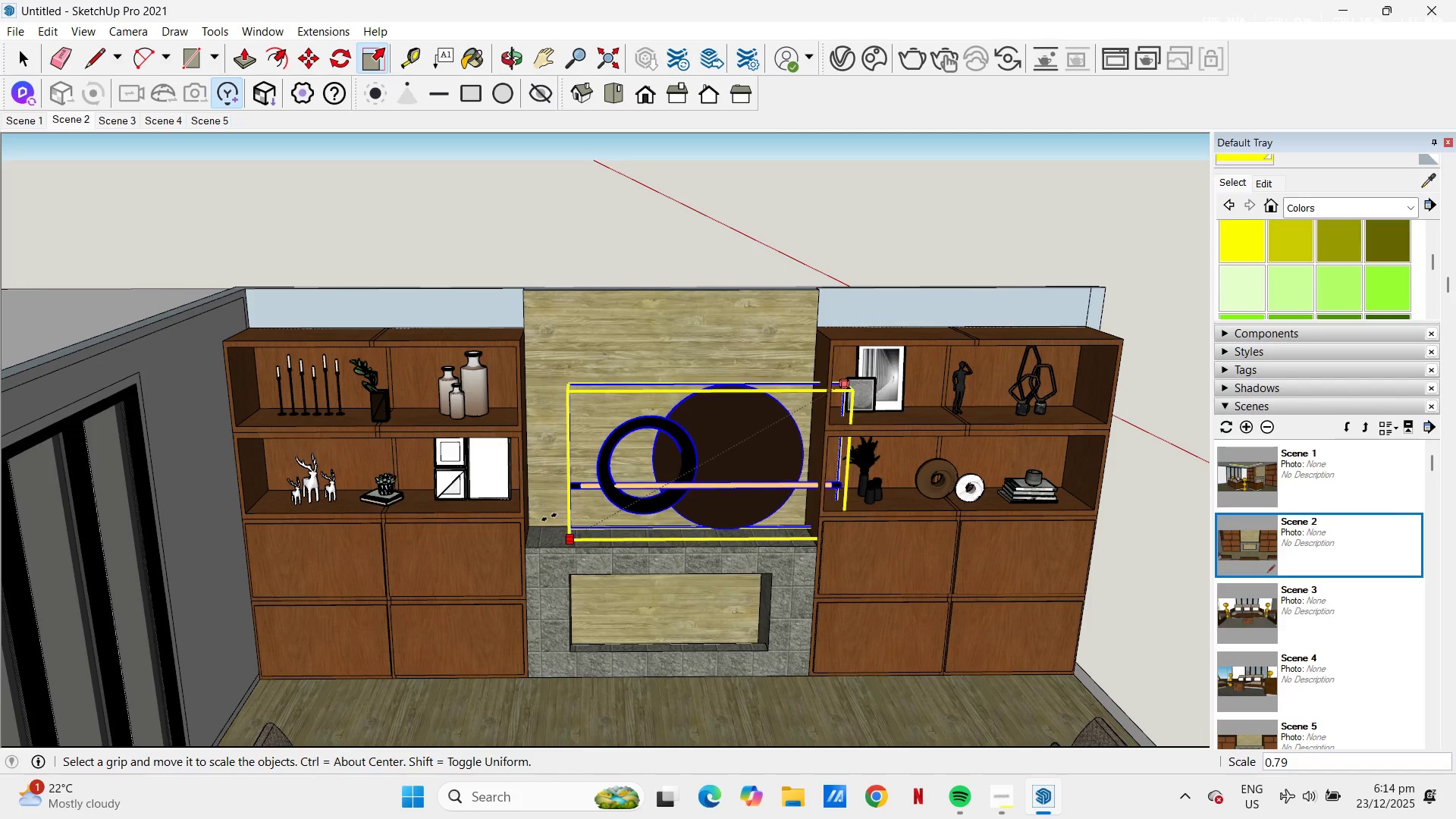 
wait(6.11)
 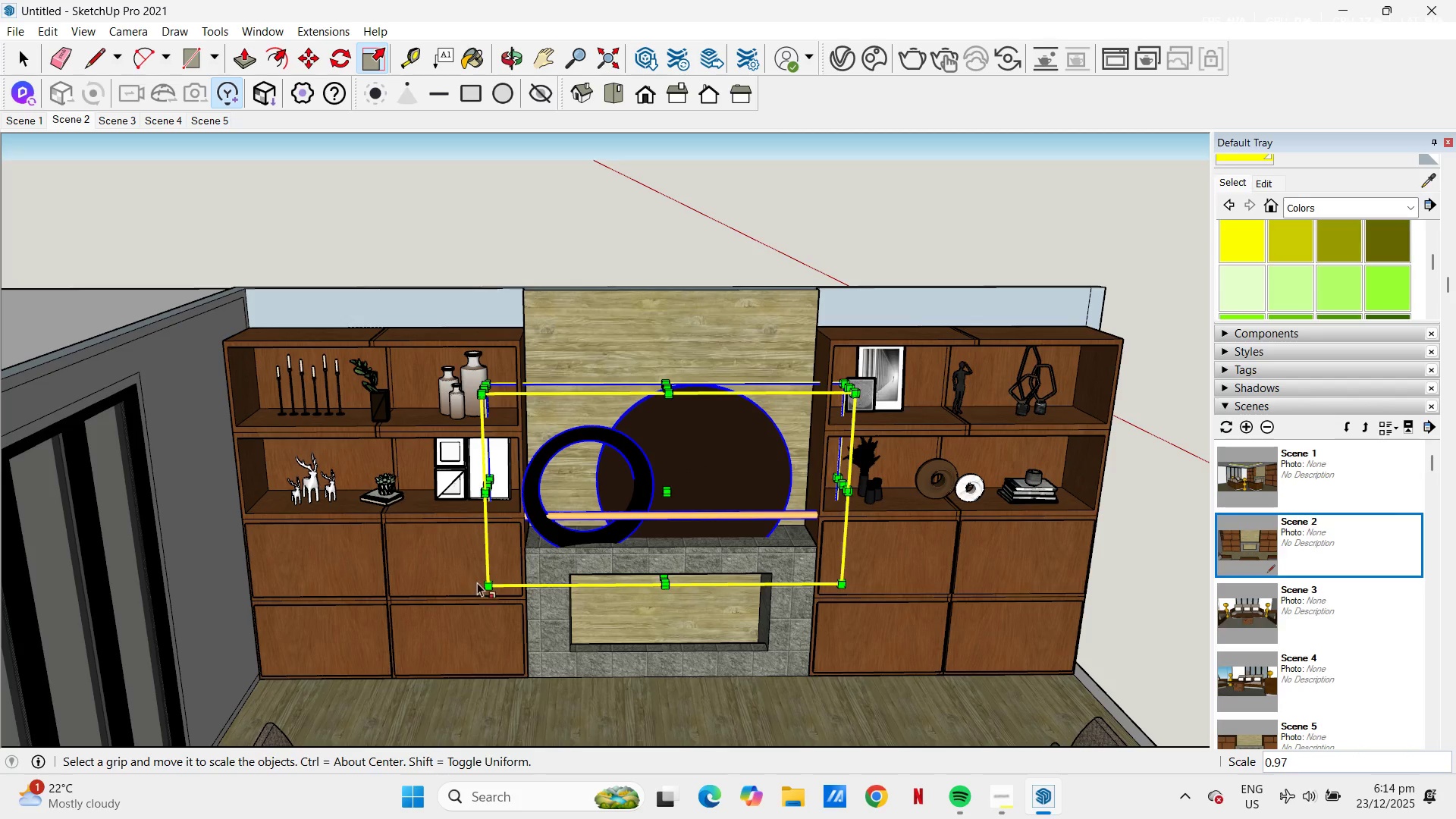 
left_click([539, 519])
 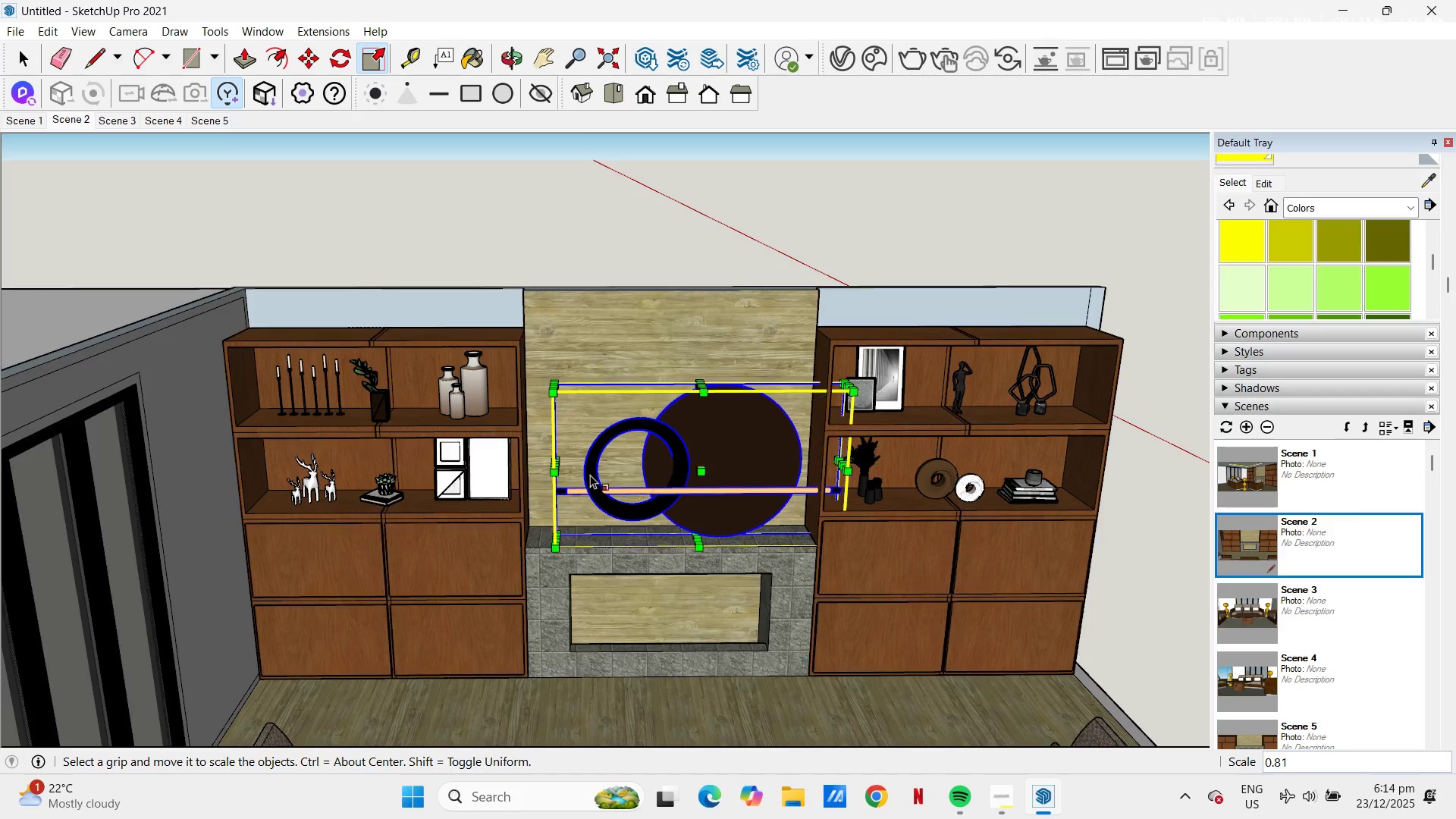 
key(M)
 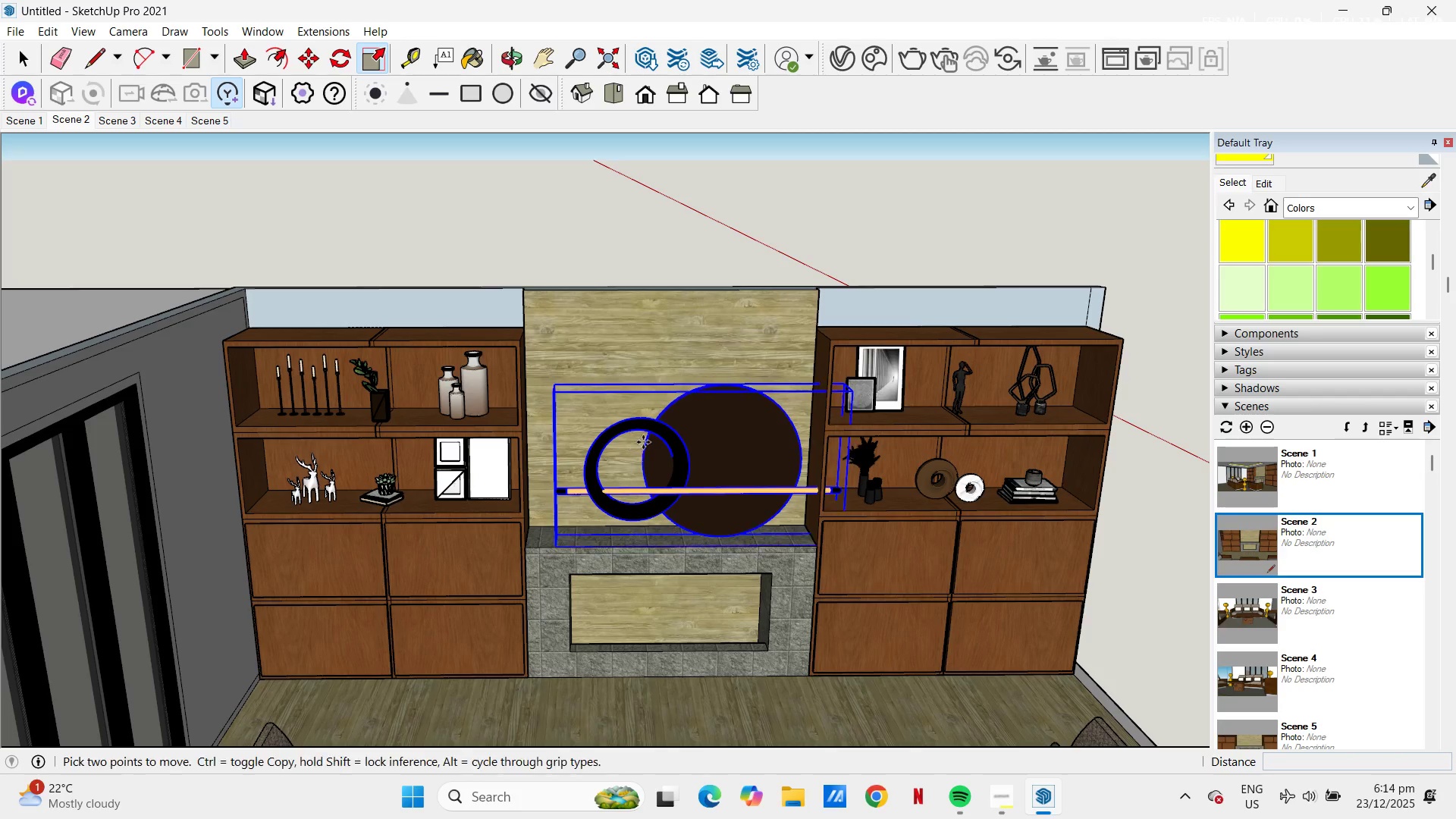 
scroll: coordinate [669, 405], scroll_direction: up, amount: 4.0
 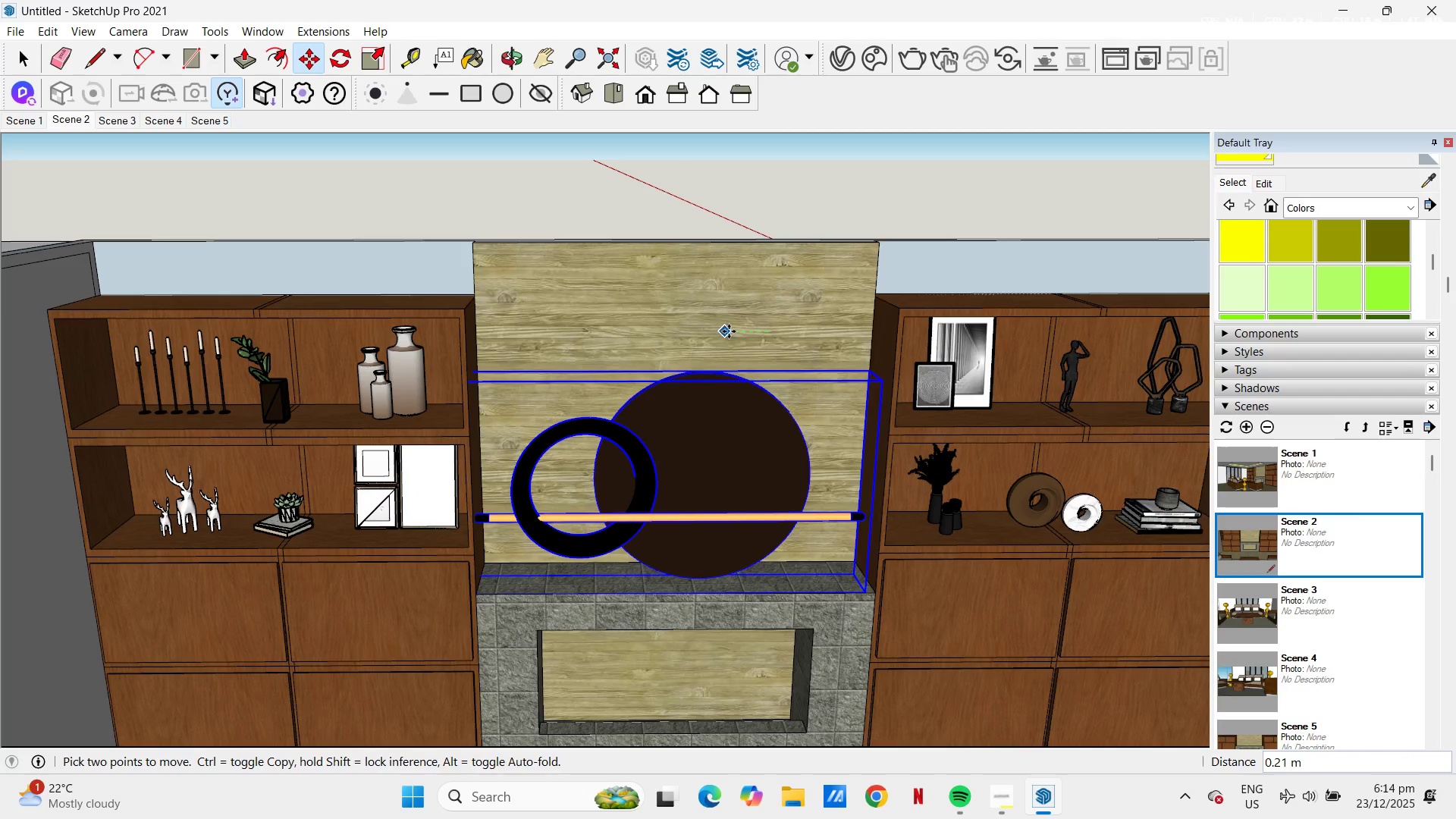 
left_click([733, 332])
 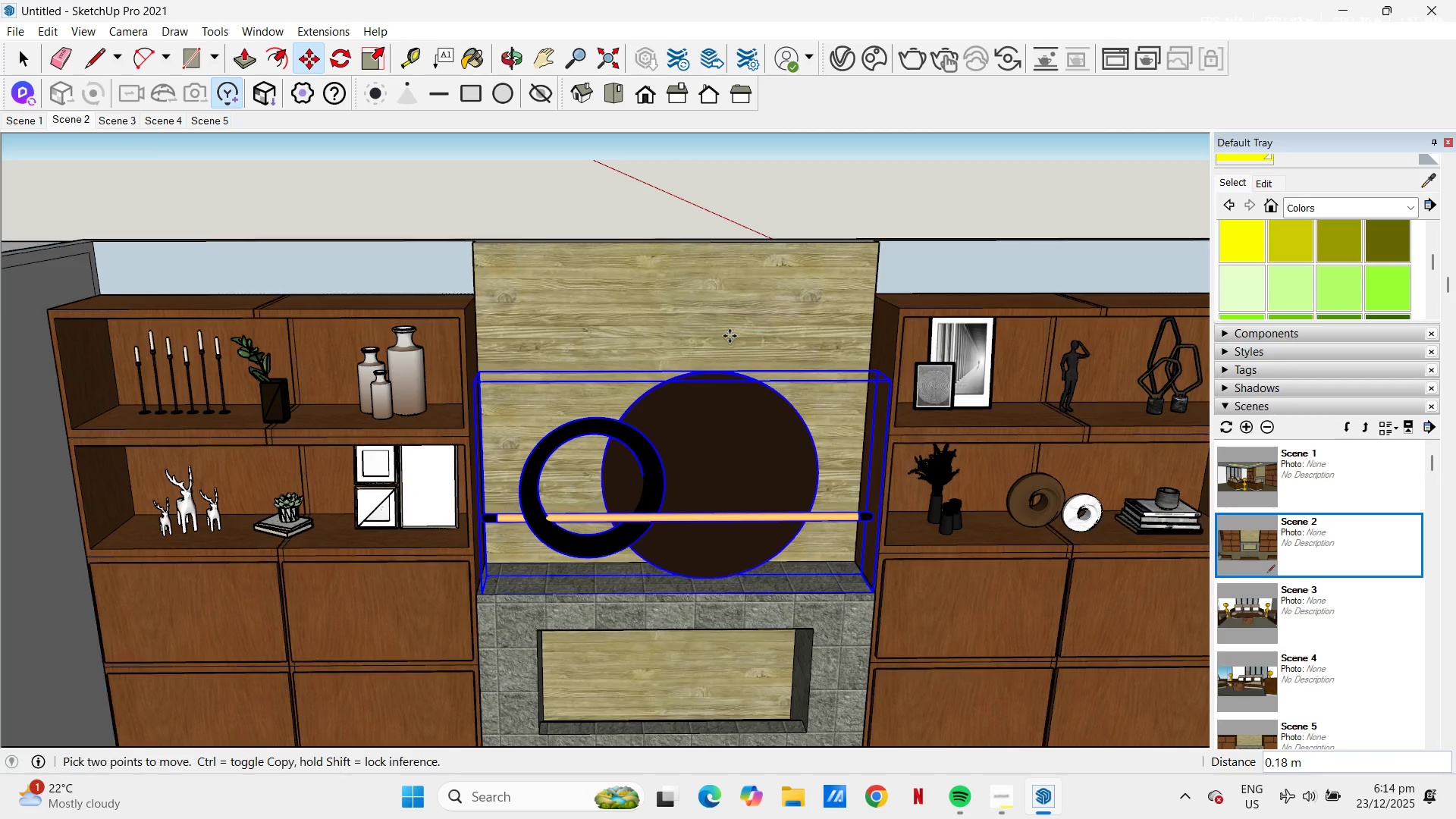 
scroll: coordinate [727, 340], scroll_direction: up, amount: 2.0
 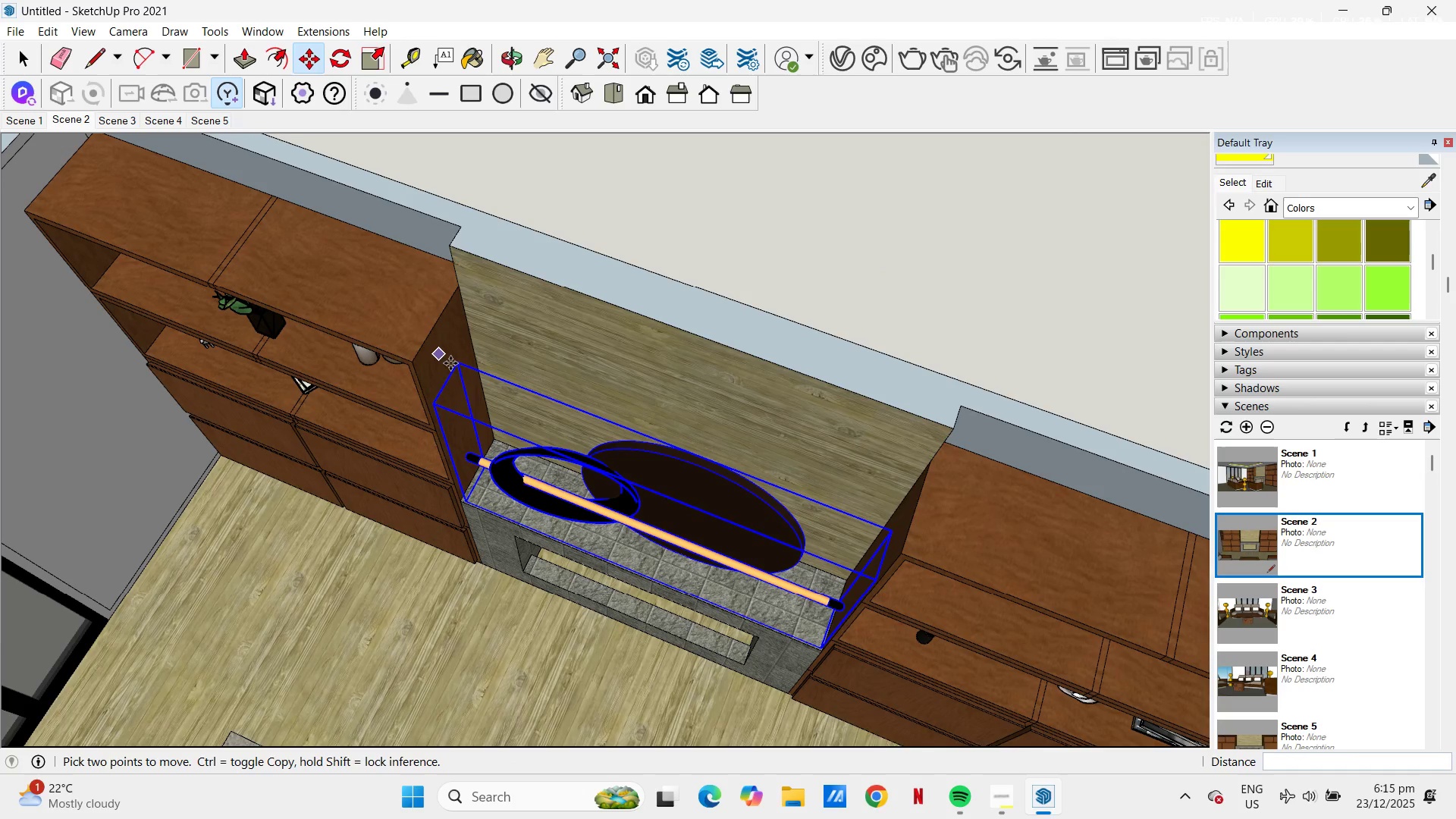 
left_click_drag(start_coordinate=[453, 365], to_coordinate=[454, 359])
 